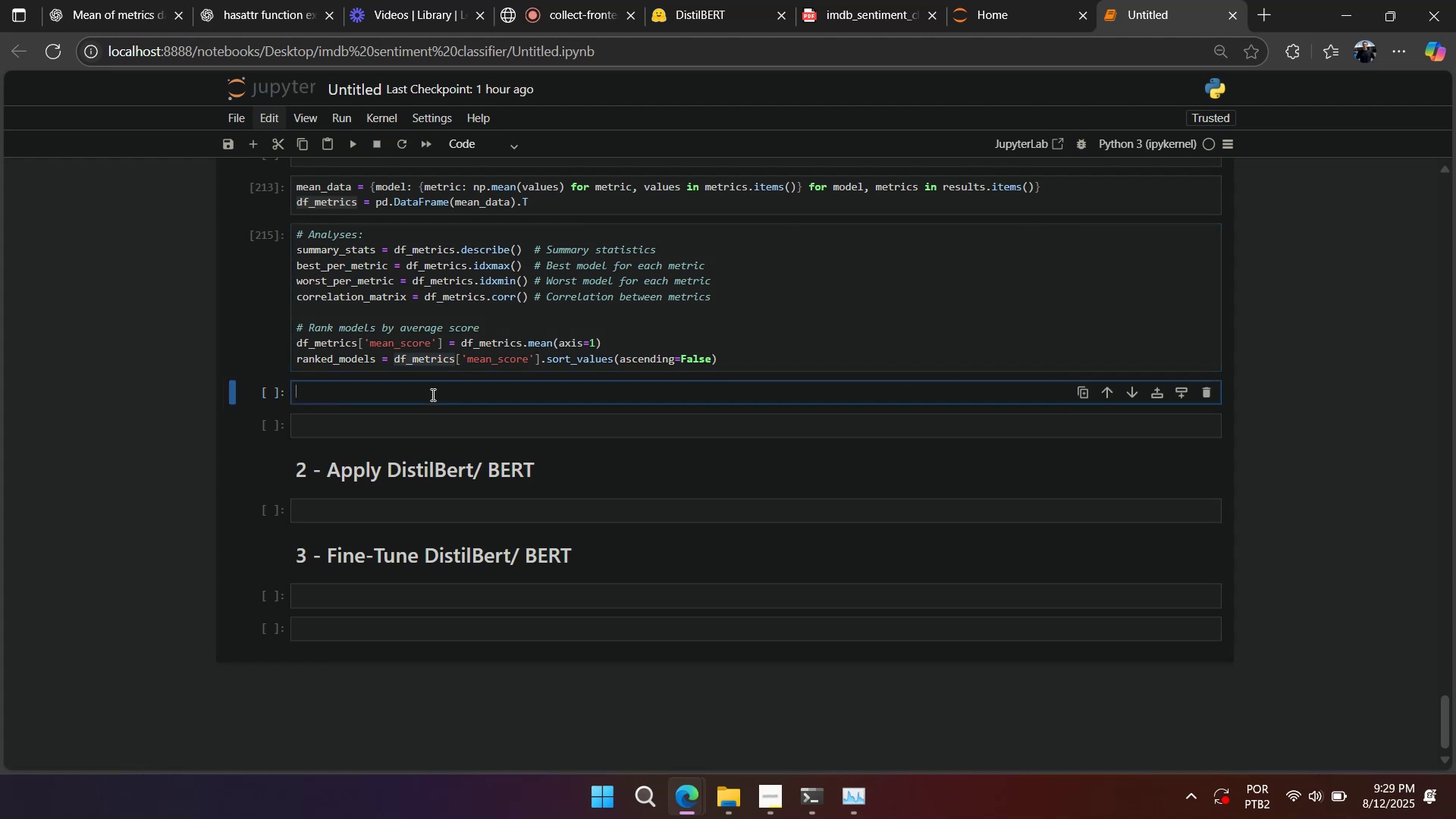 
key(Control+V)
 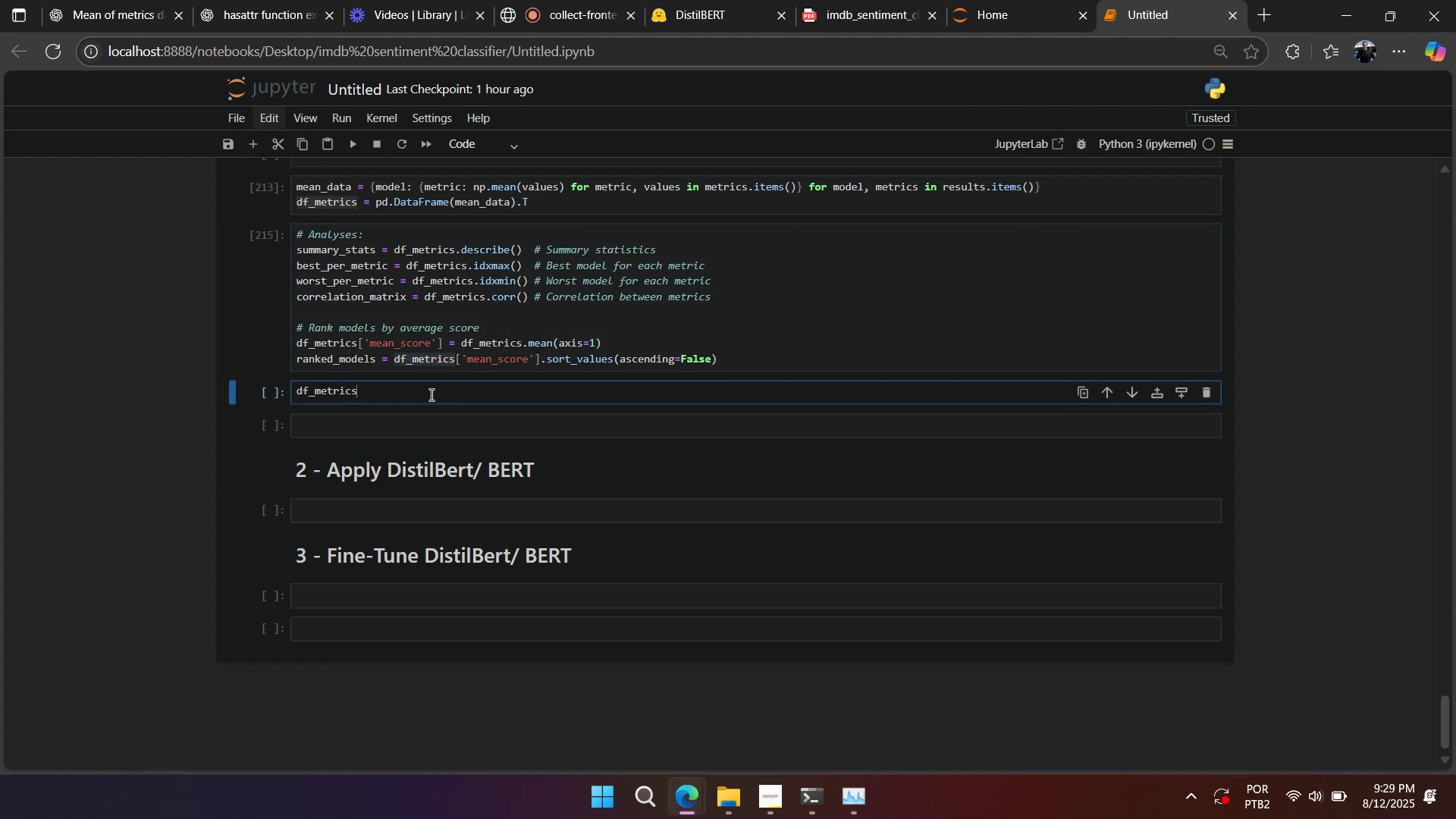 
key(Shift+Enter)
 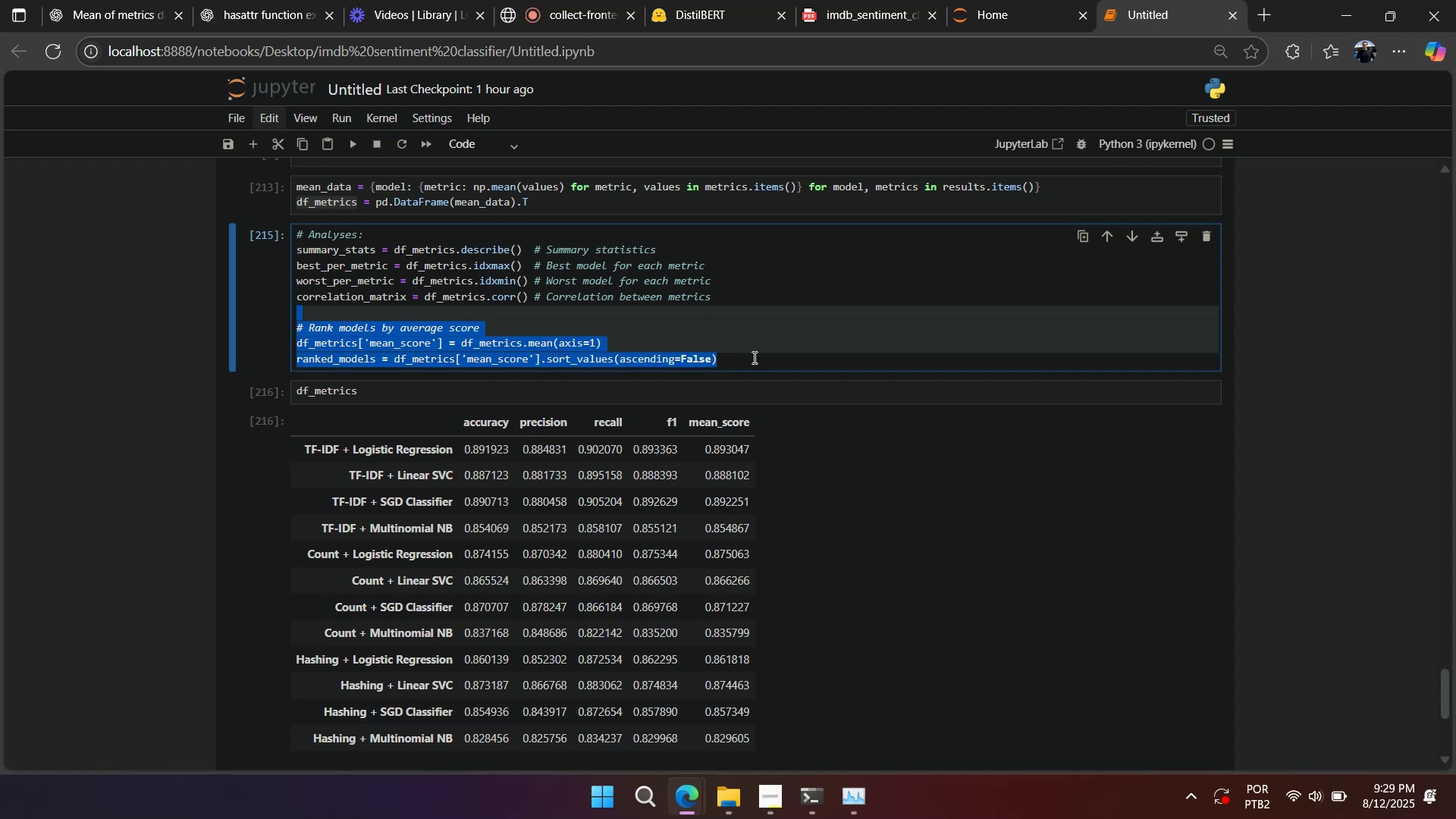 
wait(25.92)
 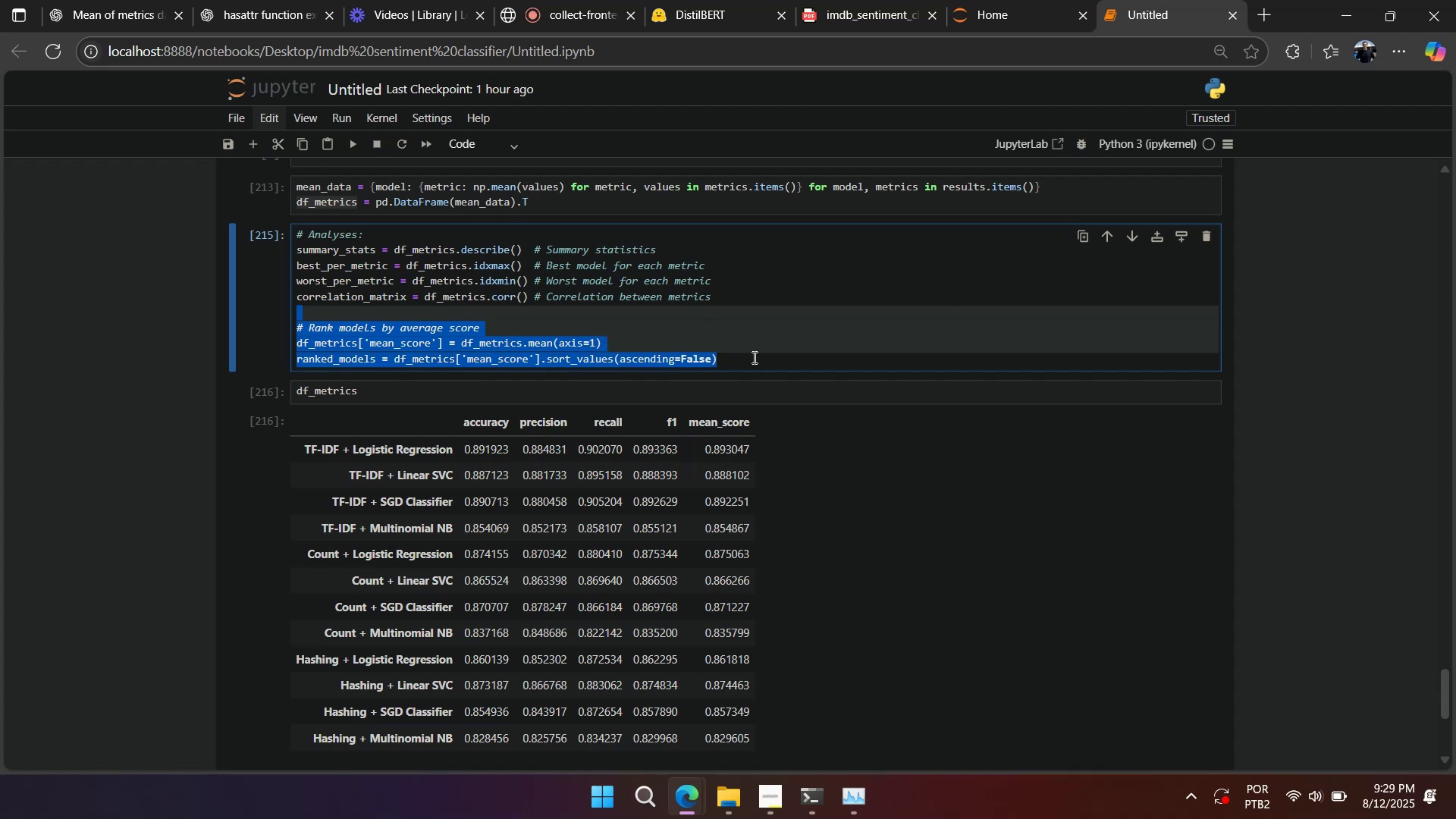 
key(Backspace)
 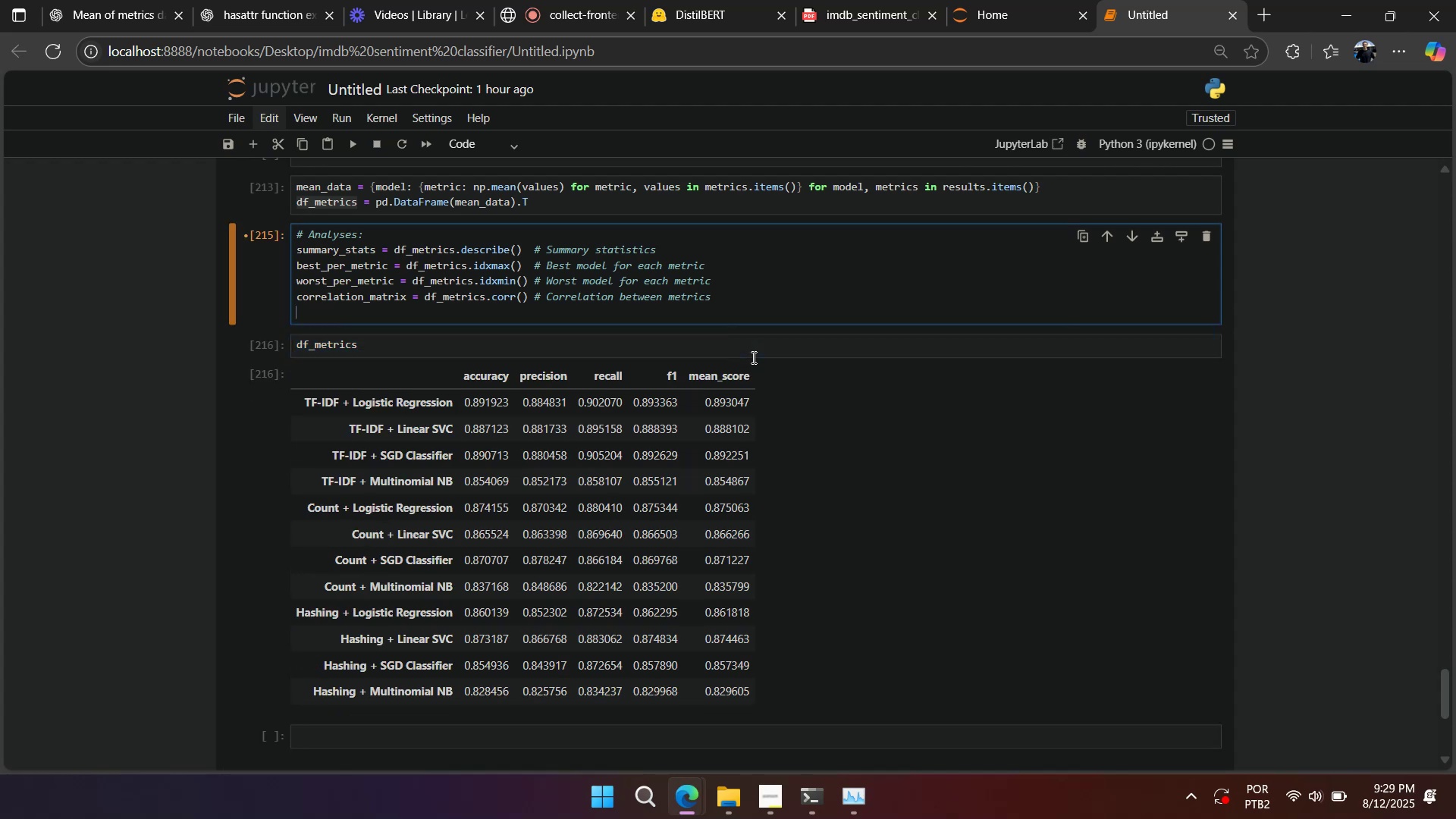 
key(Backspace)
 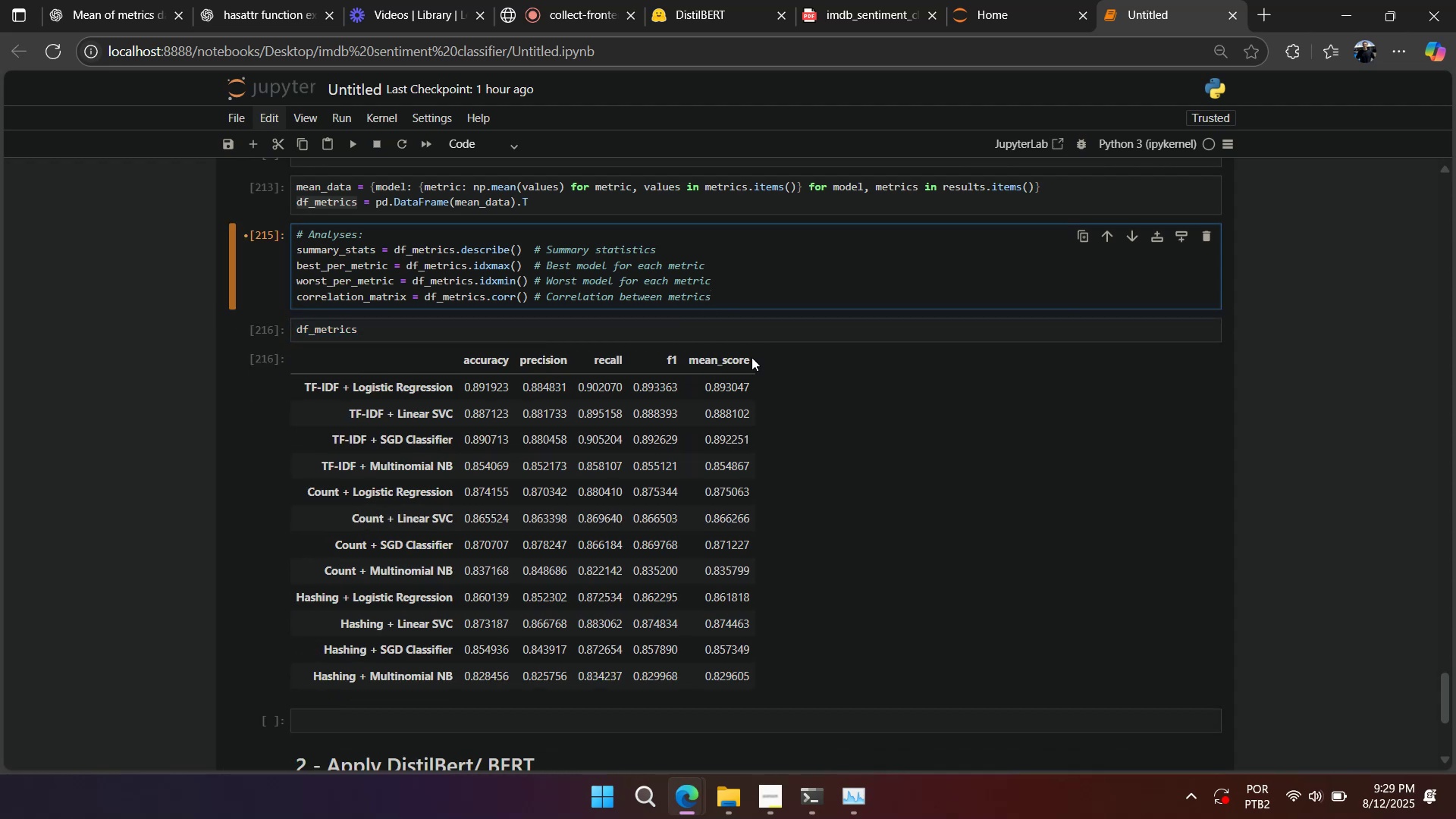 
key(Shift+ShiftRight)
 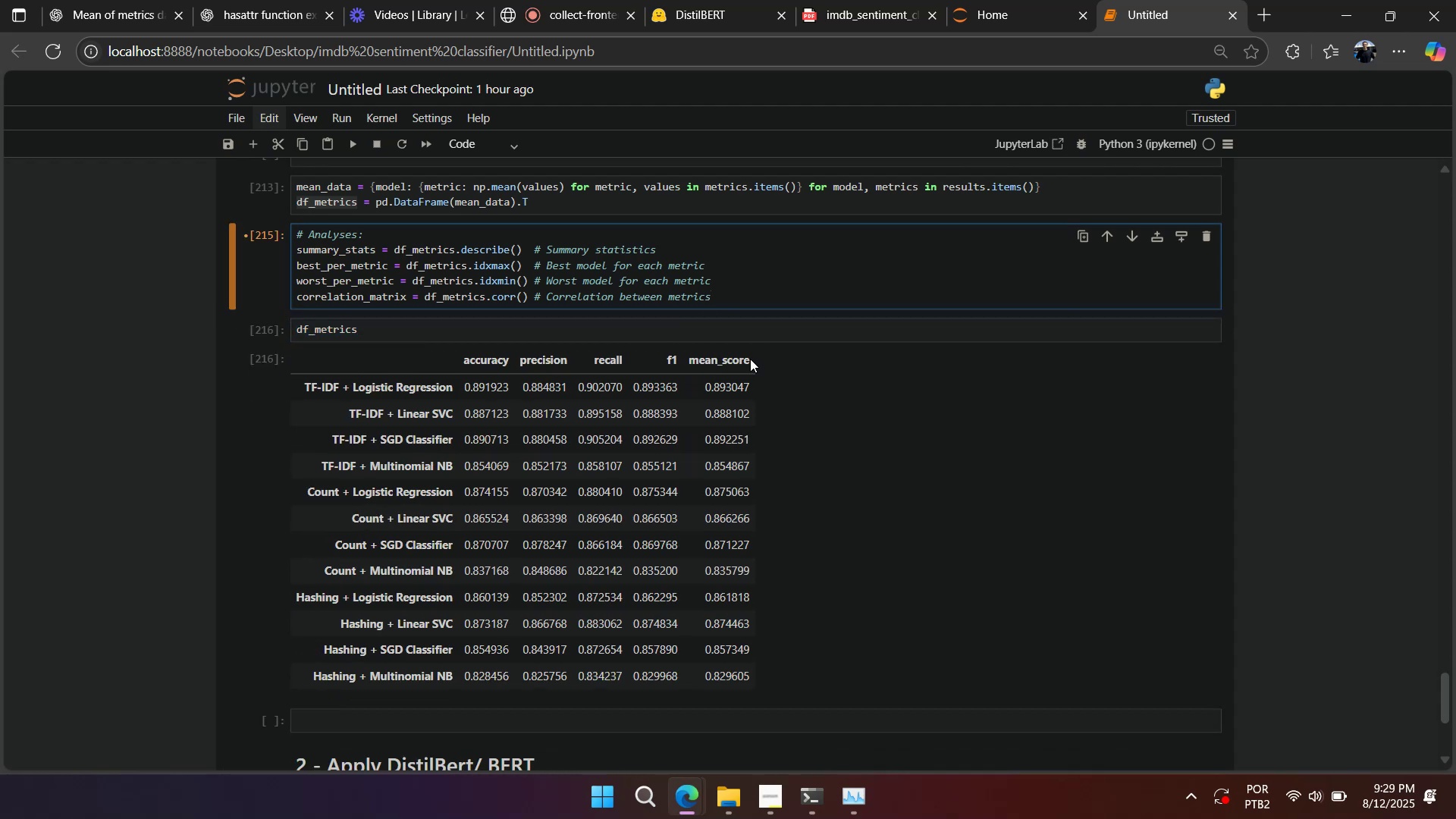 
key(Shift+Enter)
 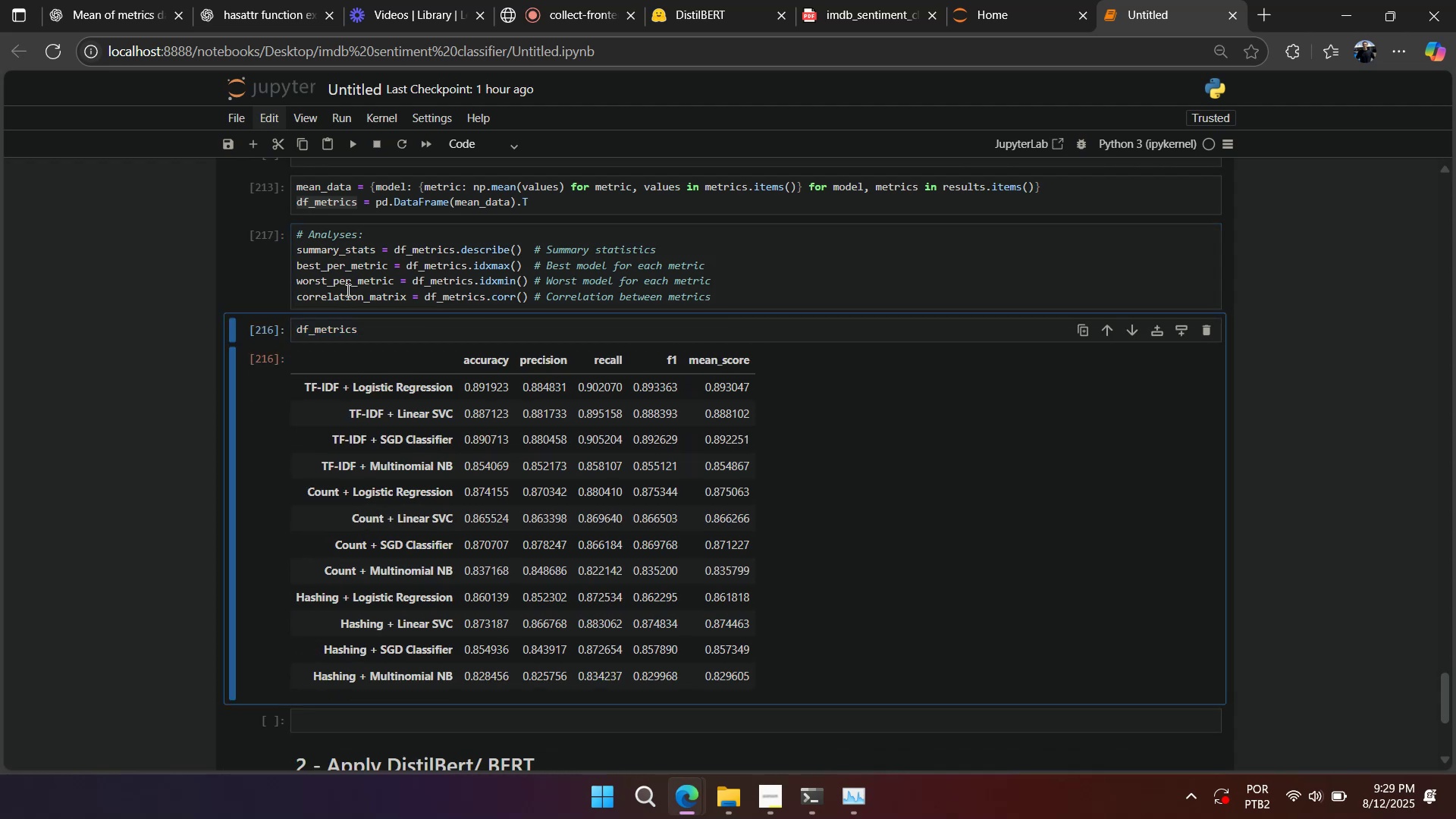 
double_click([347, 290])
 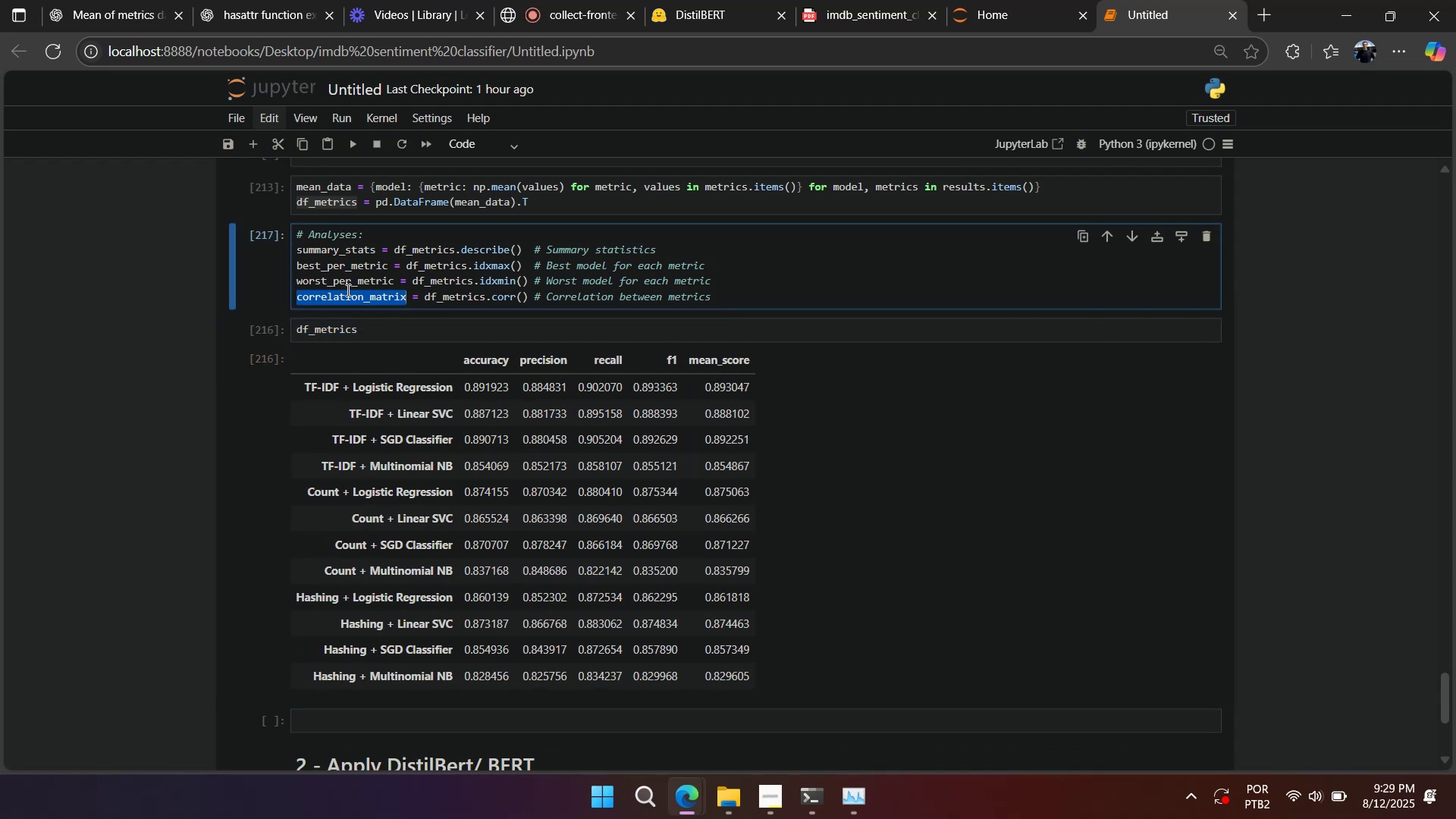 
key(Control+C)
 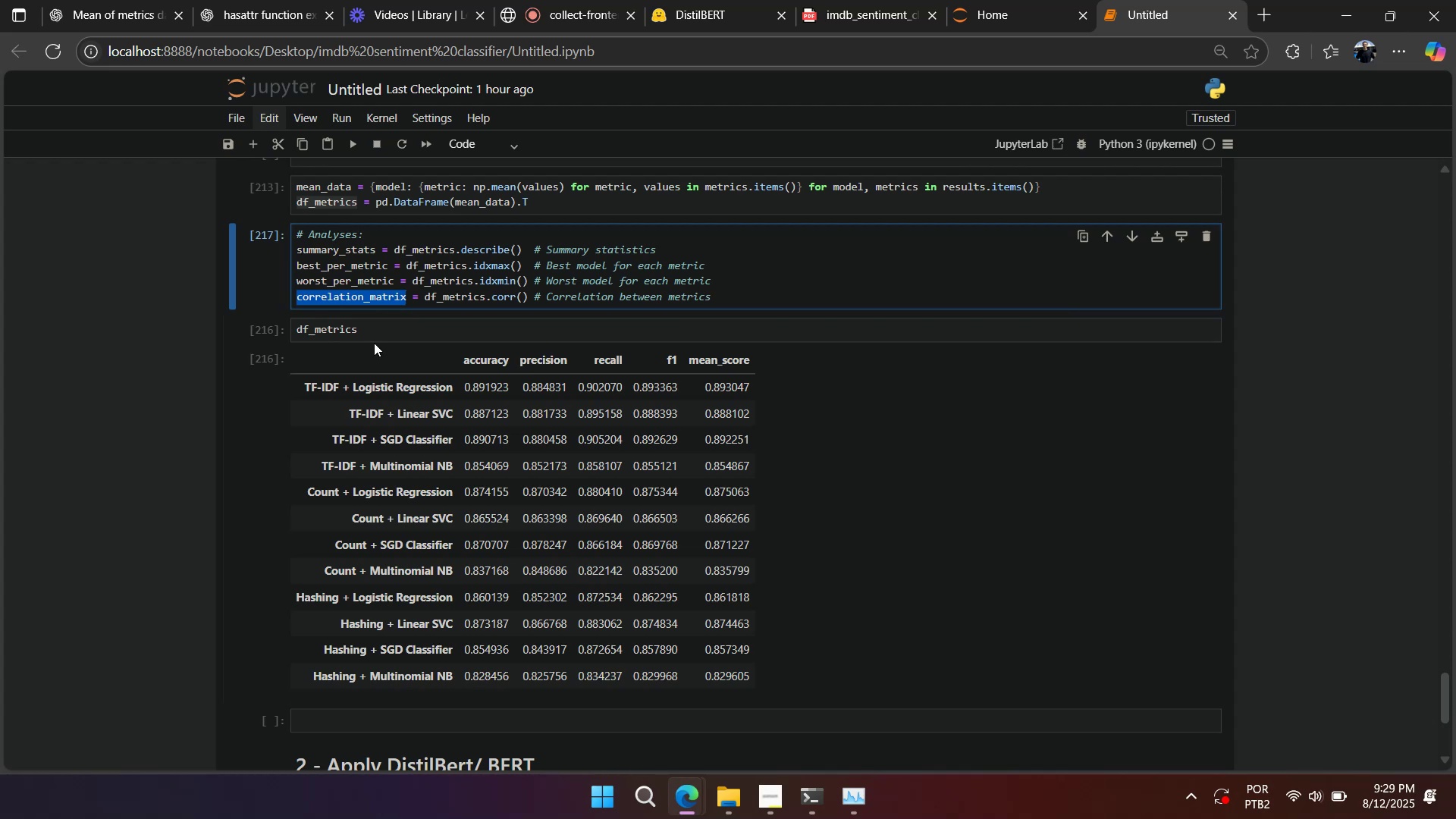 
left_click([378, 329])
 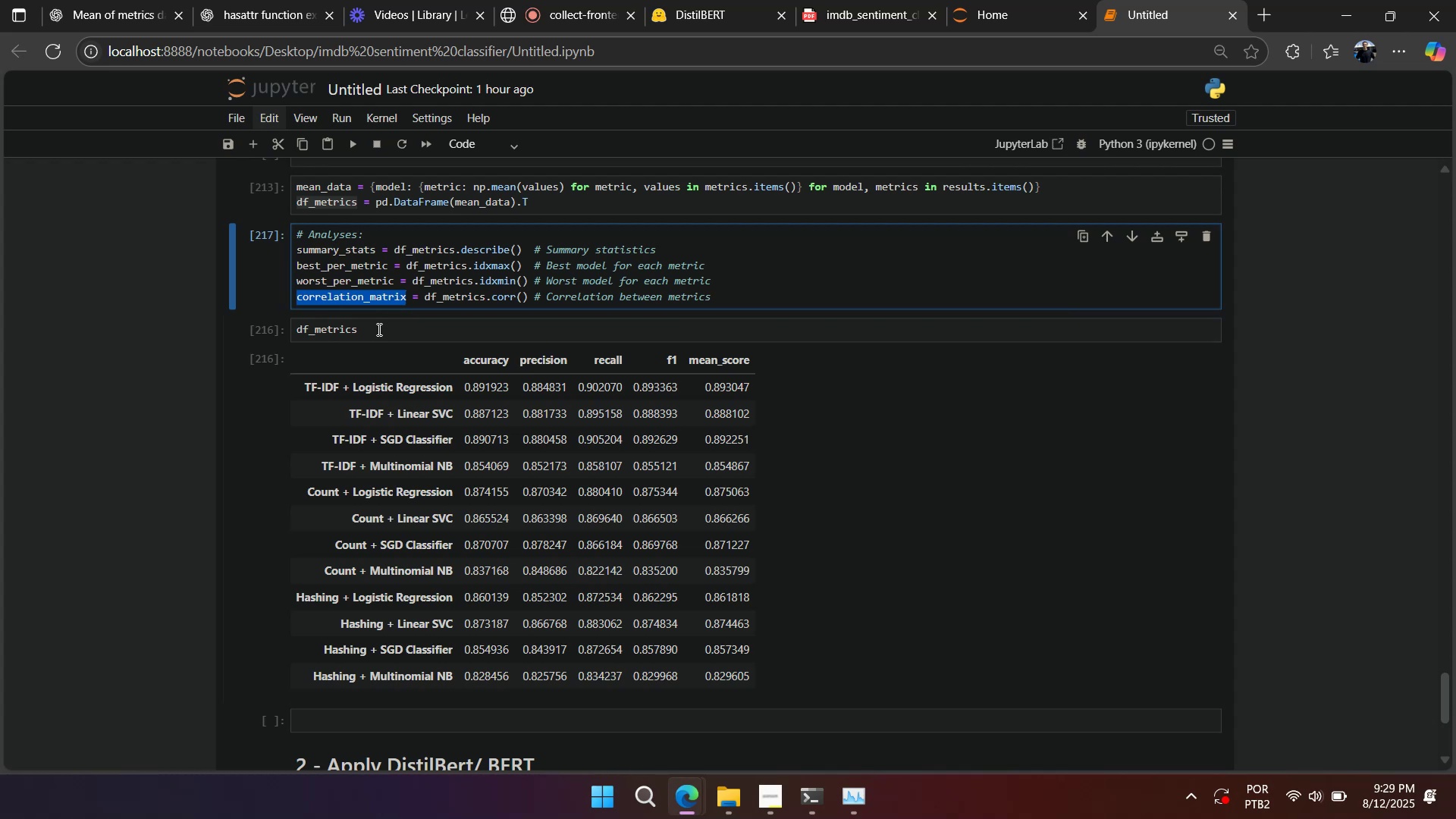 
key(Control+A)
 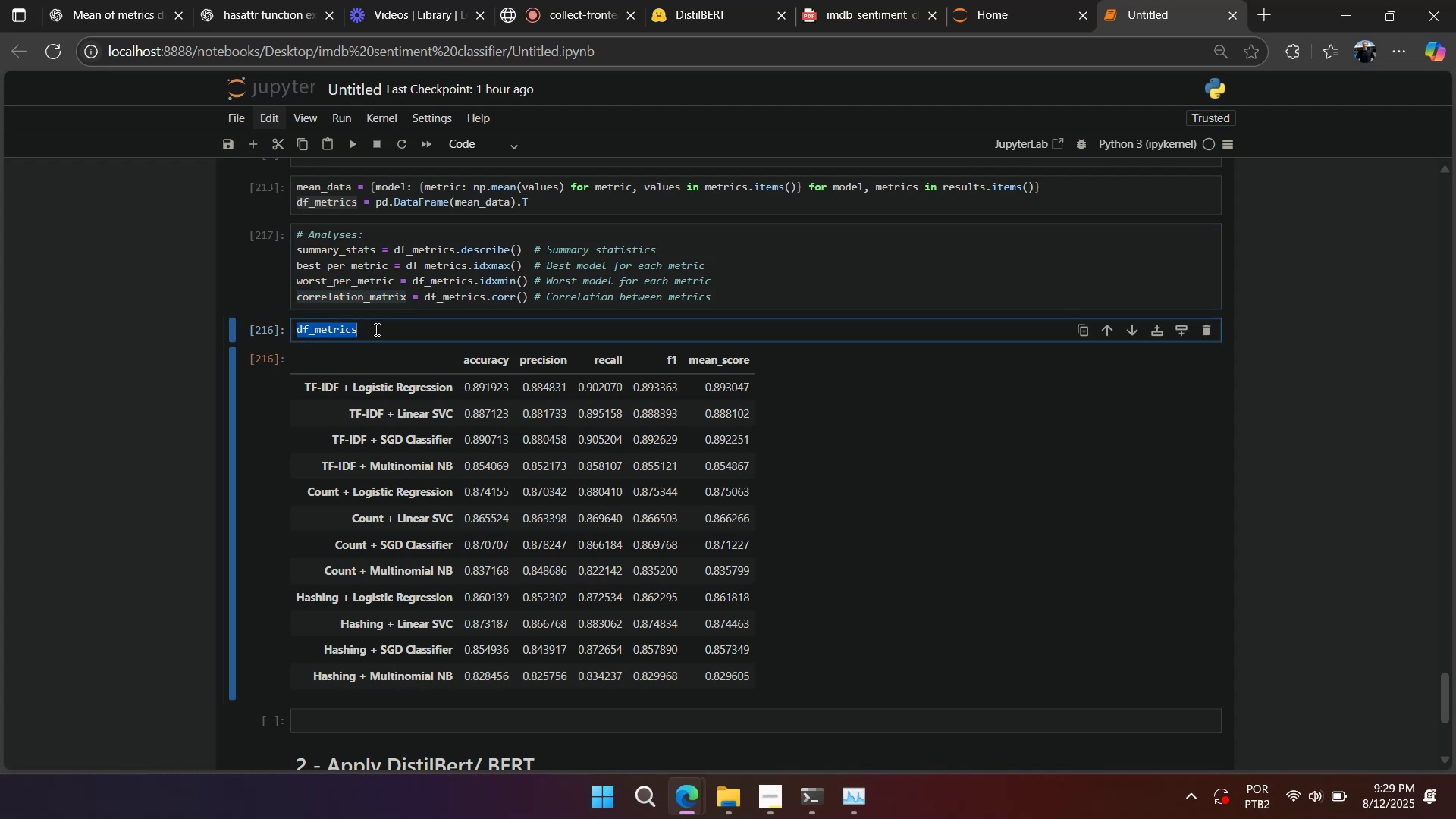 
key(Control+V)
 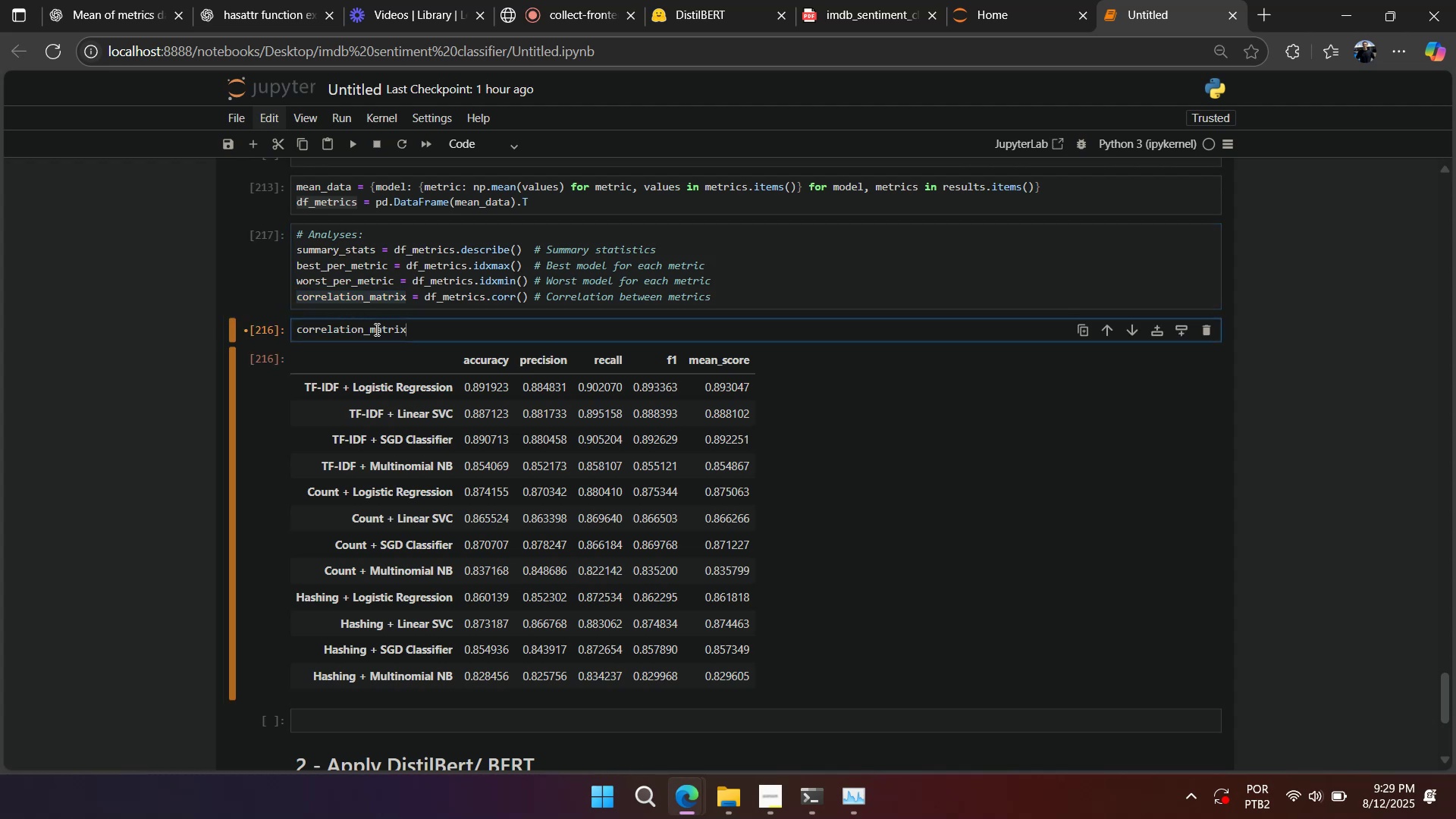 
key(Shift+Enter)
 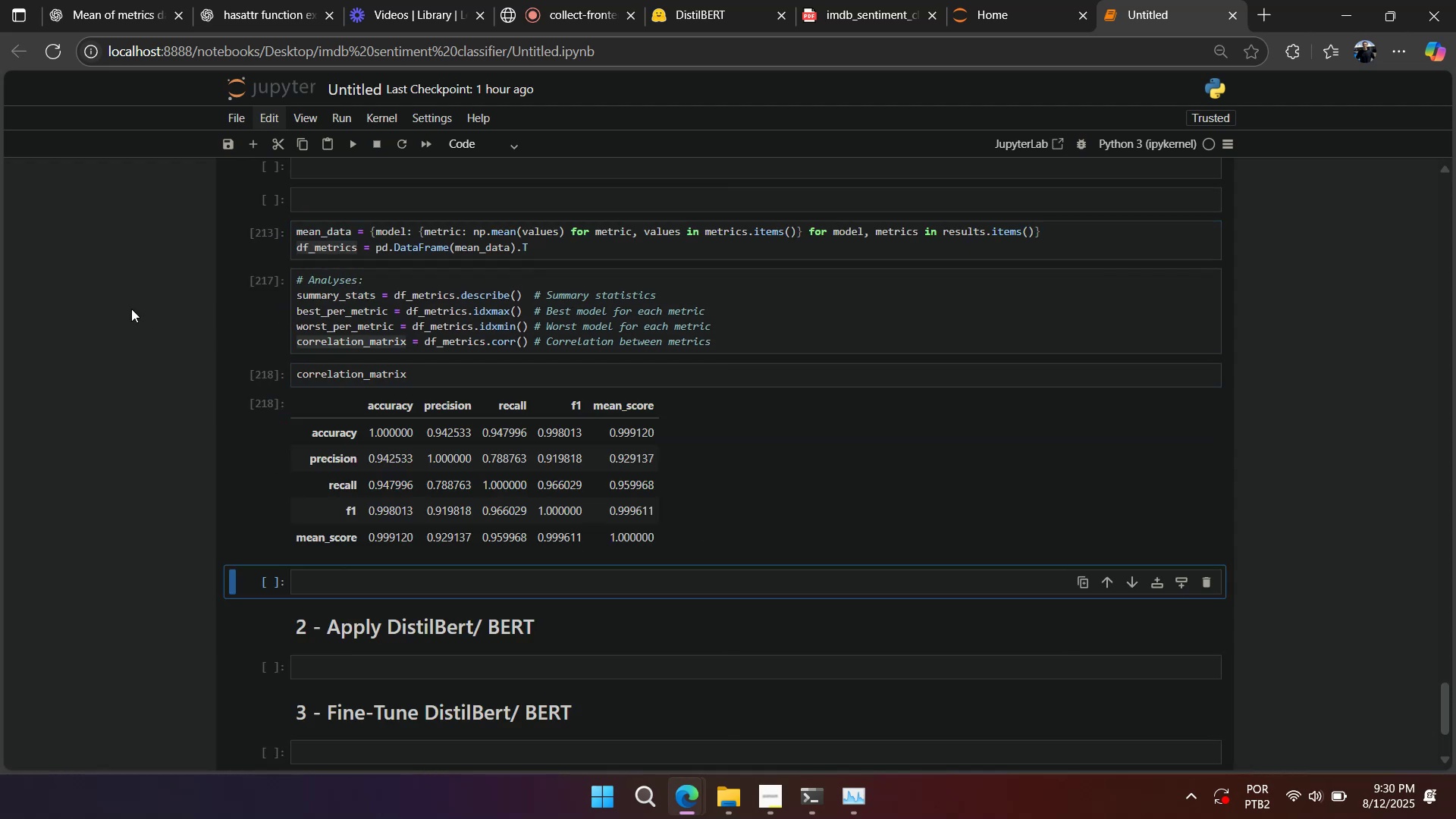 
wait(12.59)
 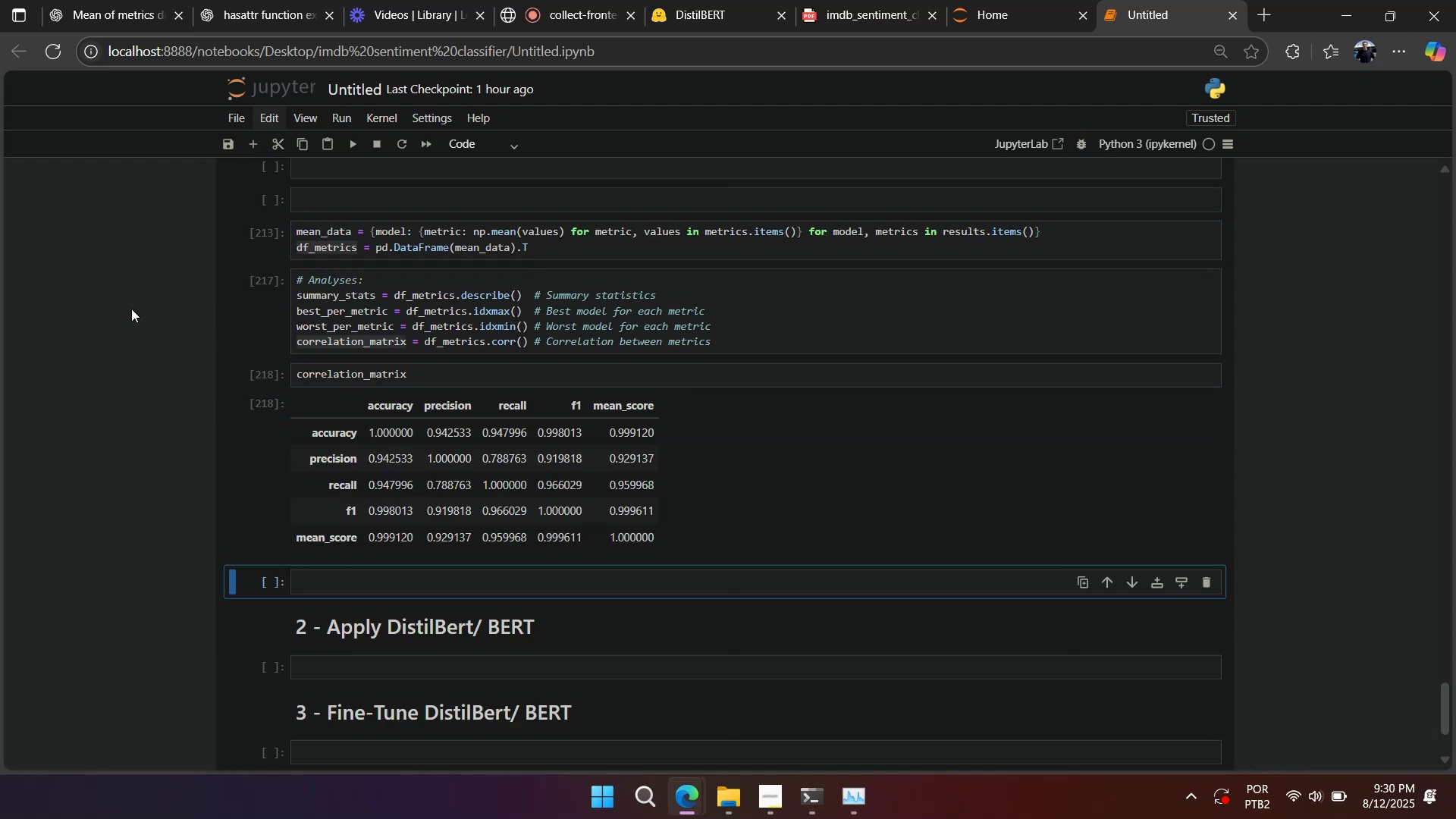 
double_click([342, 339])
 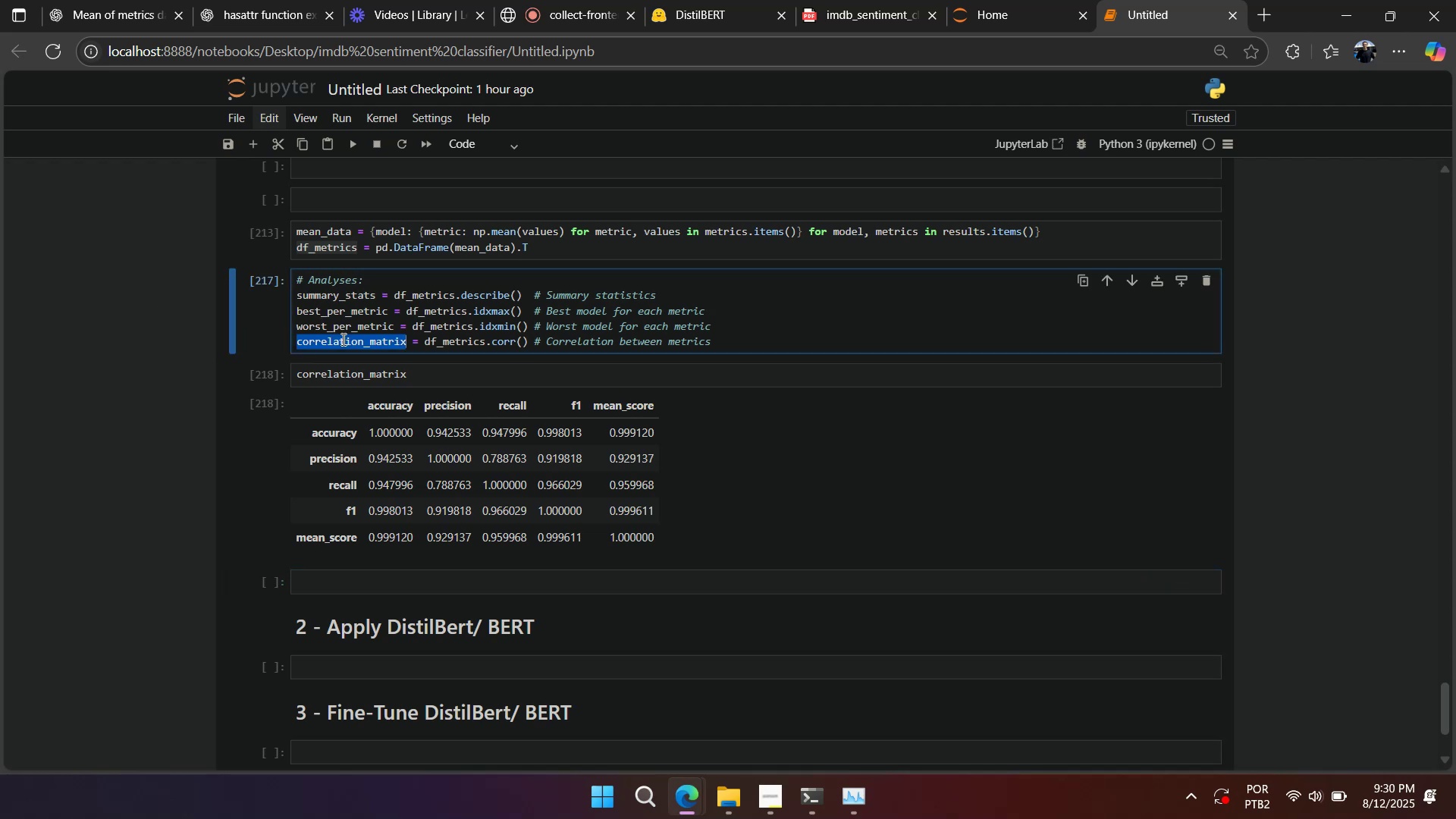 
triple_click([342, 339])
 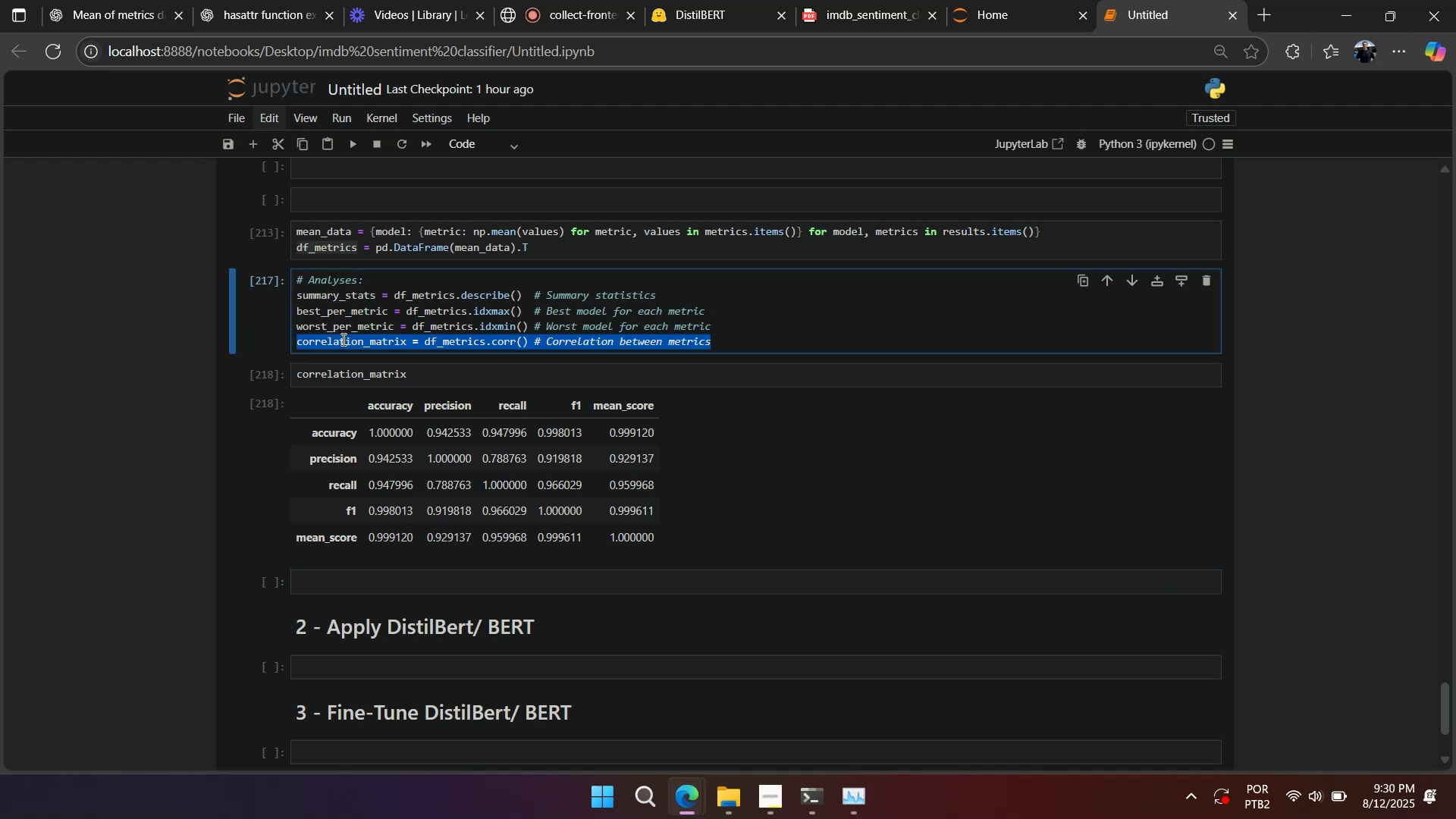 
key(Backspace)
 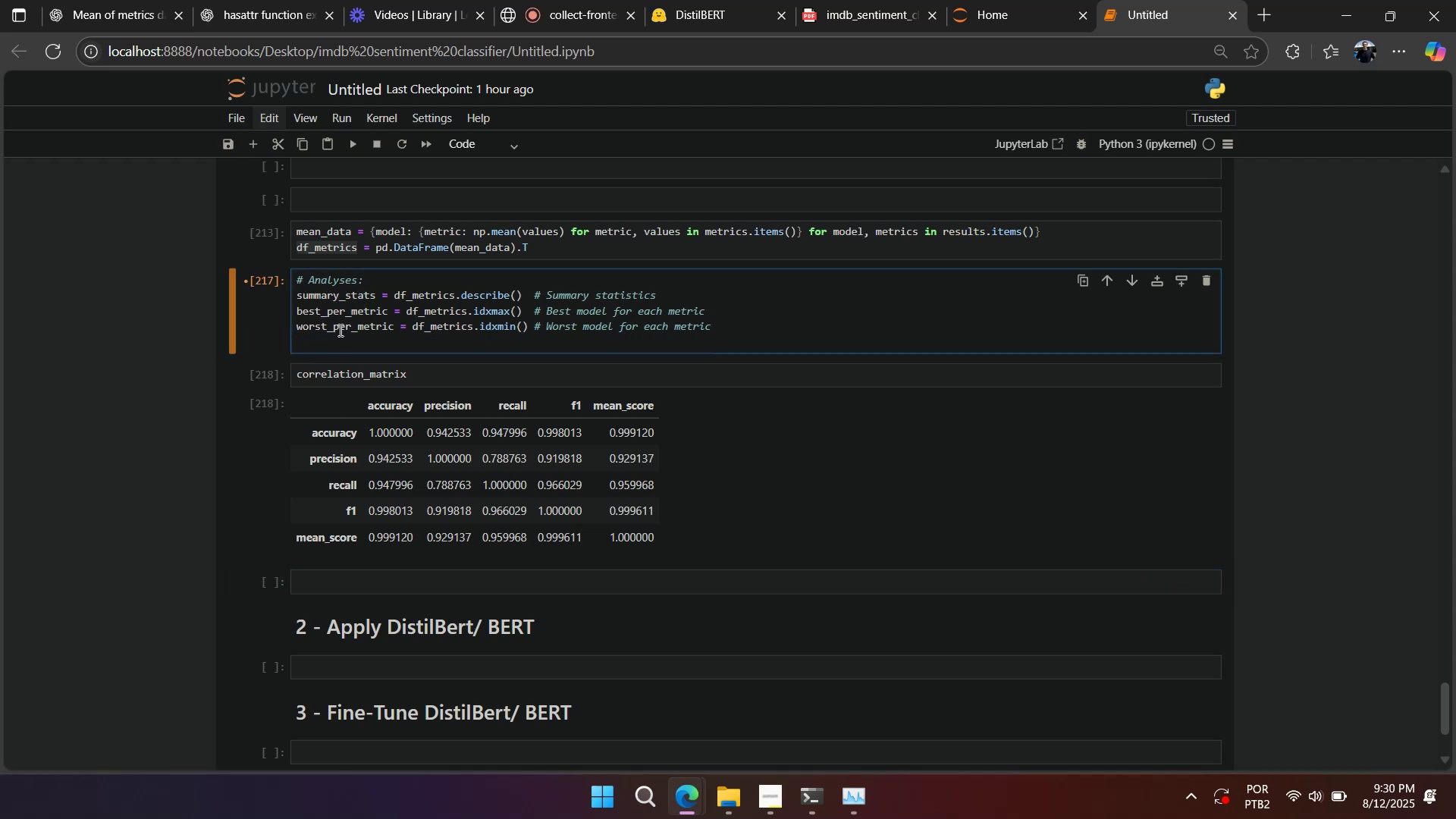 
key(Backspace)
 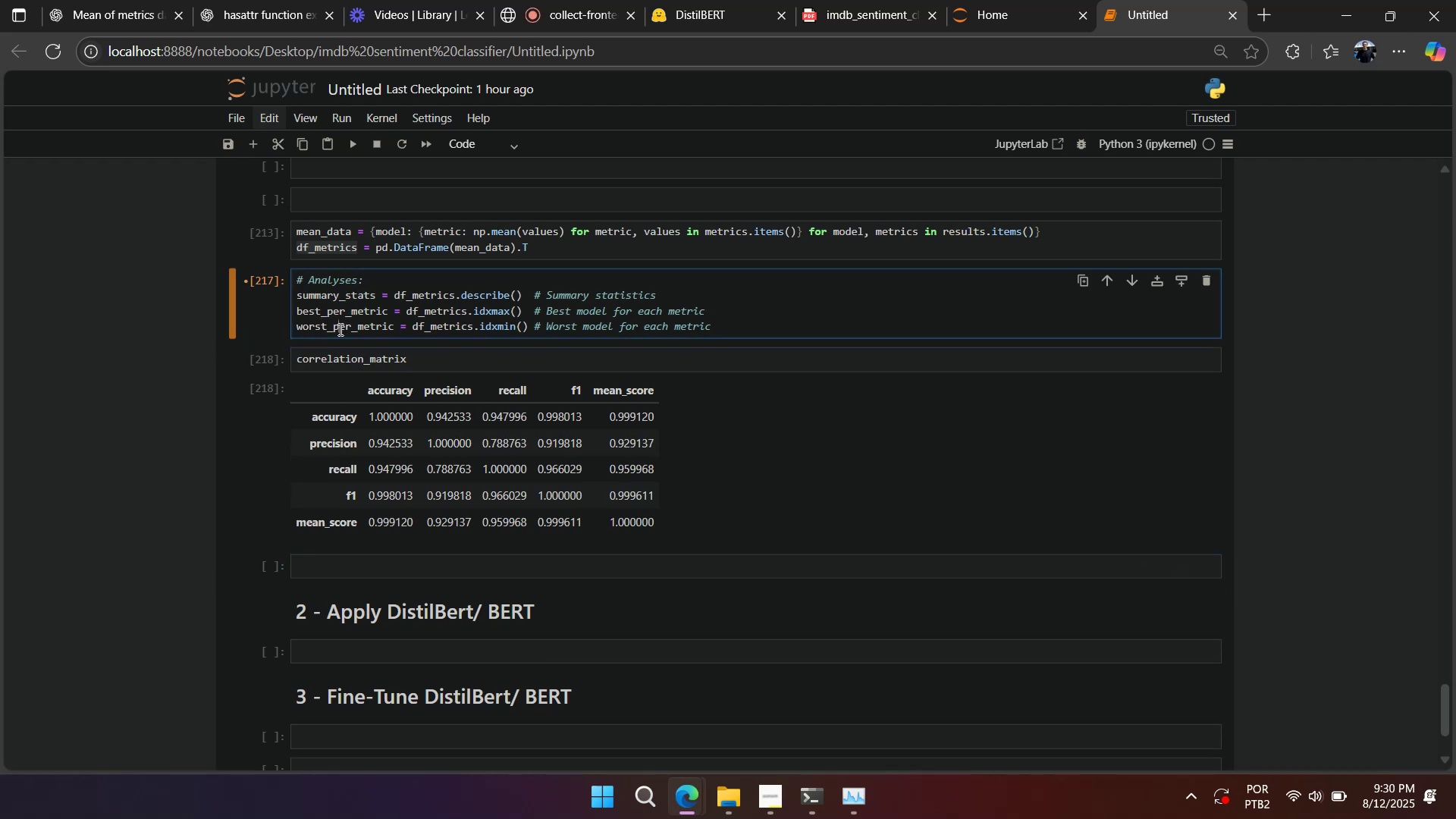 
double_click([339, 329])
 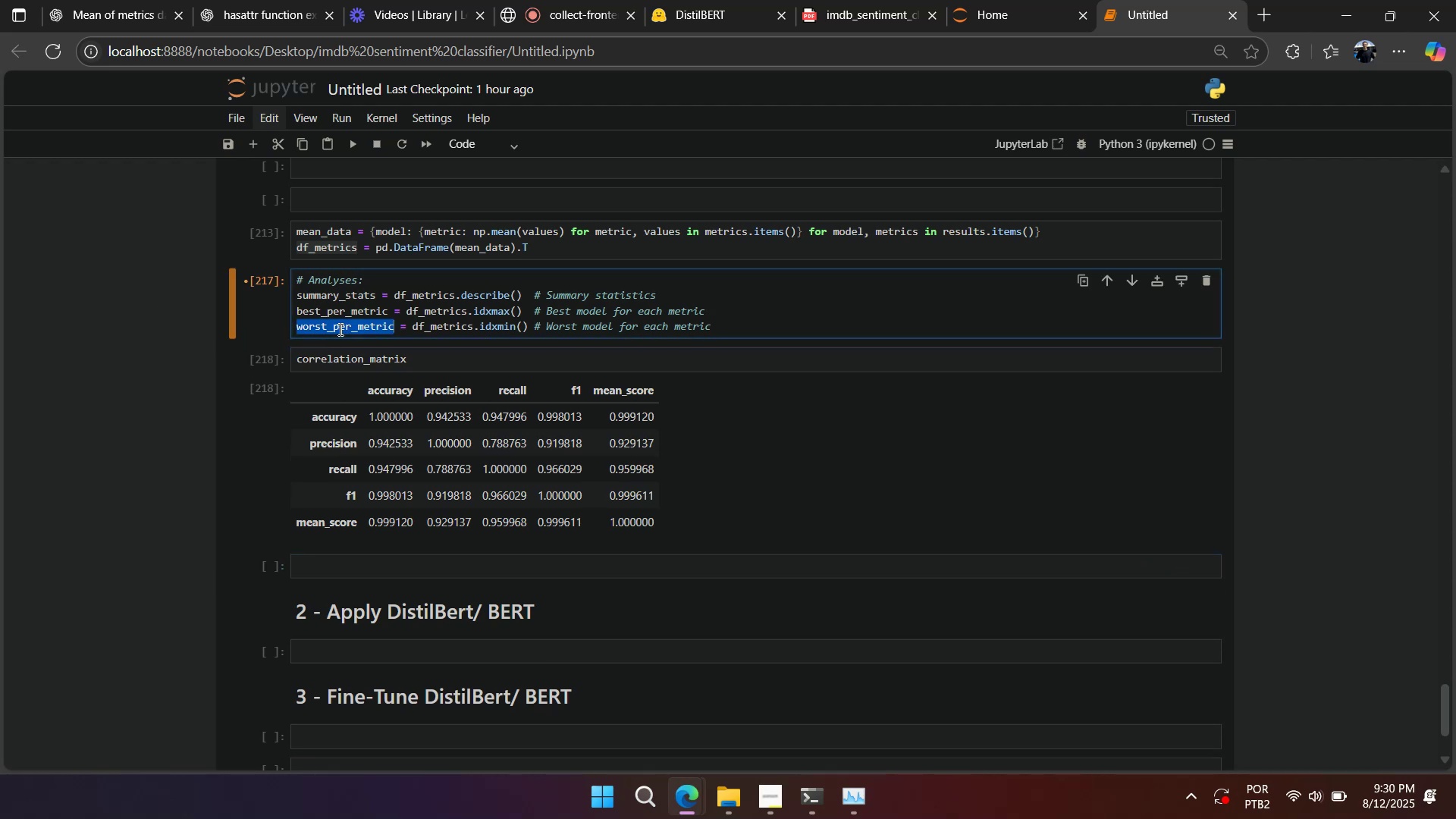 
key(Shift+ShiftLeft)
 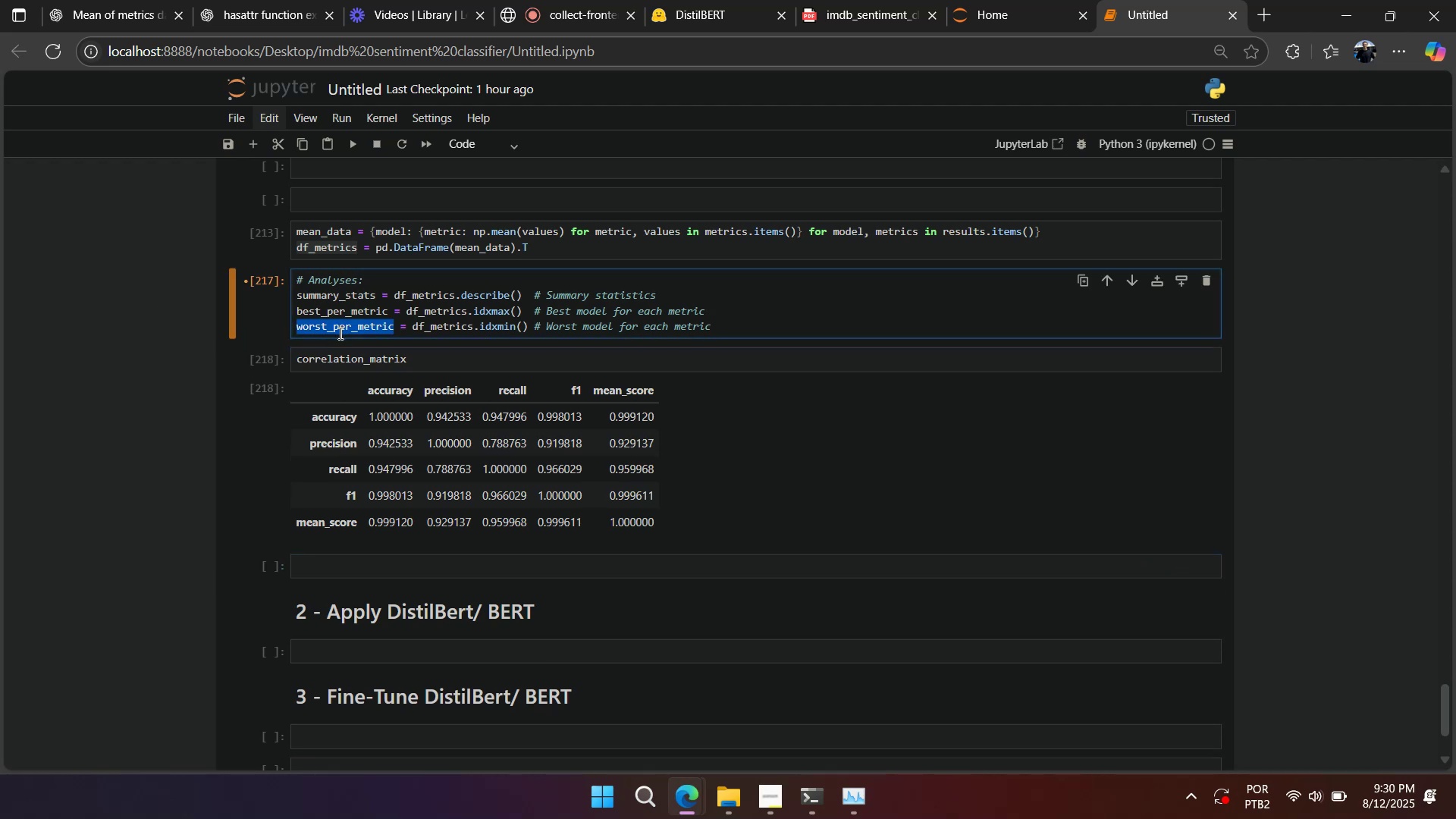 
key(Control+C)
 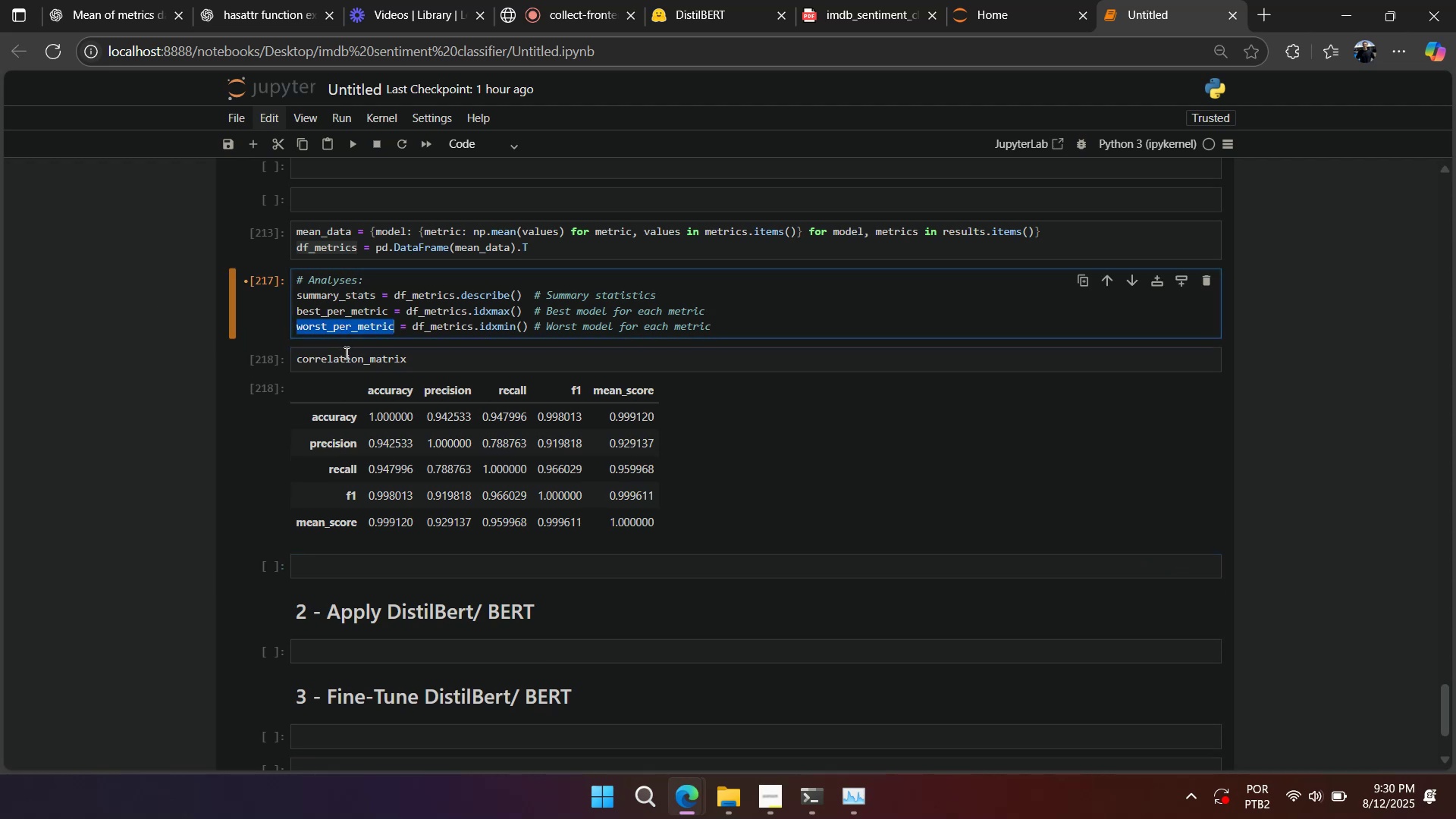 
left_click([345, 353])
 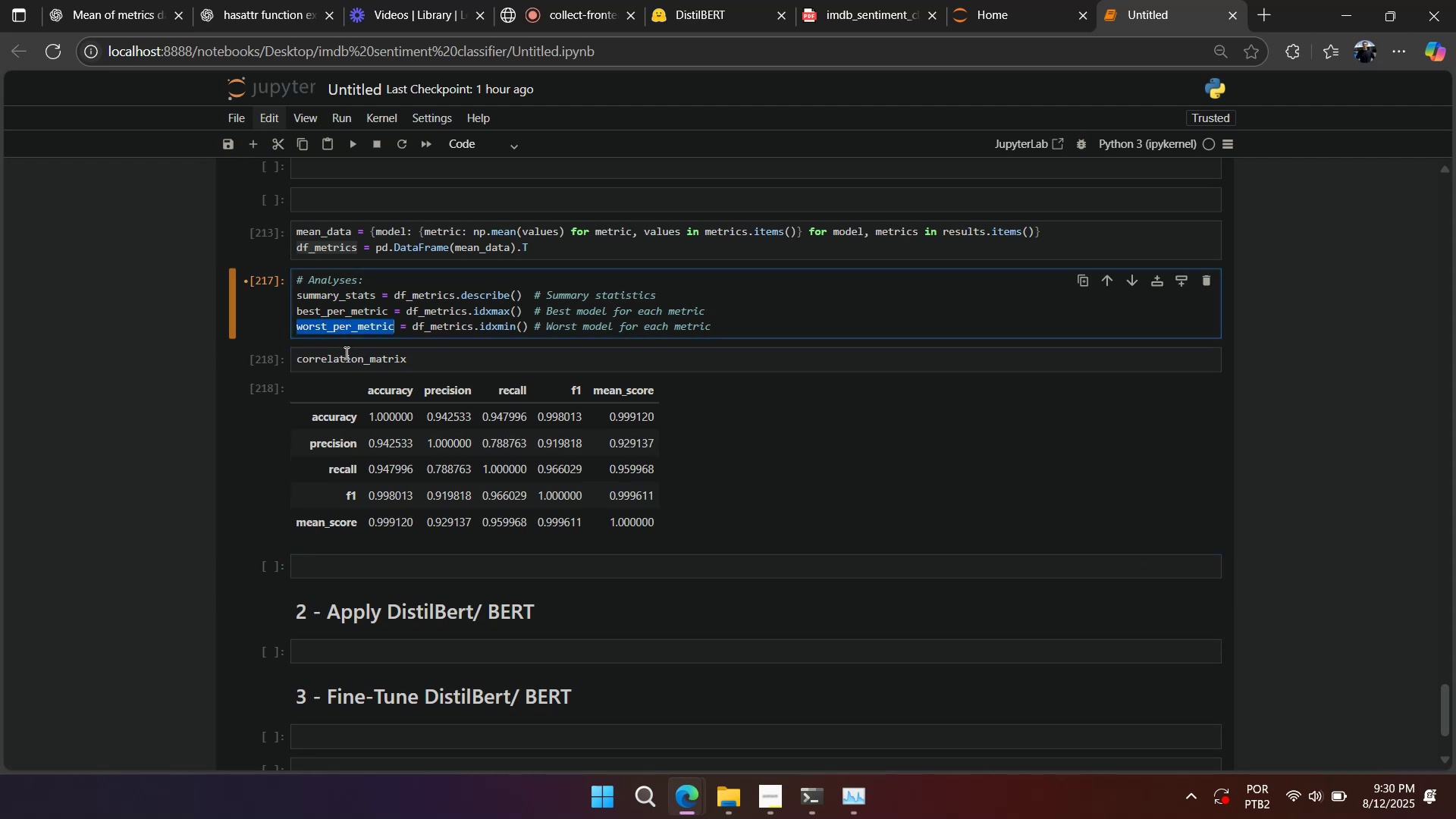 
key(Control+A)
 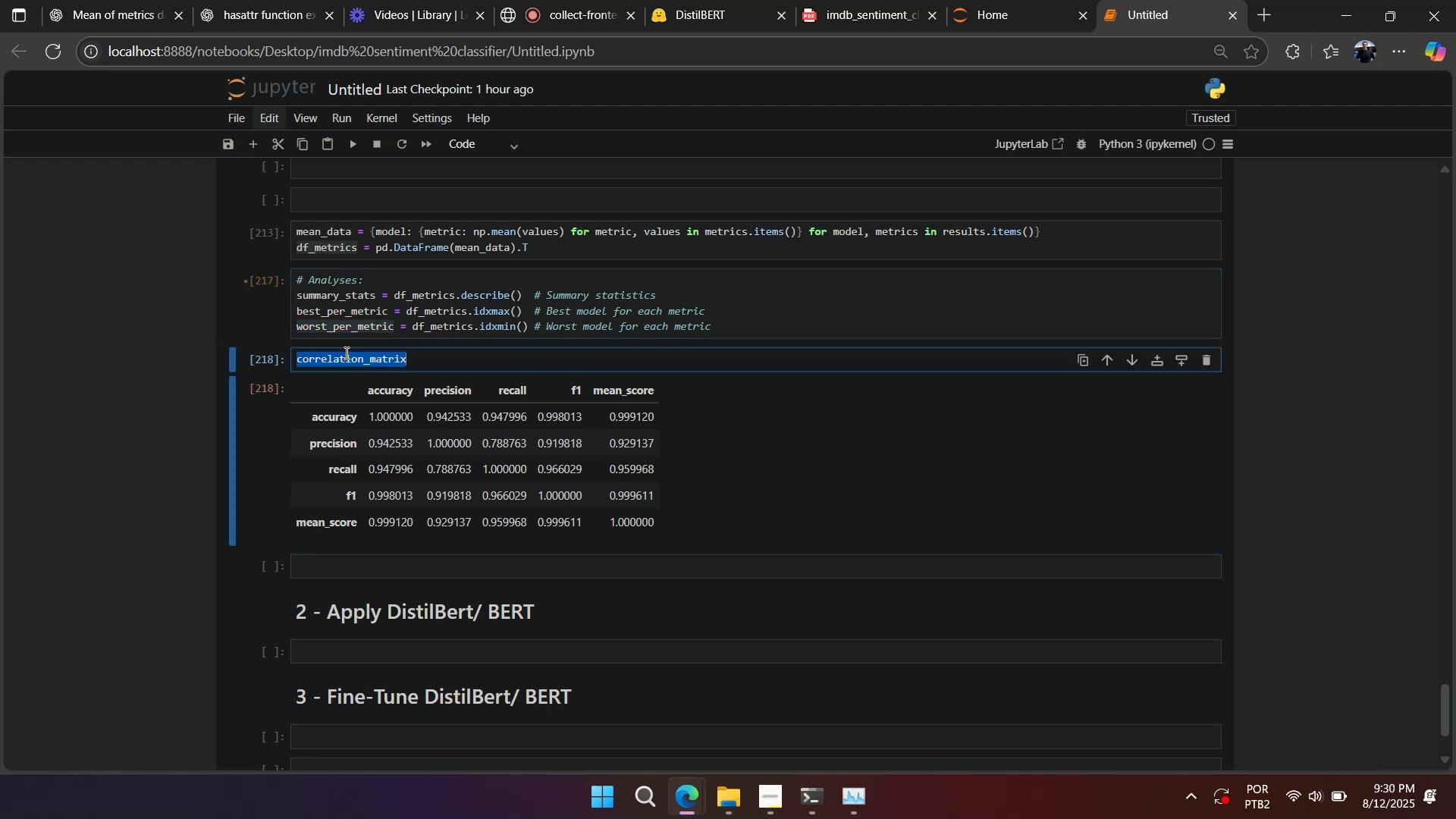 
key(Control+V)
 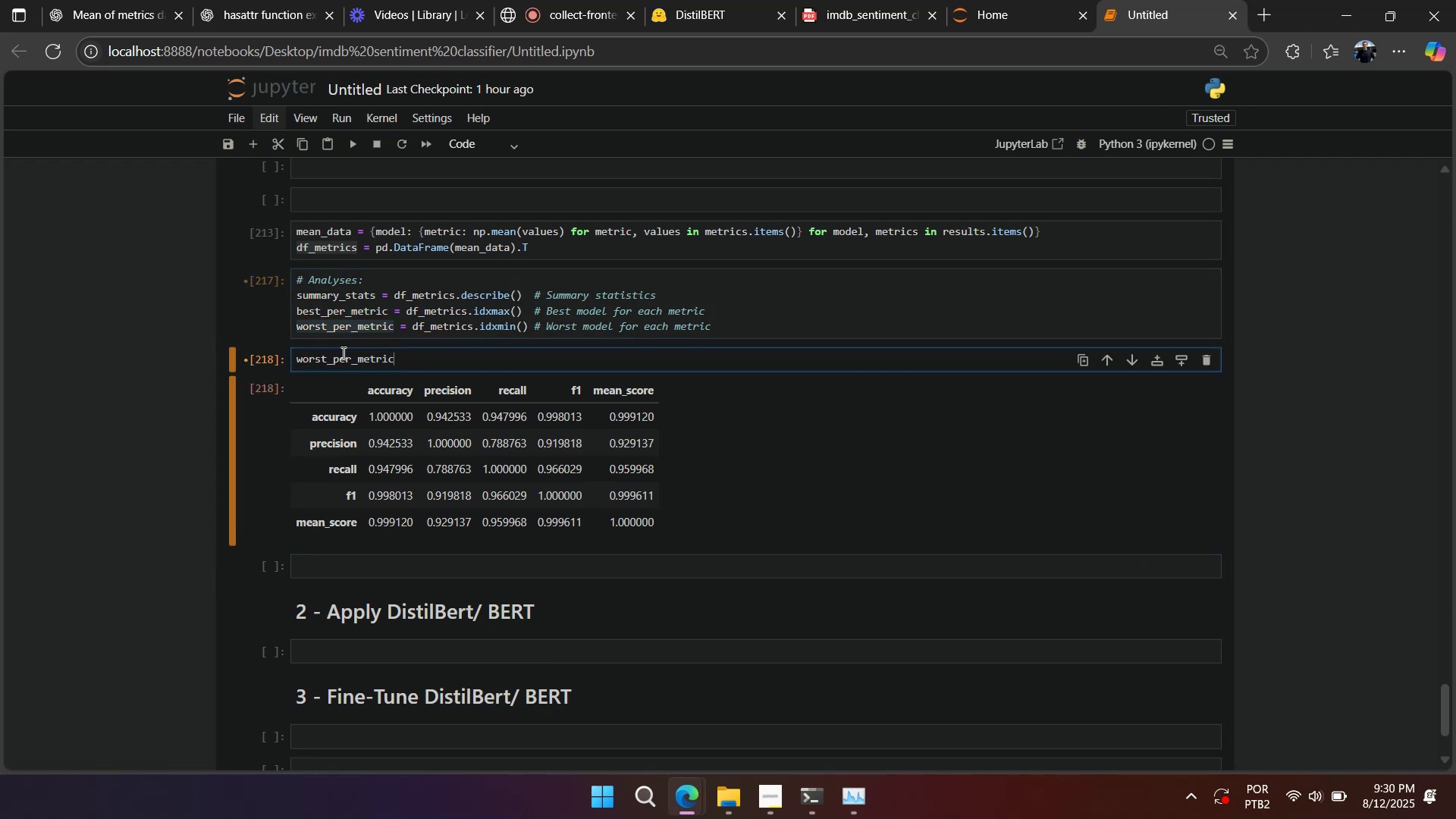 
key(Shift+Enter)
 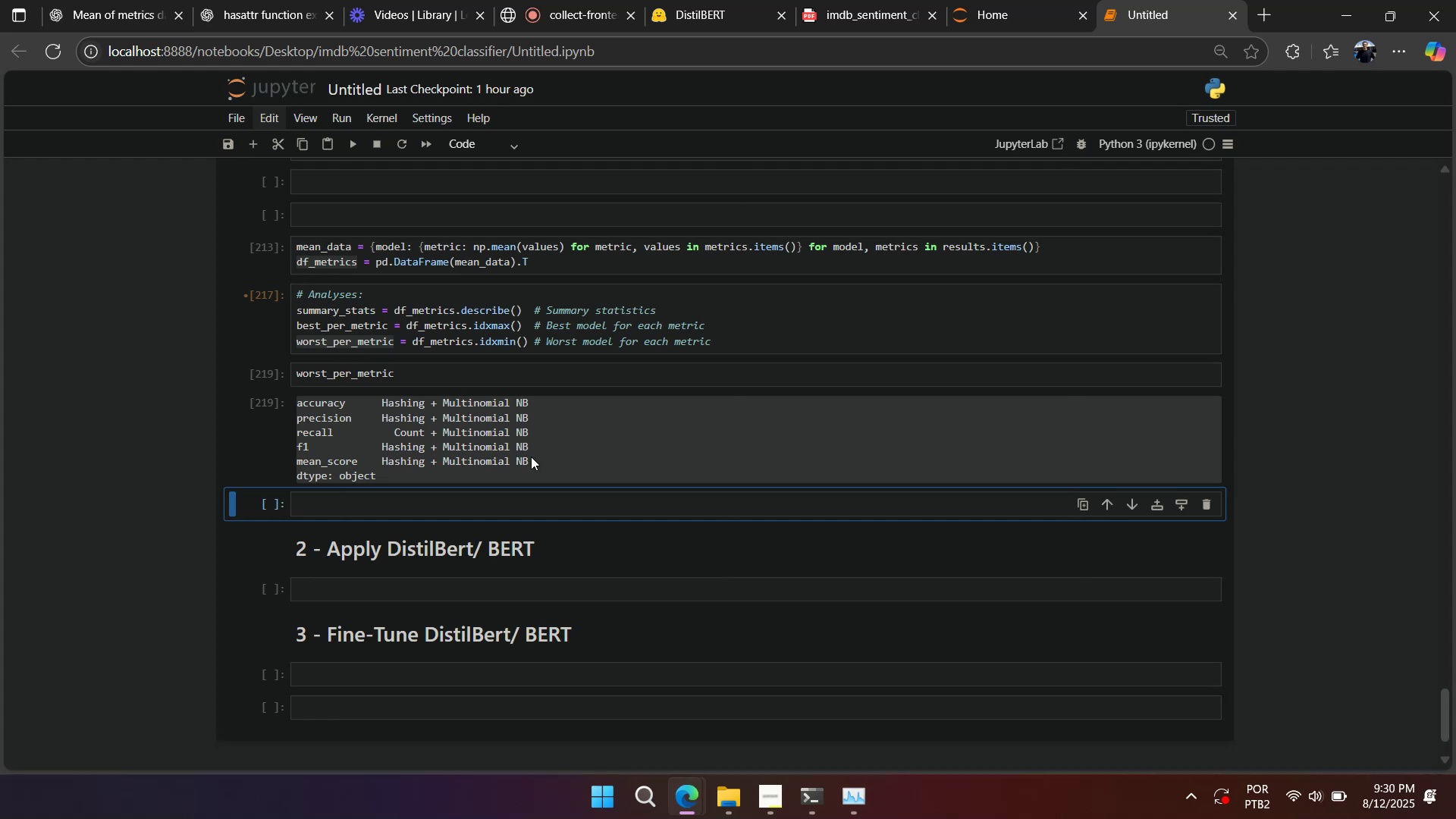 
double_click([352, 322])
 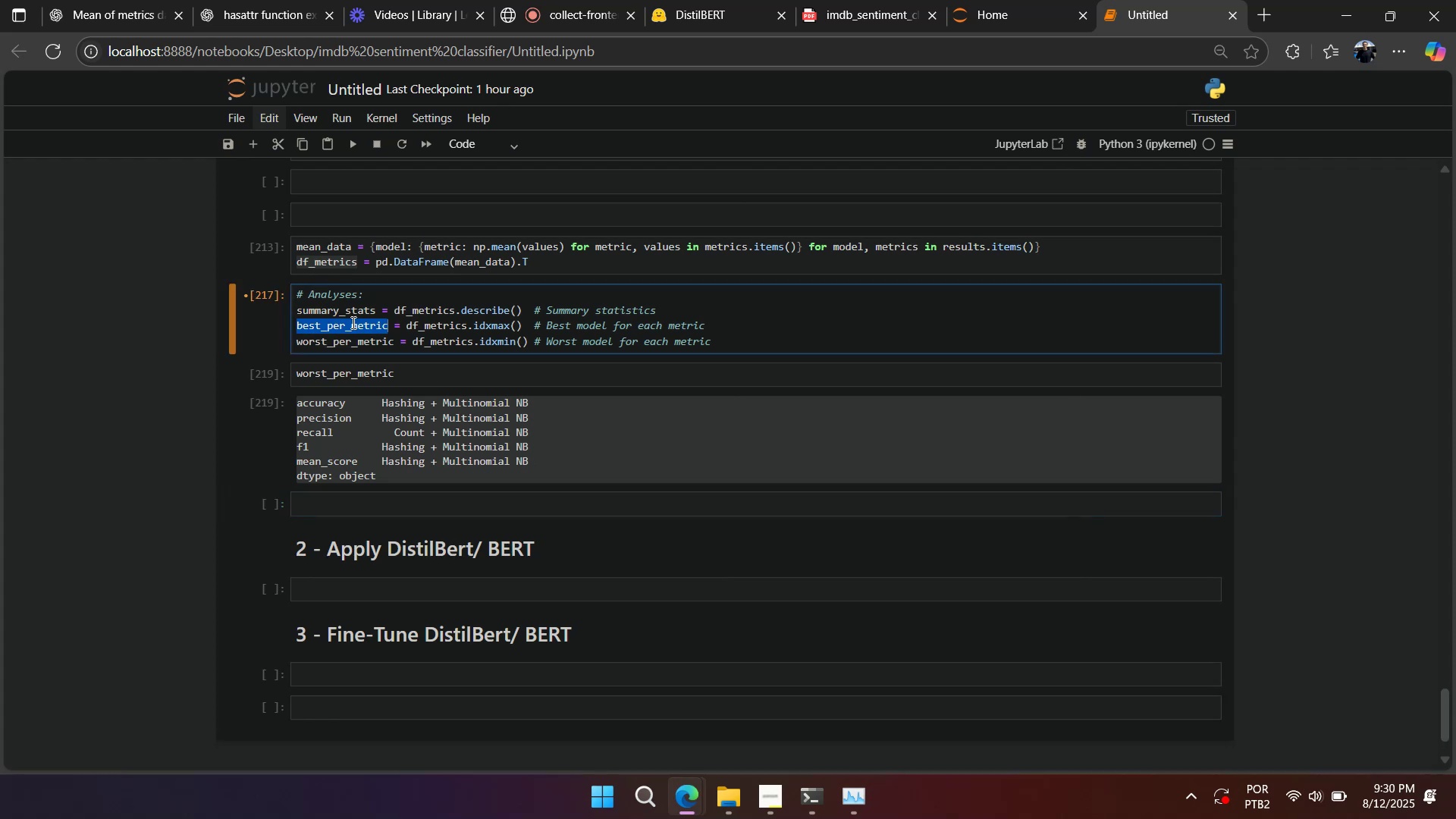 
key(Control+C)
 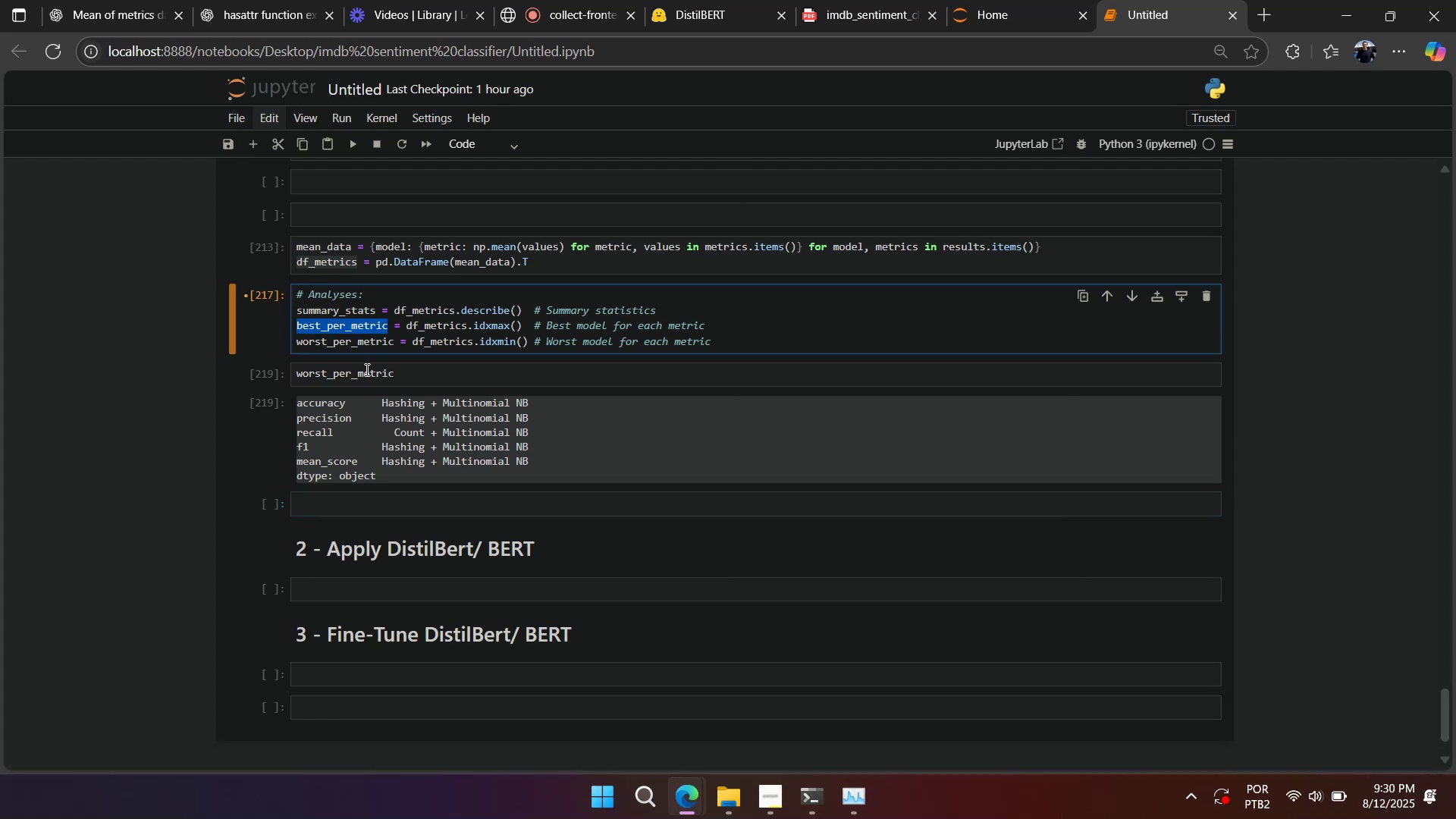 
key(Control+A)
 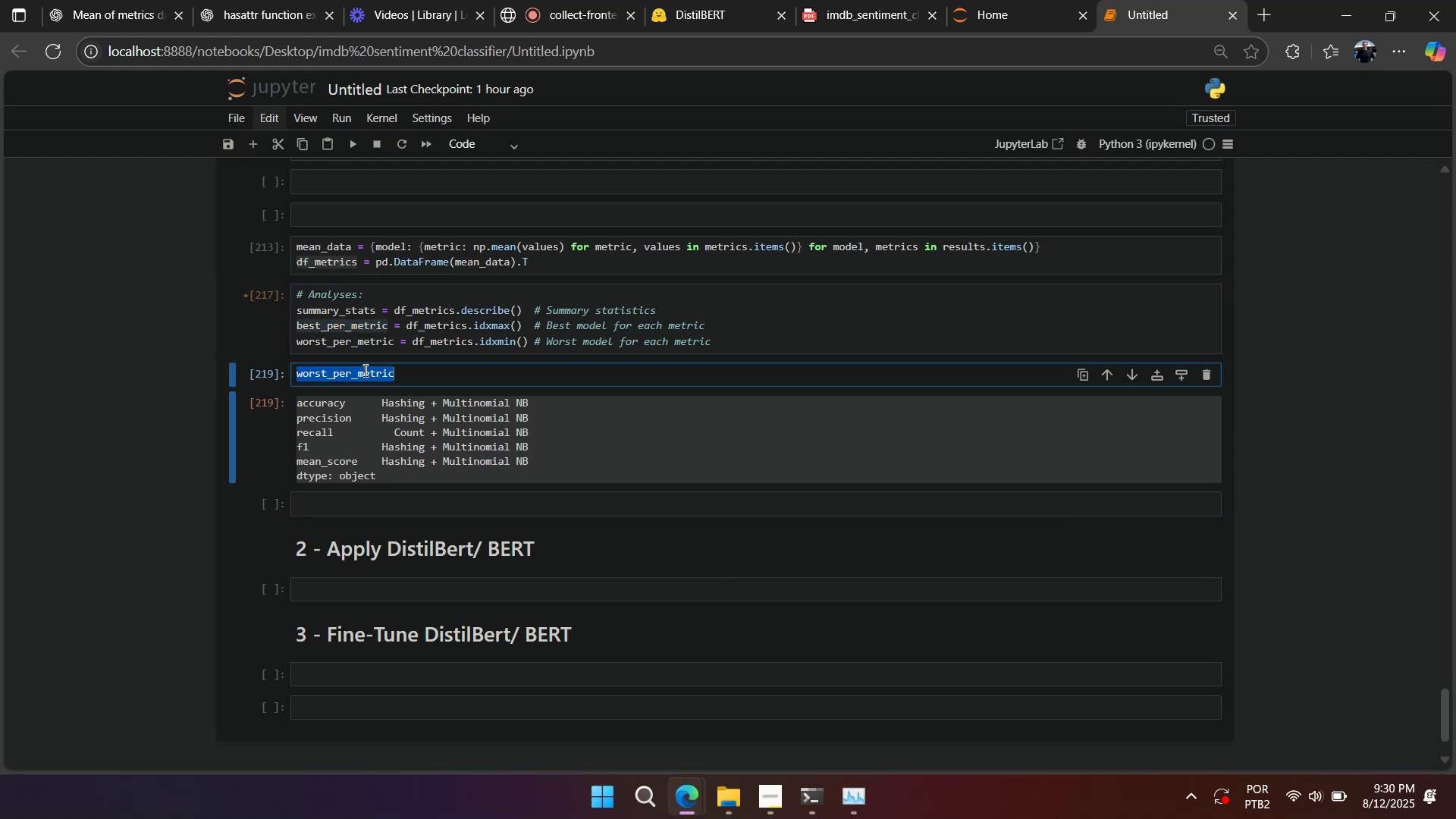 
key(Control+V)
 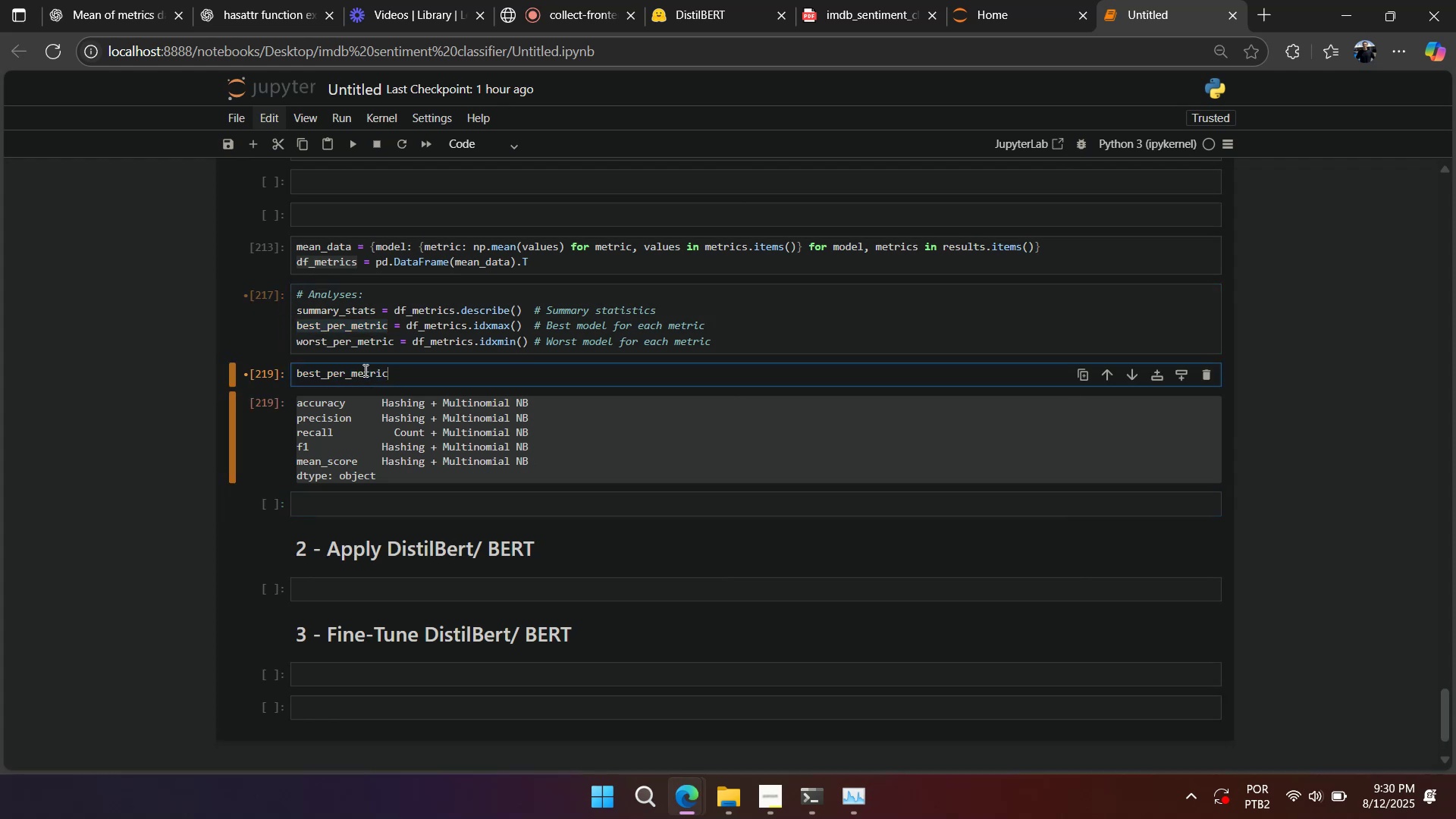 
key(Shift+Enter)
 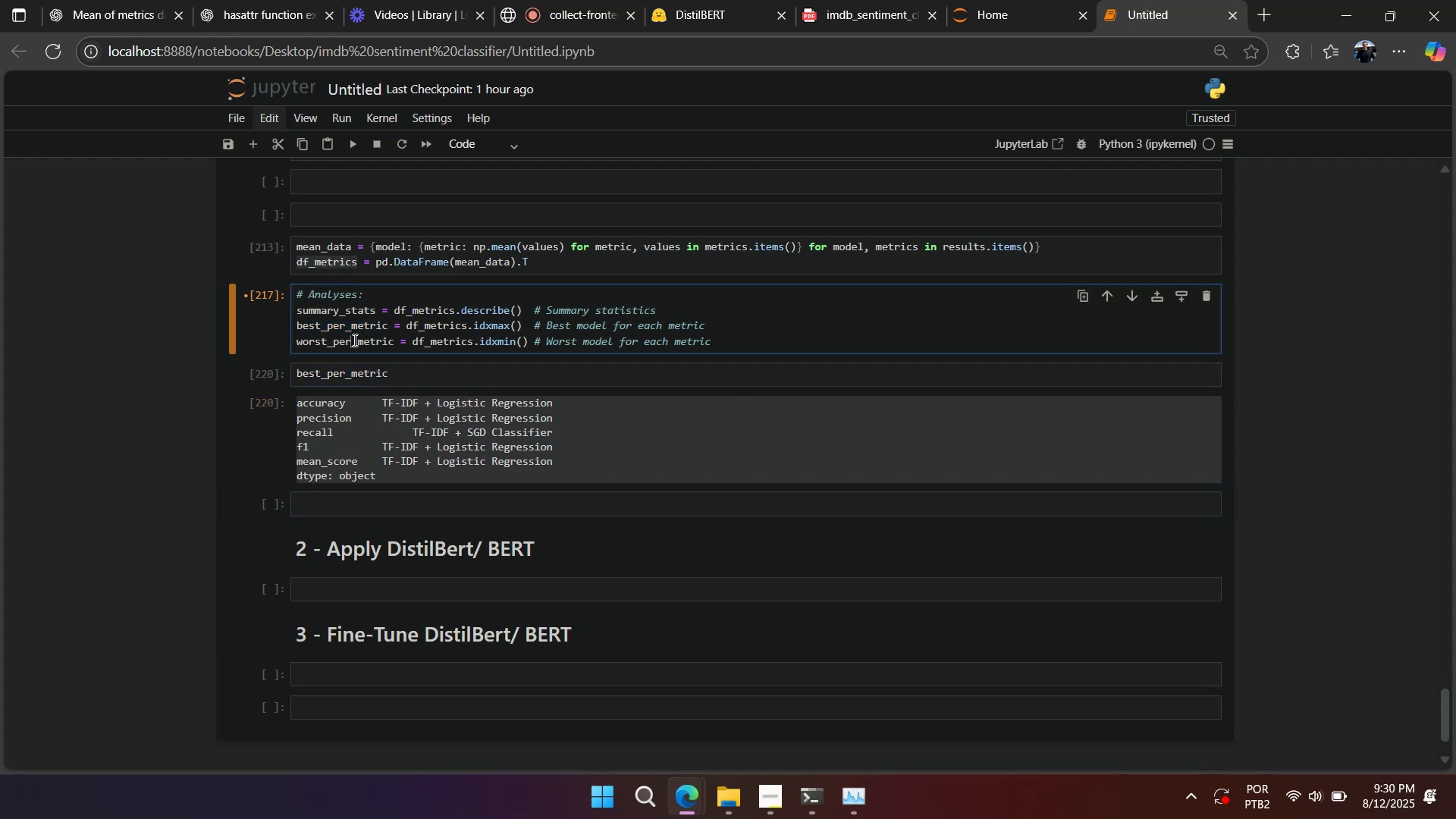 
wait(5.2)
 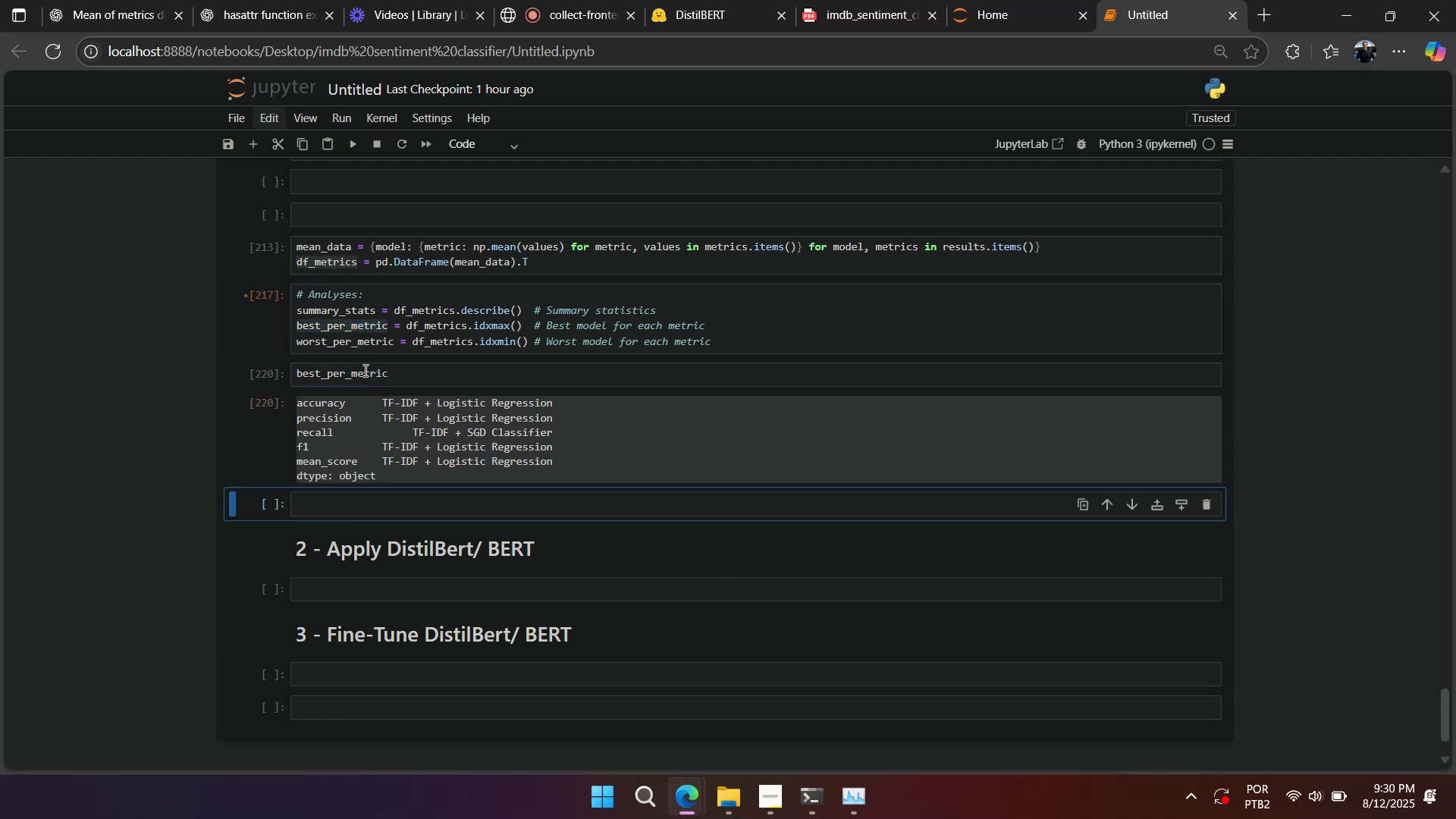 
double_click([352, 315])
 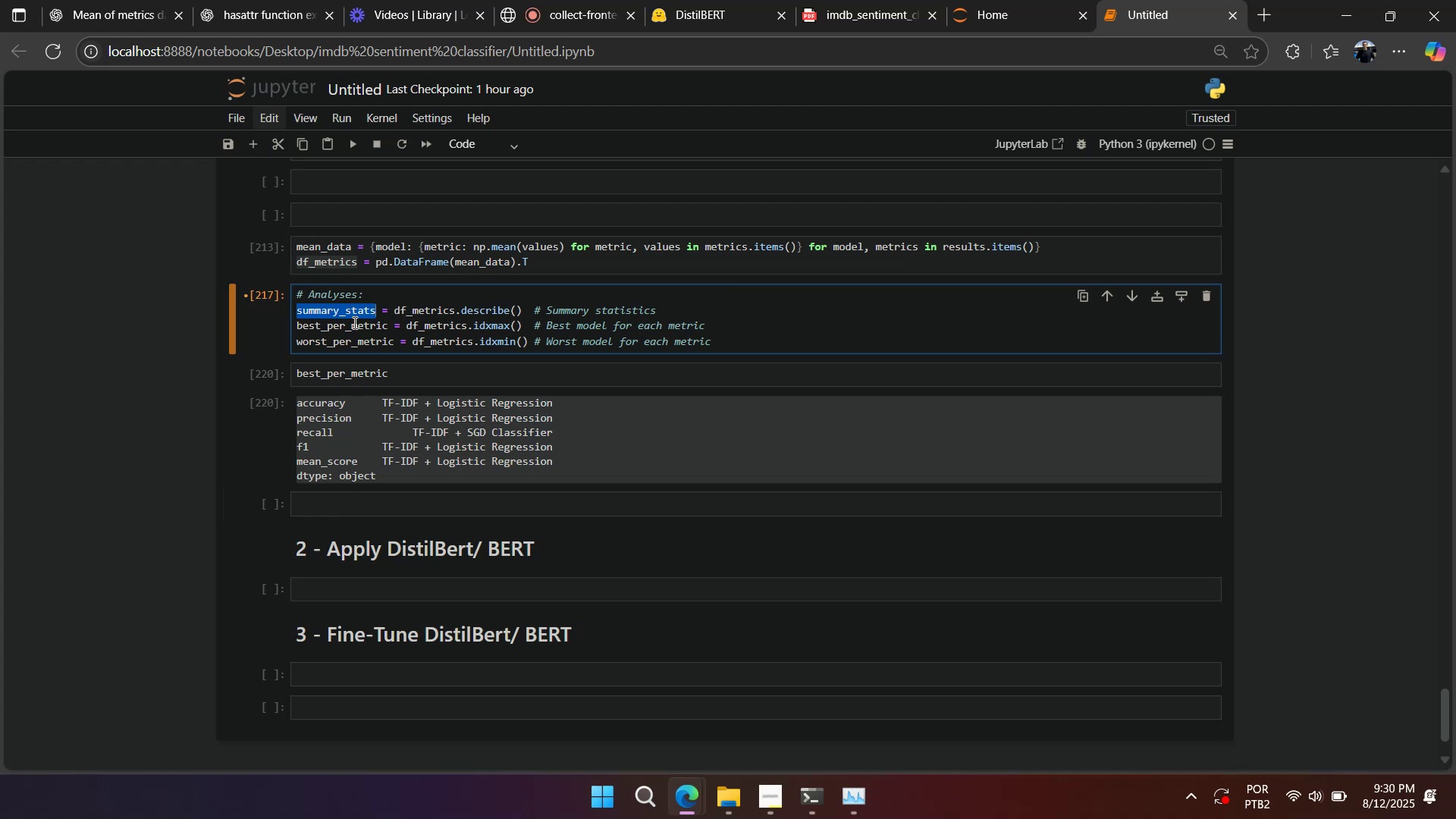 
key(Control+C)
 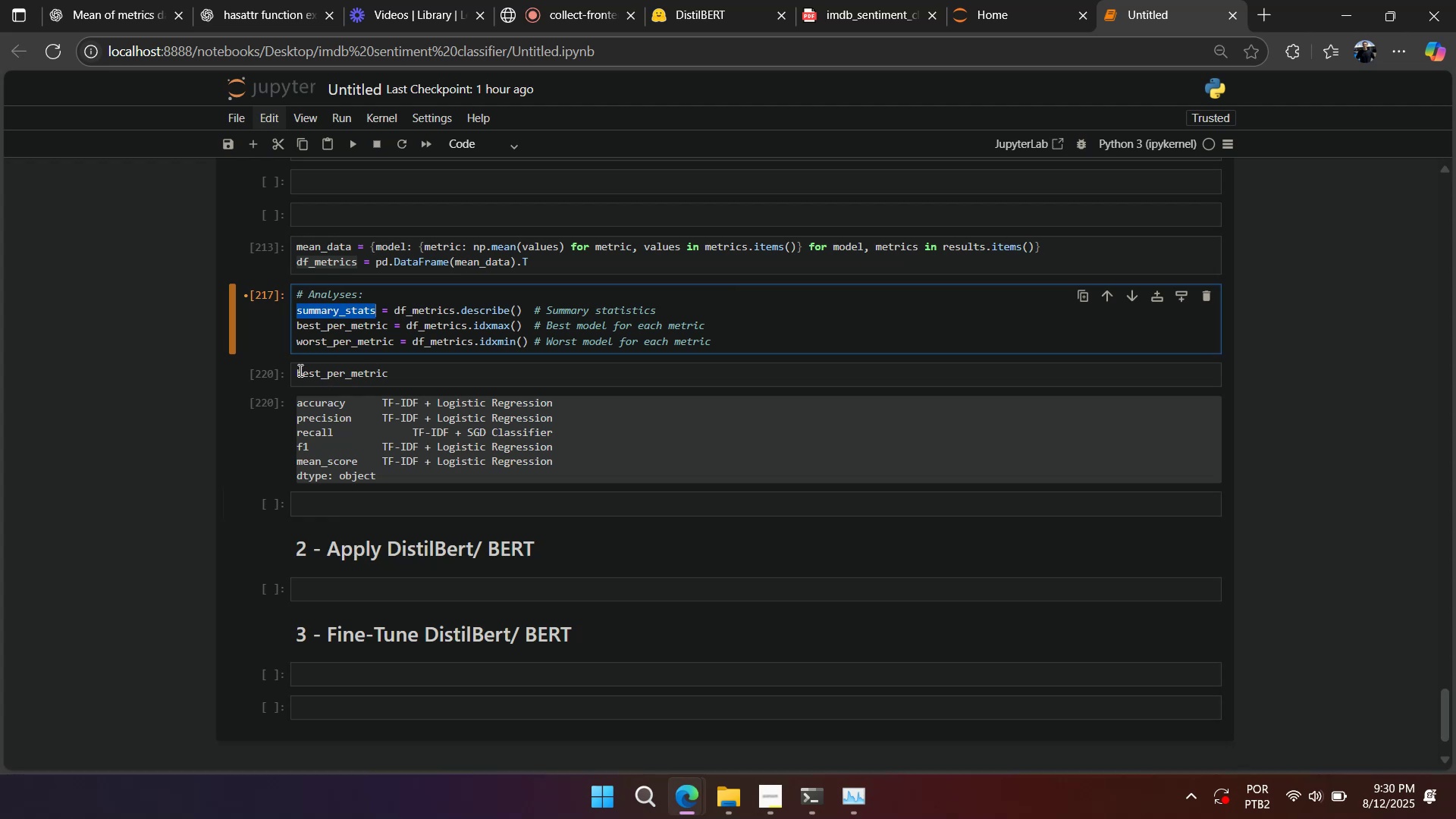 
left_click([281, 373])
 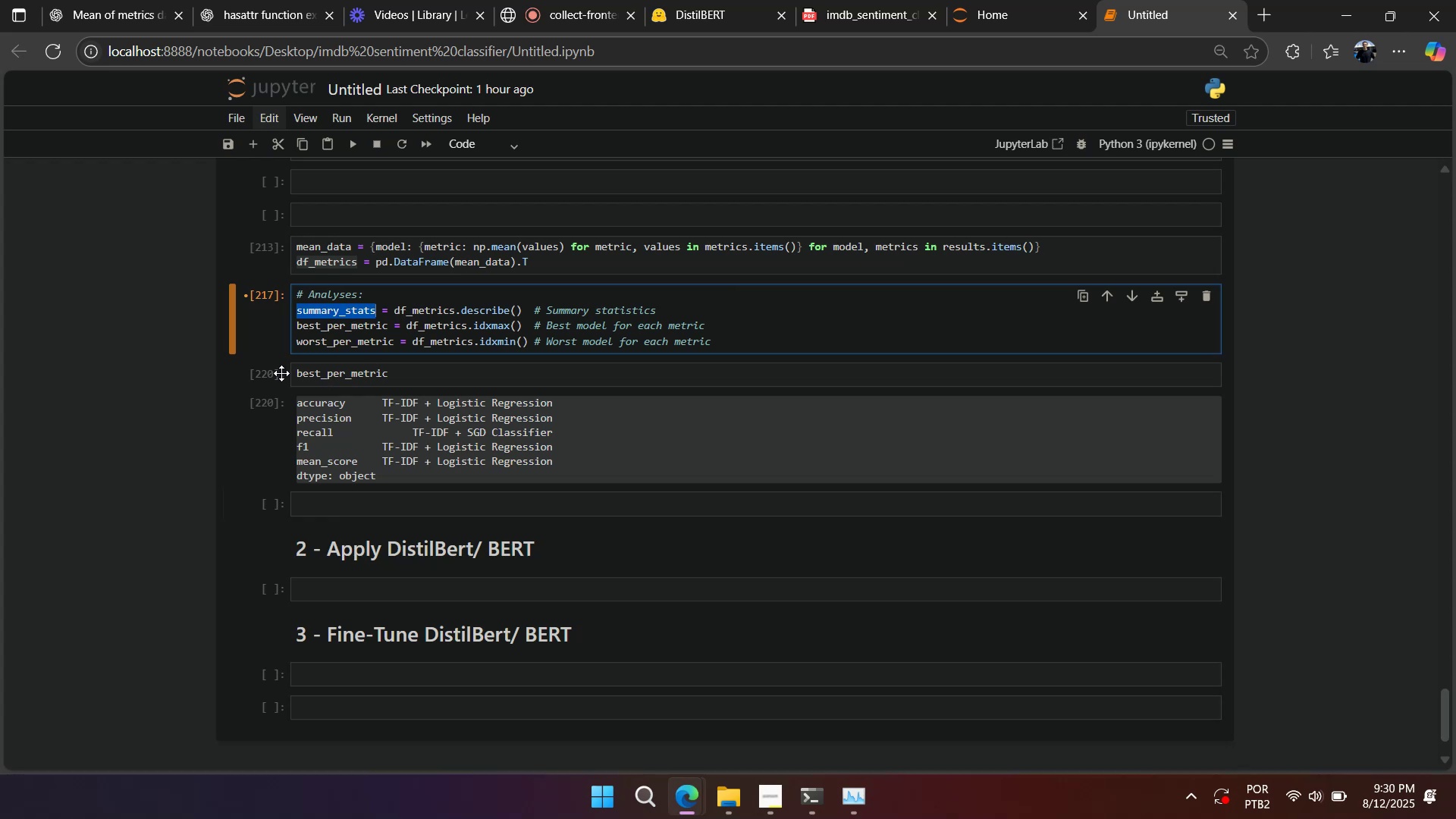 
key(A)
 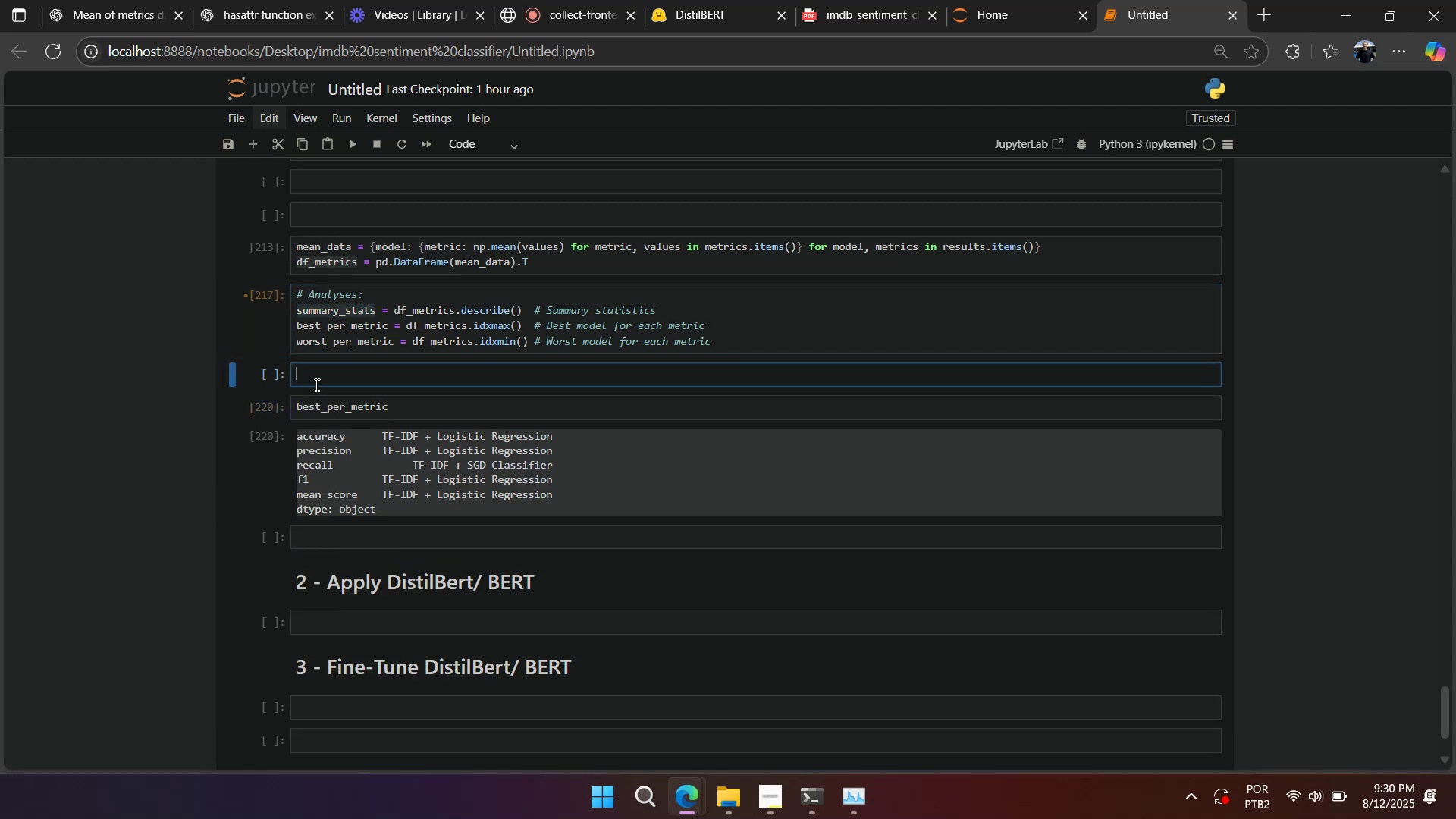 
key(Control+V)
 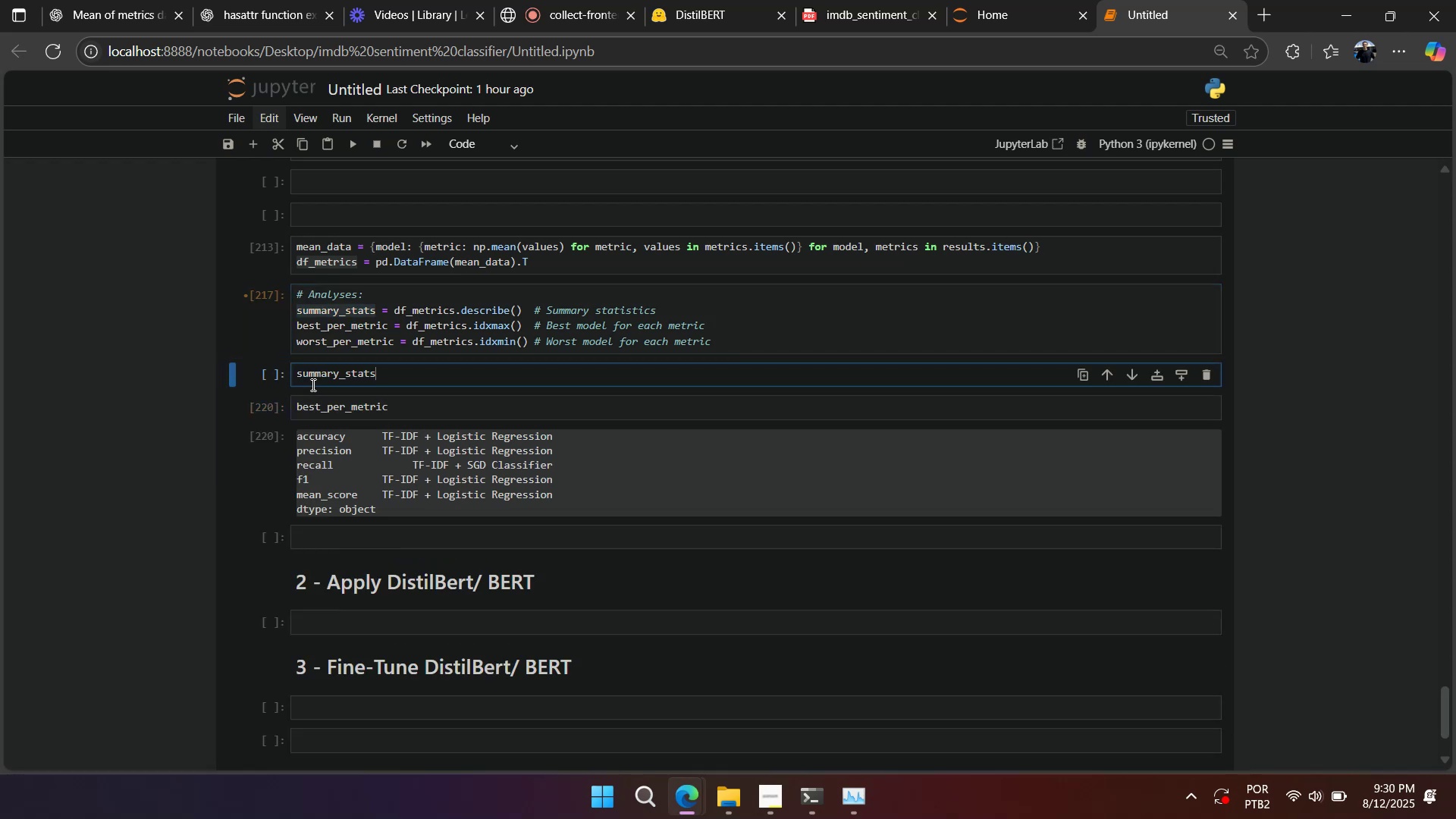 
key(Shift+Enter)
 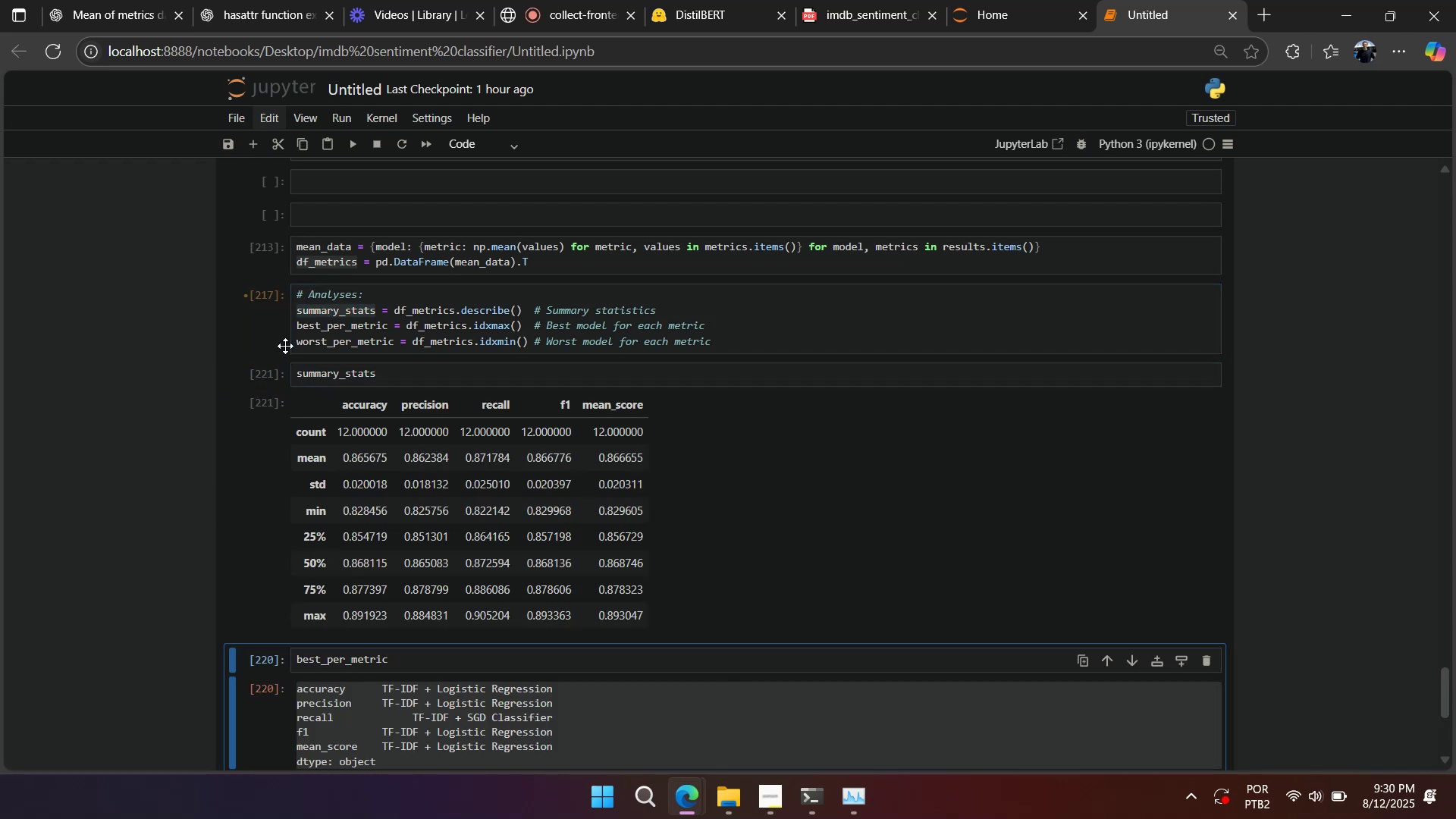 
double_click([318, 262])
 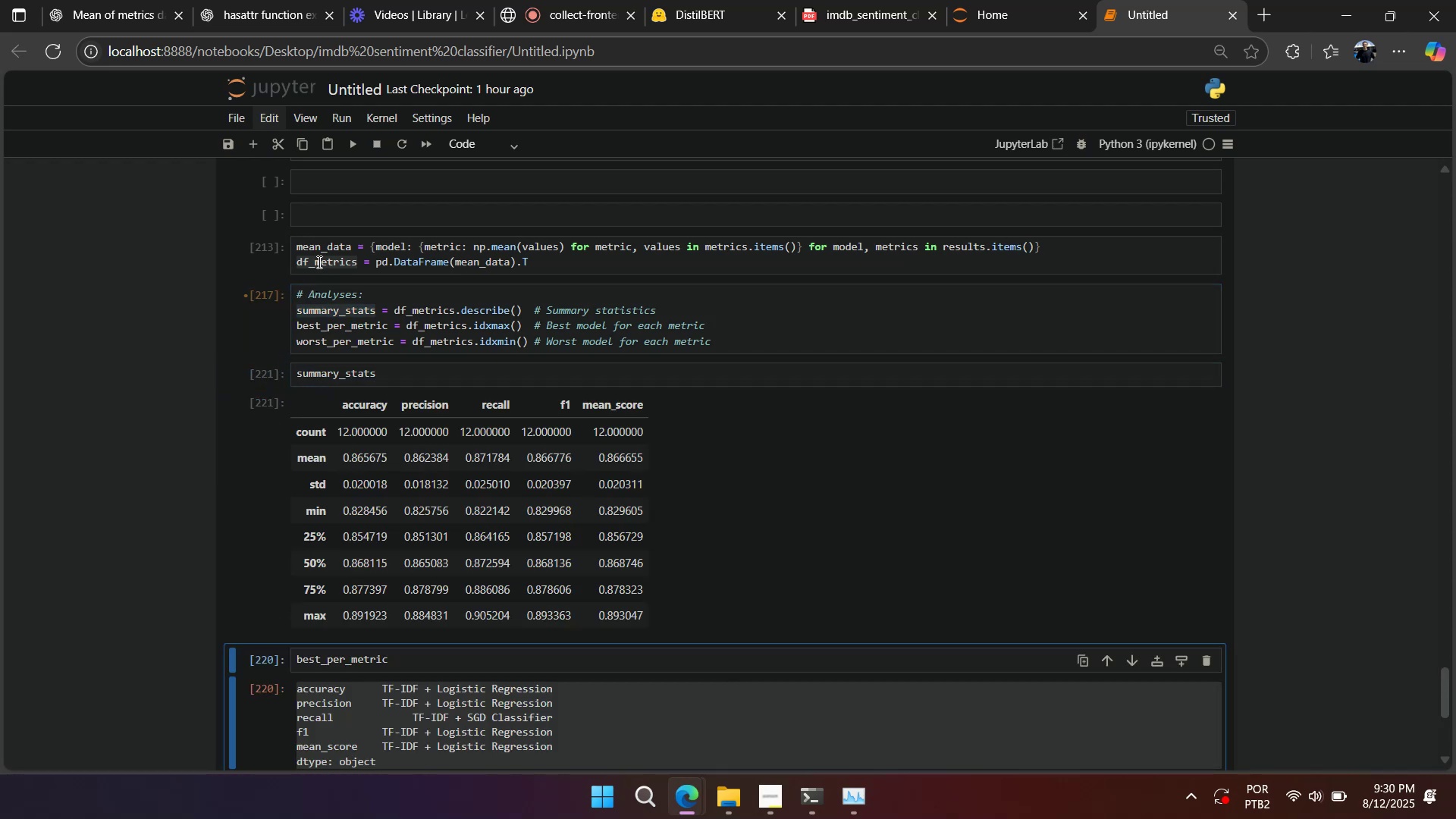 
key(Control+ControlLeft)
 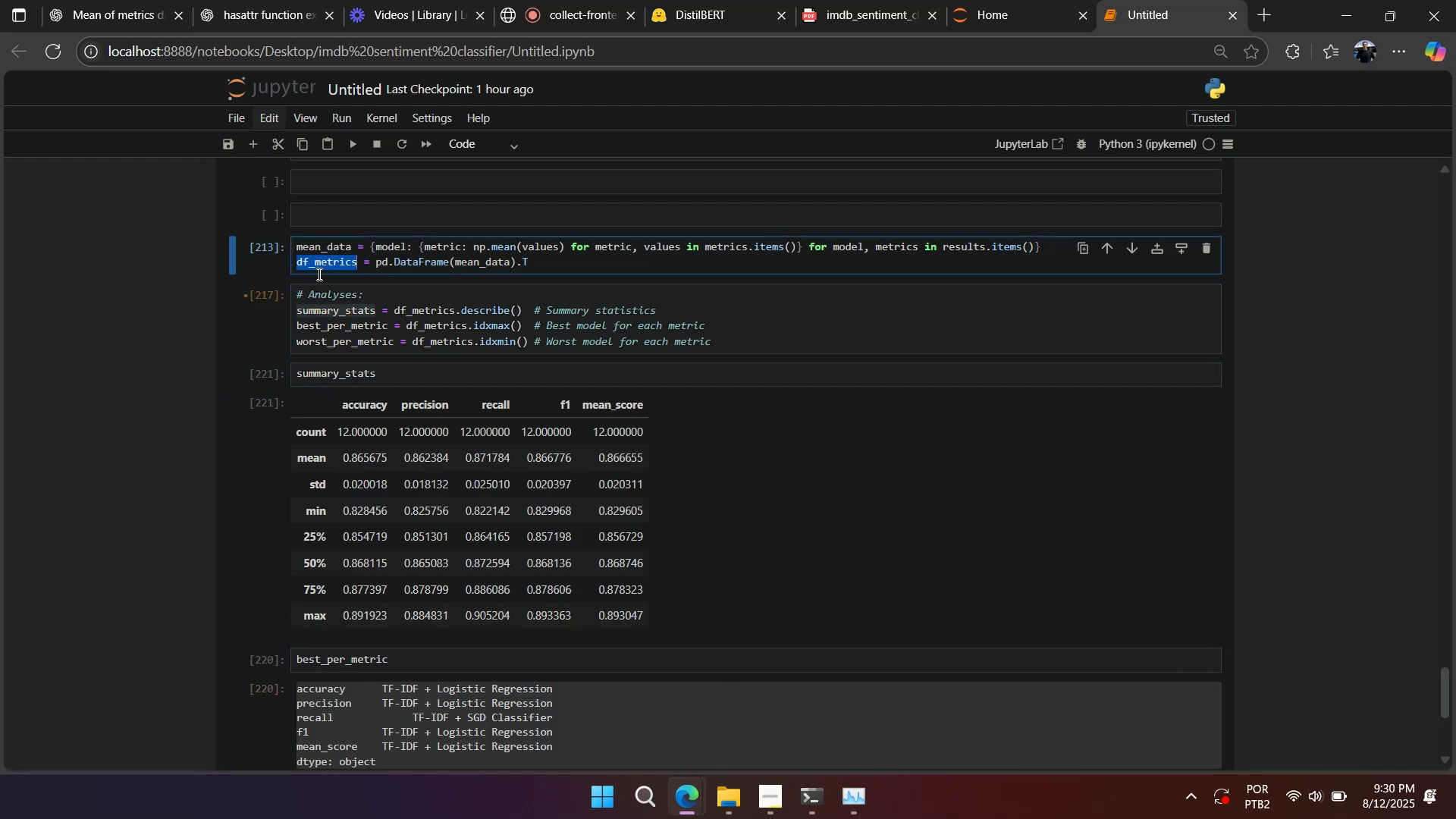 
key(Control+C)
 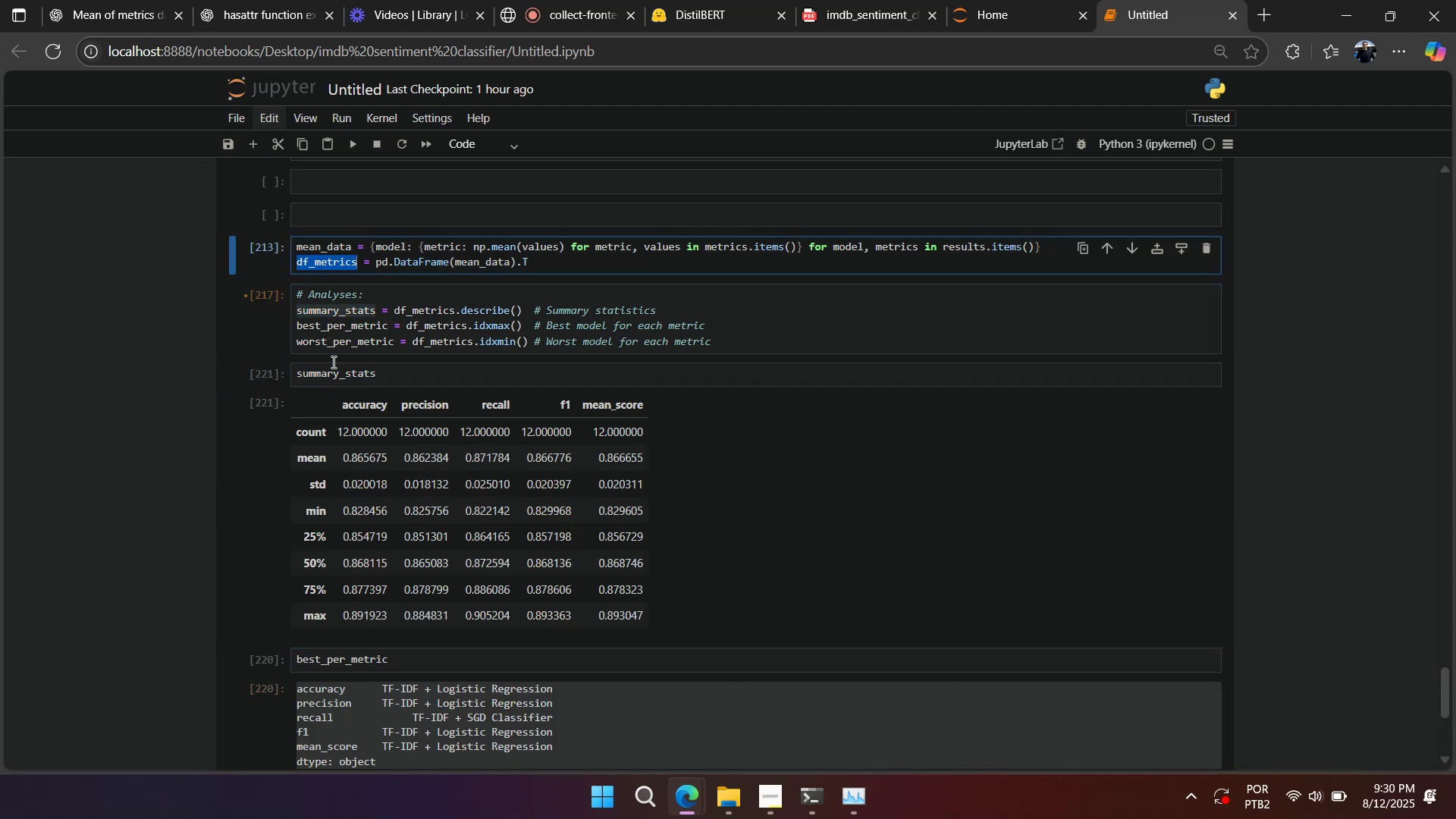 
double_click([332, 362])
 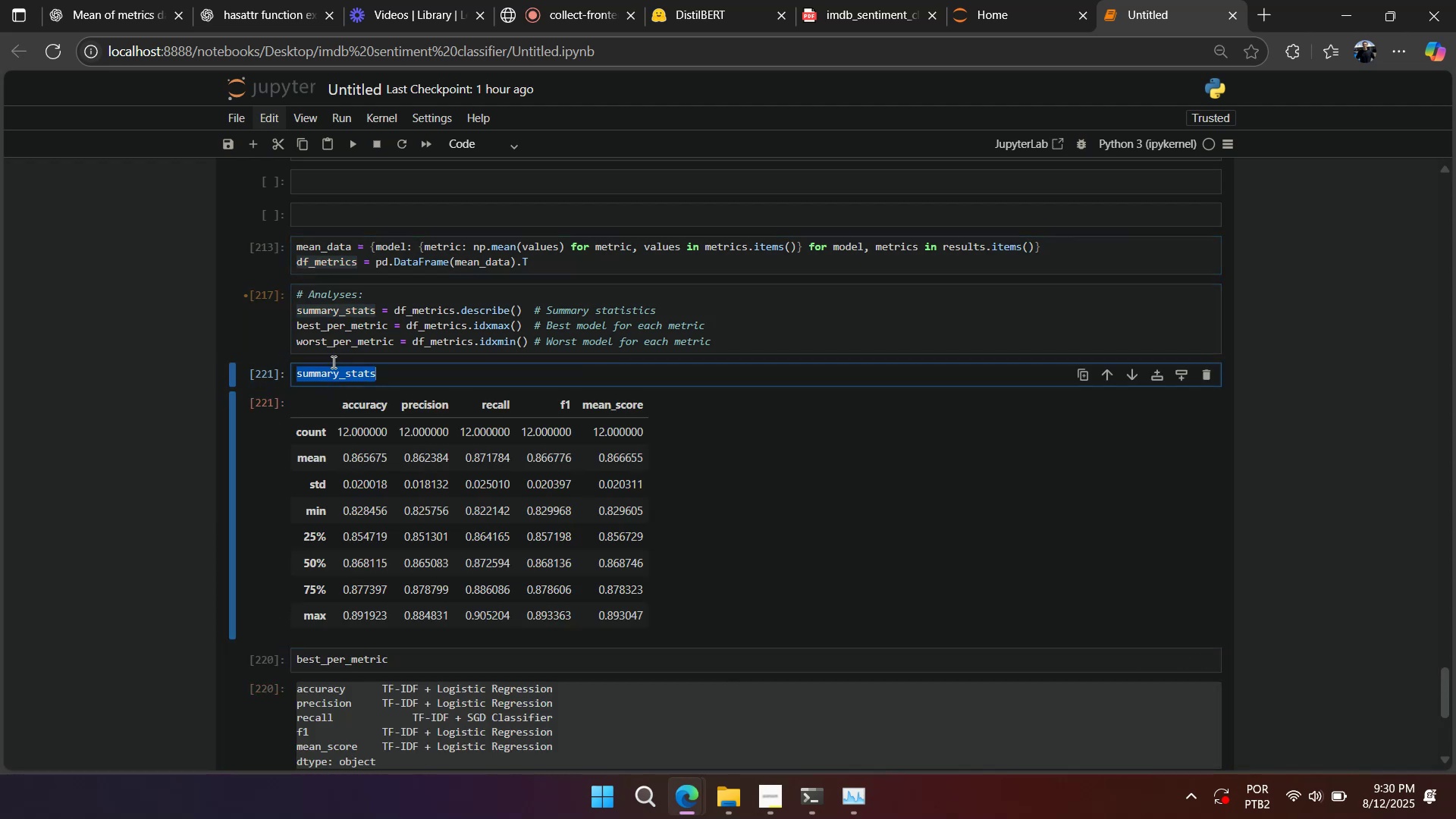 
key(Control+ControlLeft)
 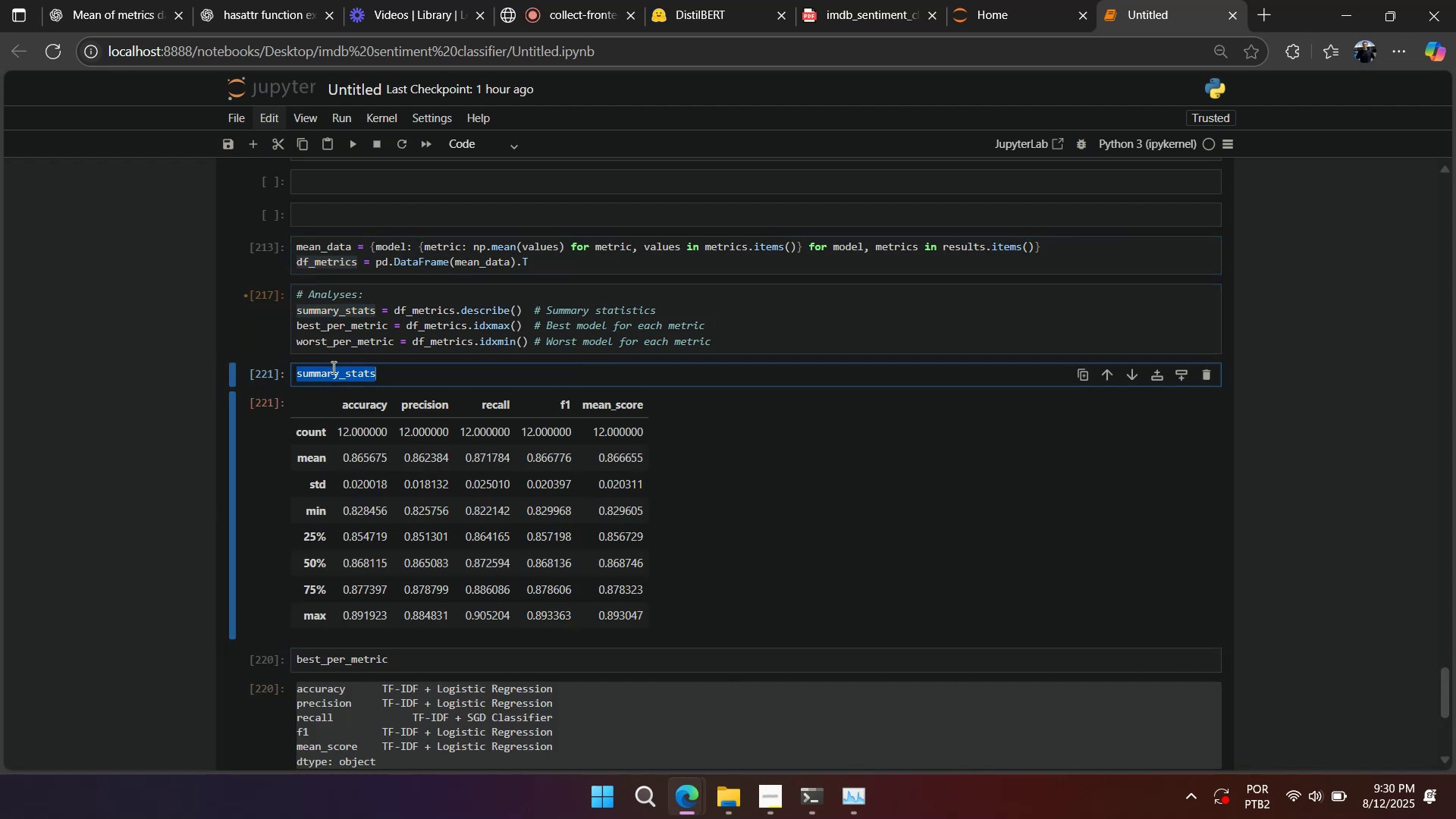 
key(Control+V)
 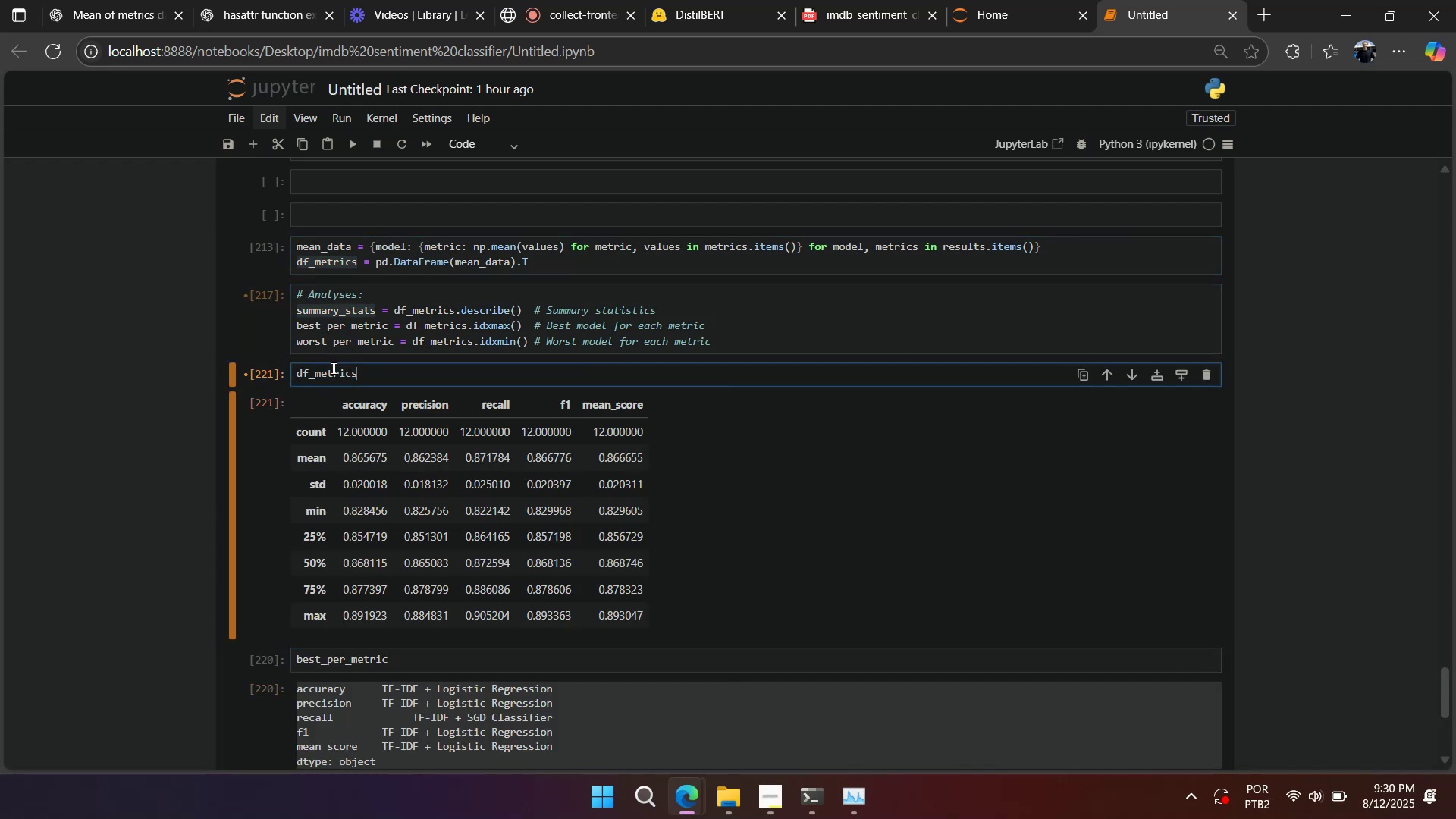 
key(Shift+ShiftRight)
 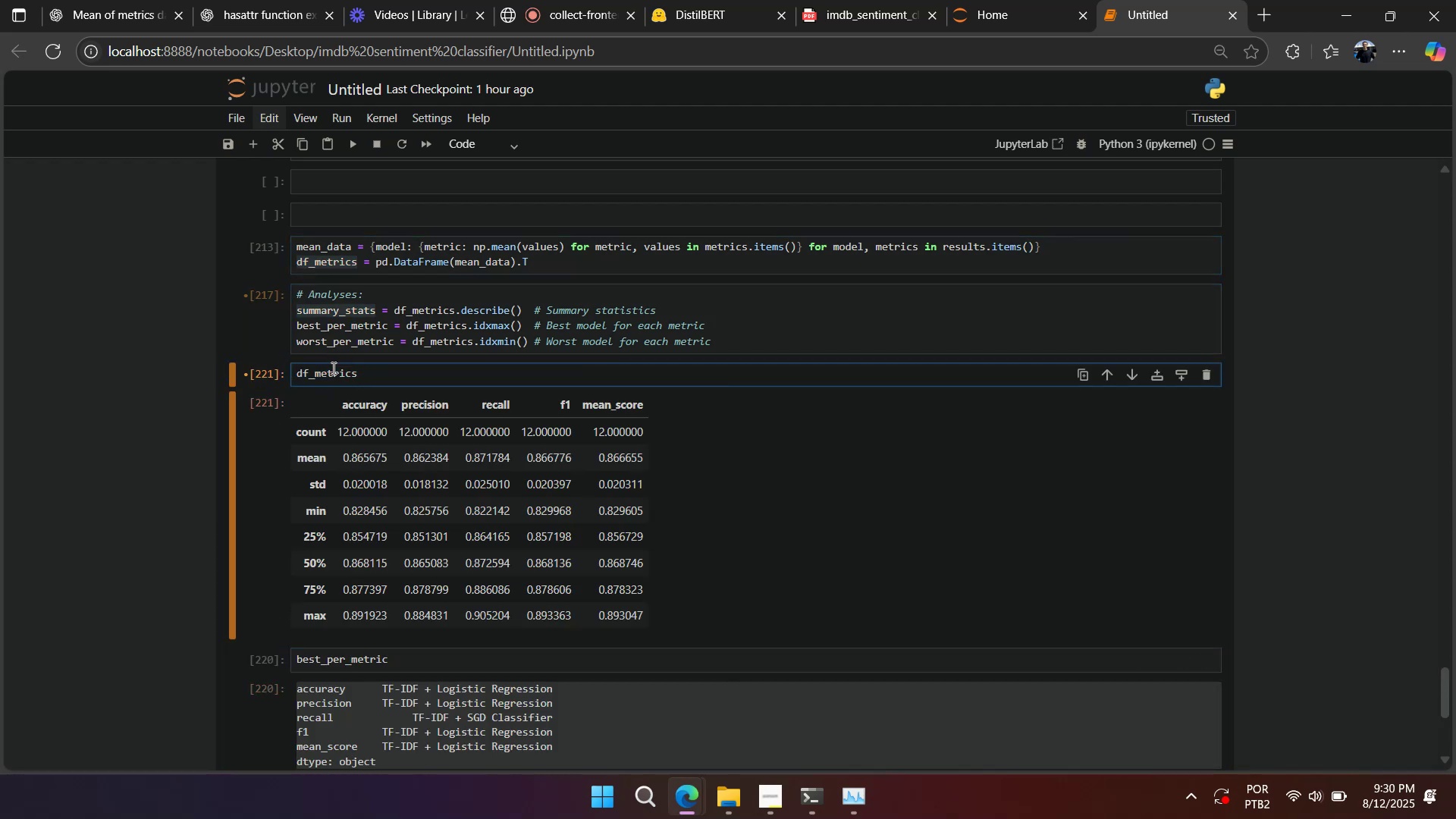 
key(Shift+Enter)
 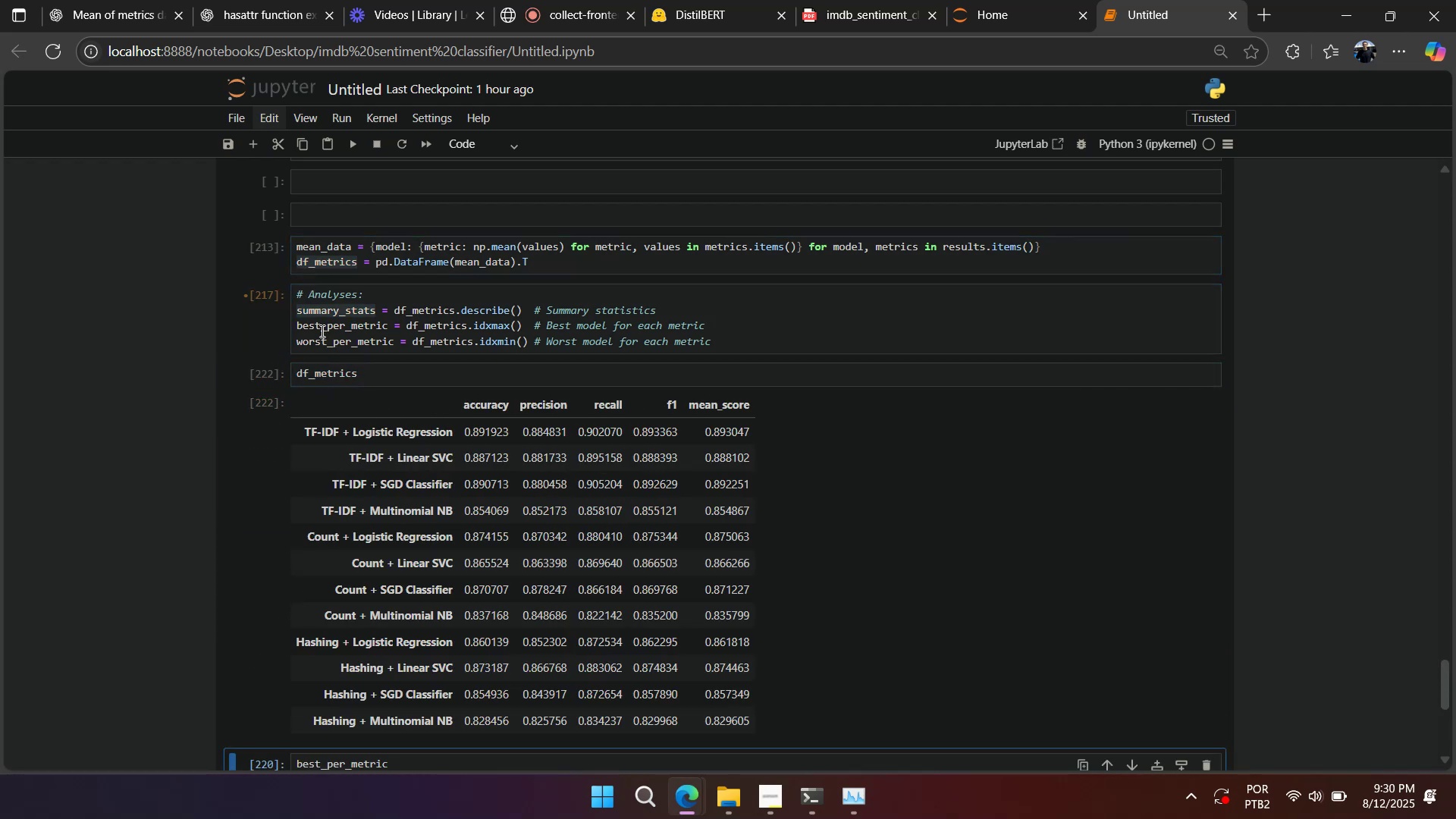 
left_click([323, 322])
 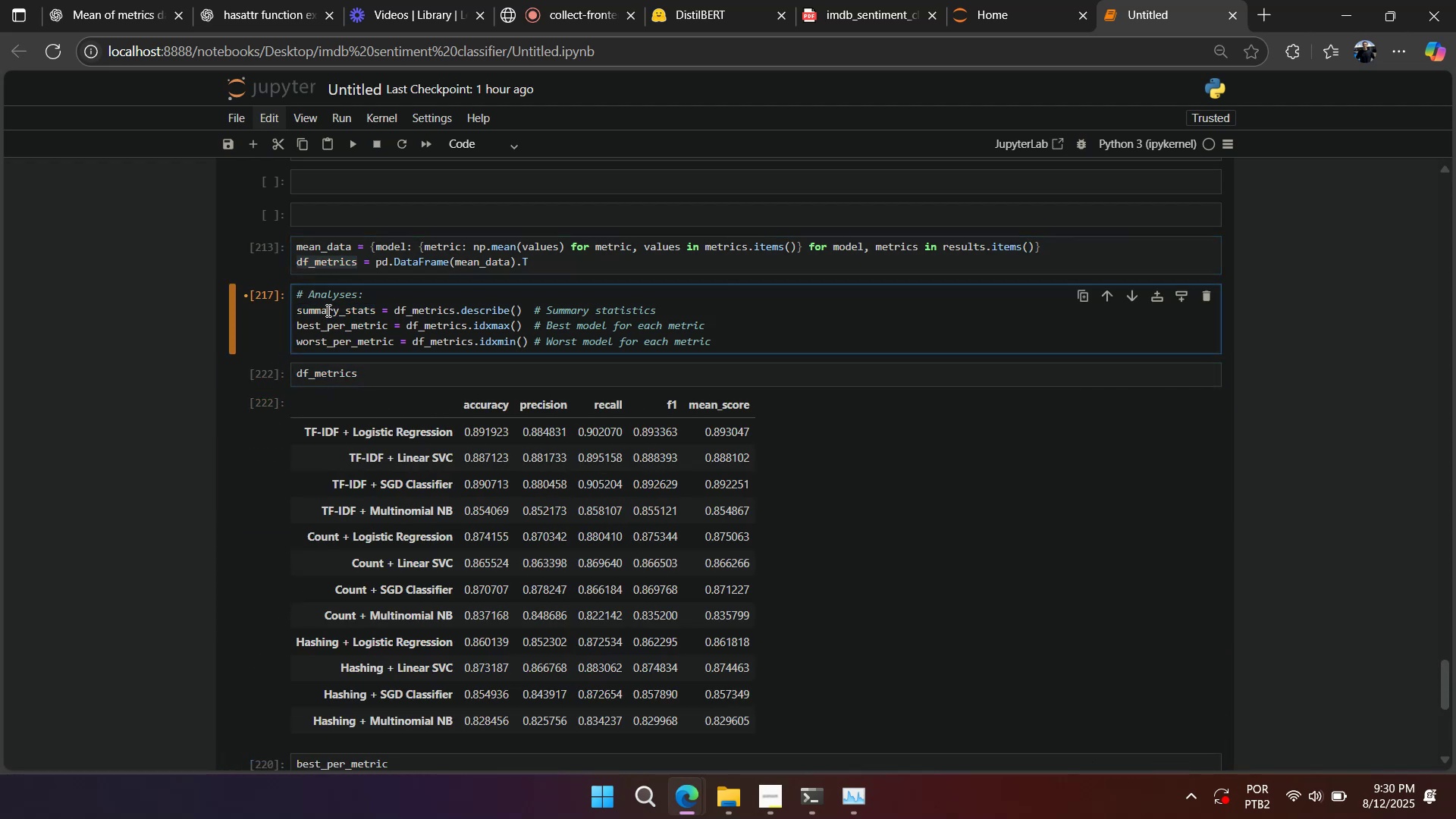 
double_click([327, 310])
 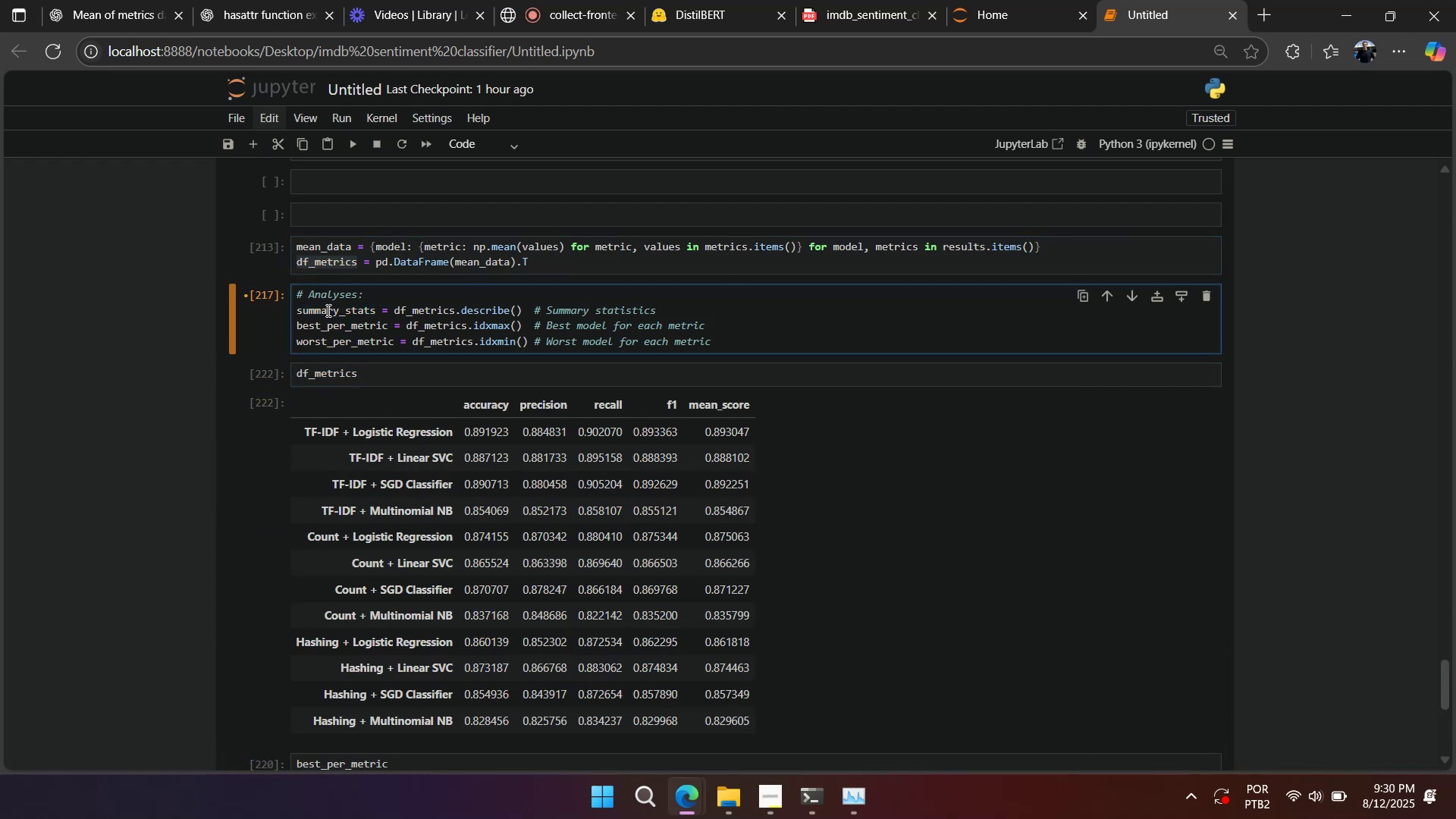 
triple_click([327, 310])
 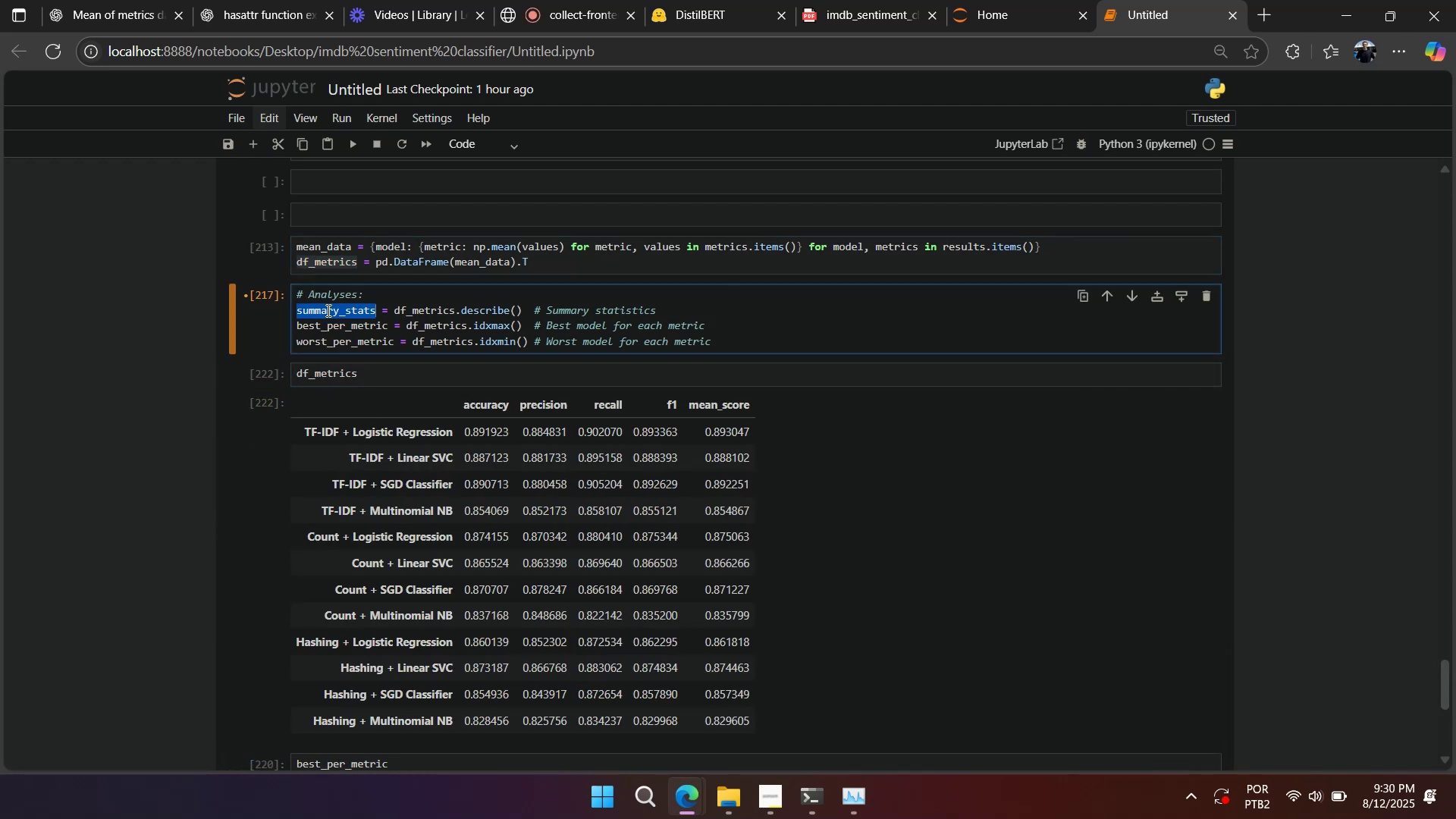 
triple_click([327, 310])
 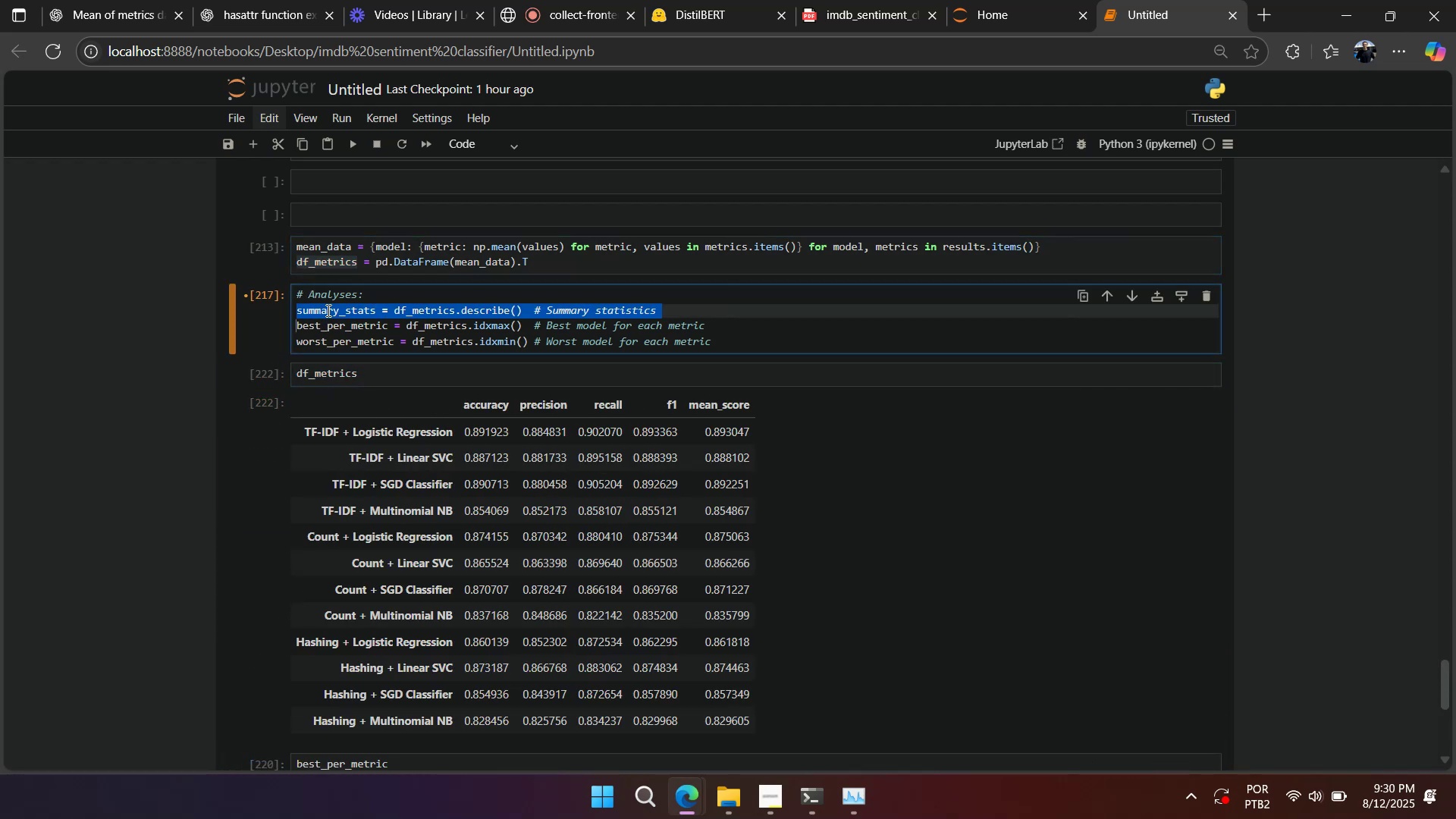 
key(Backspace)
 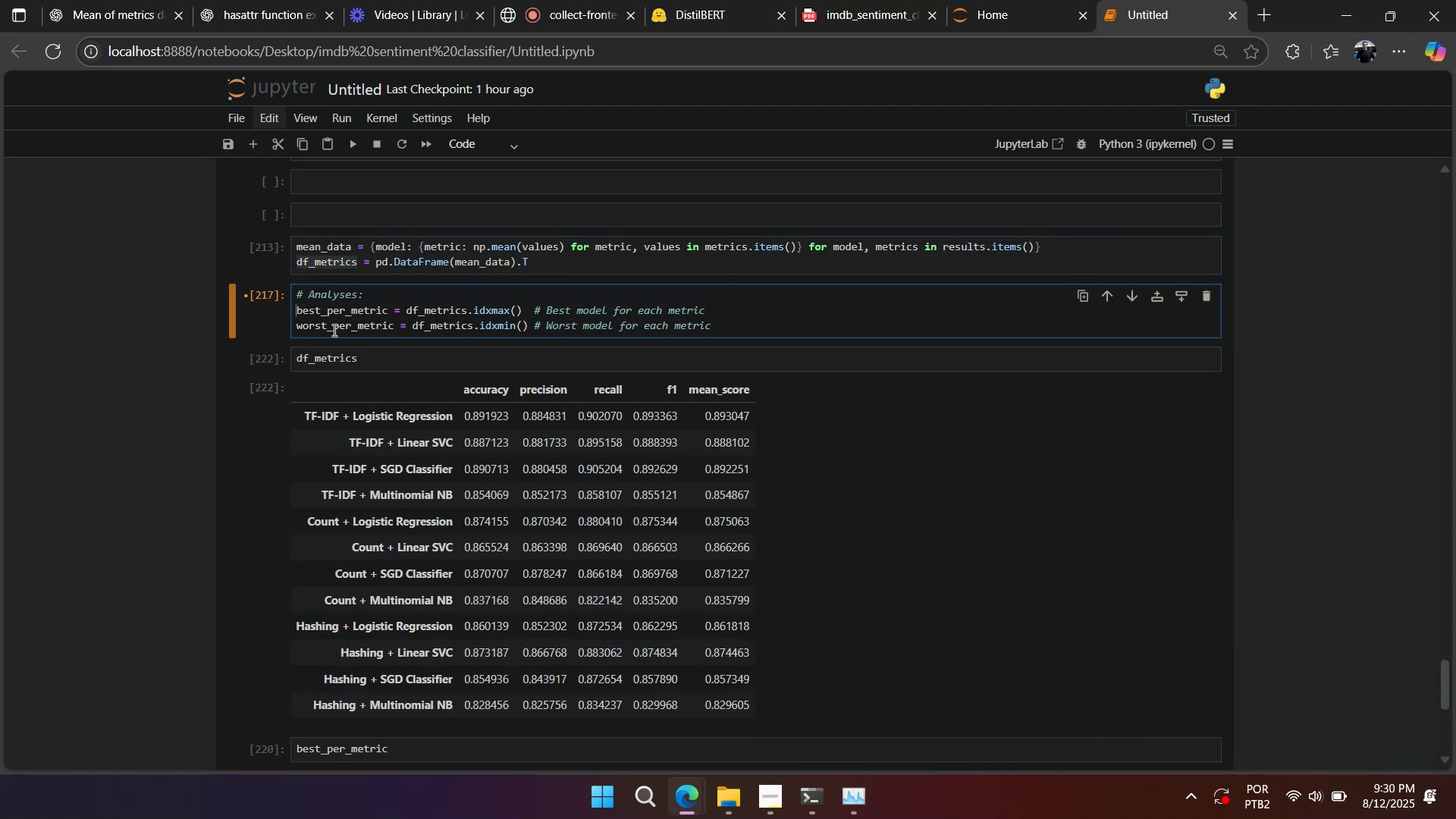 
double_click([333, 328])
 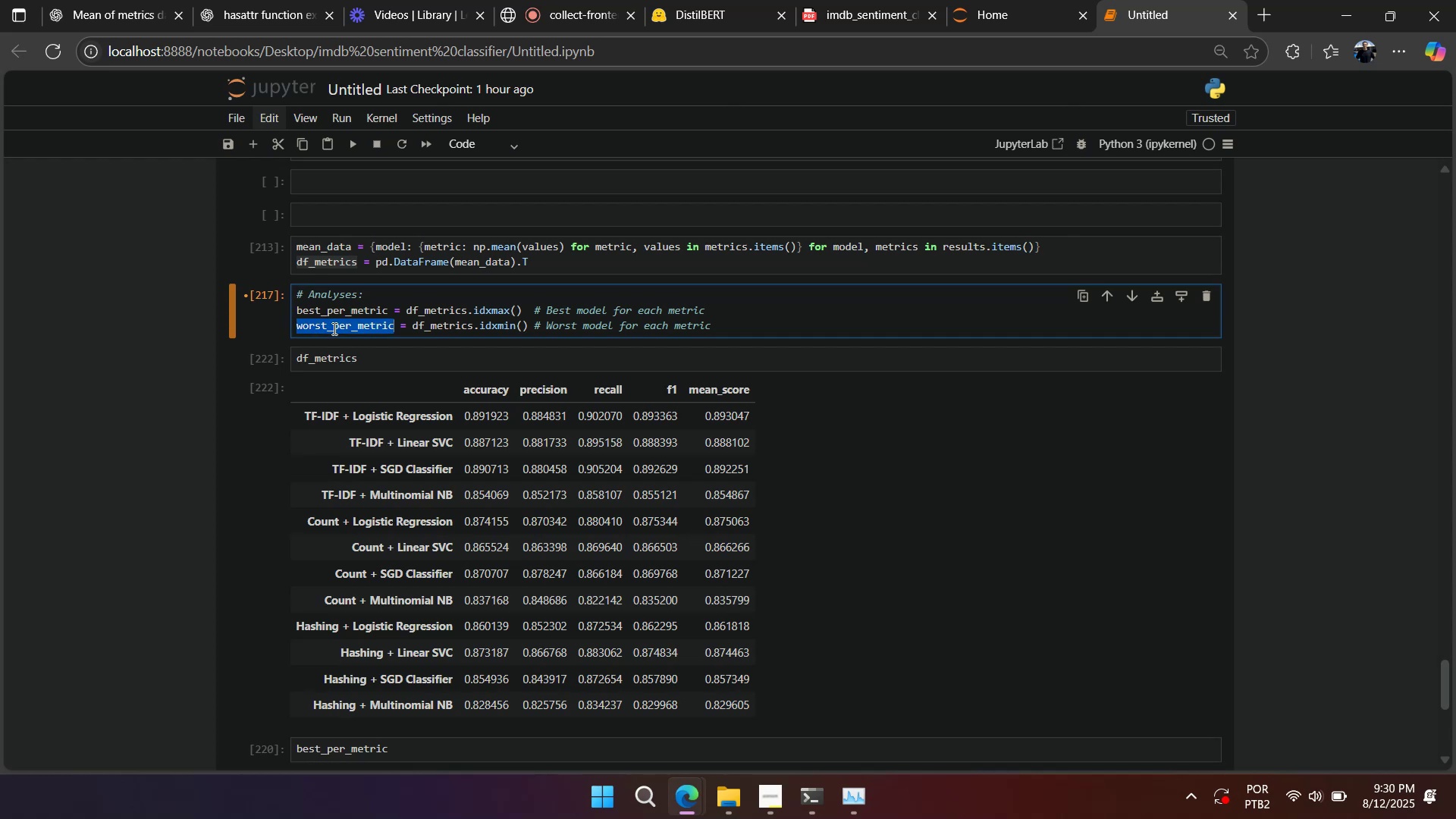 
triple_click([333, 328])
 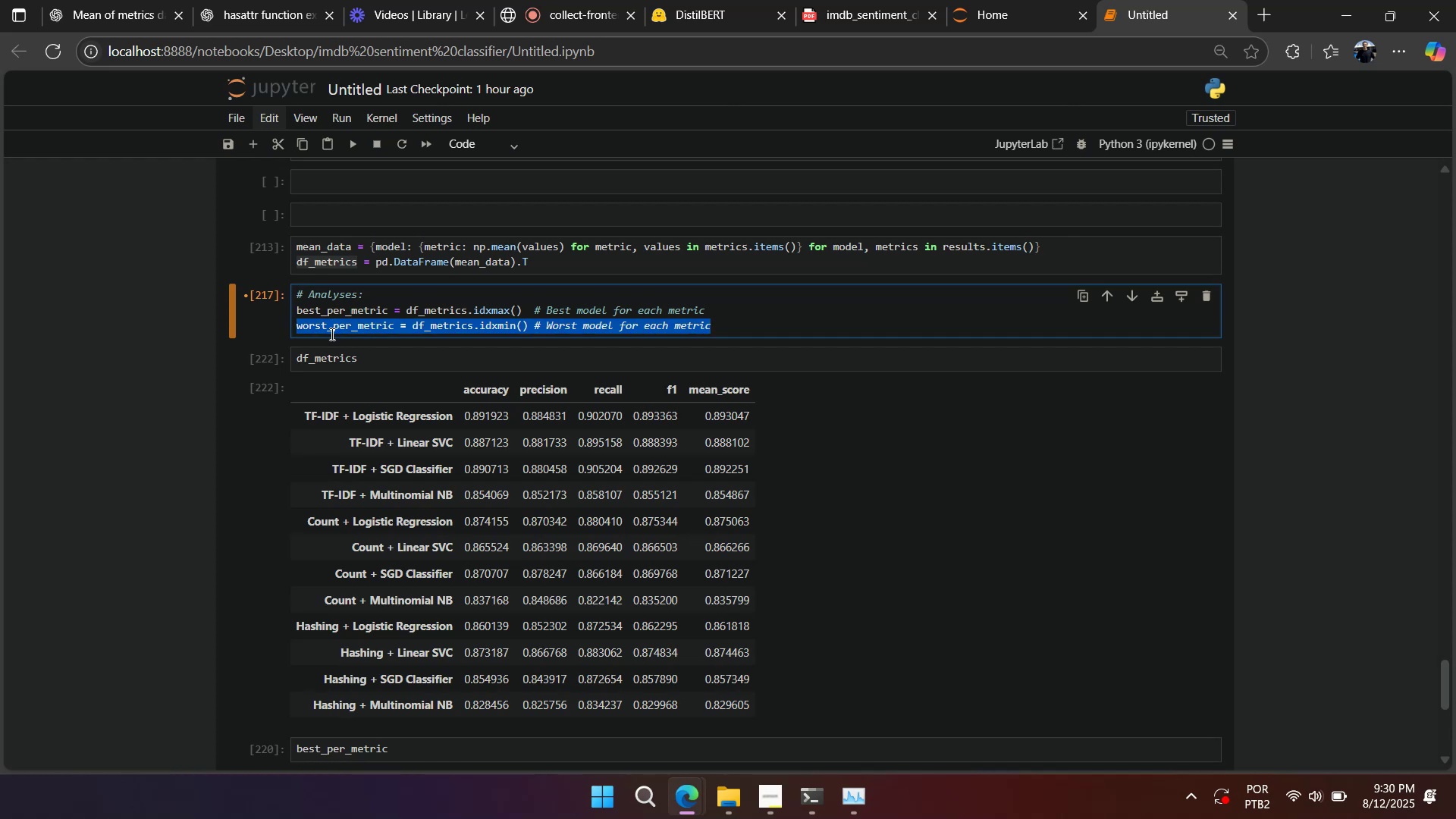 
key(Control+Slash)
 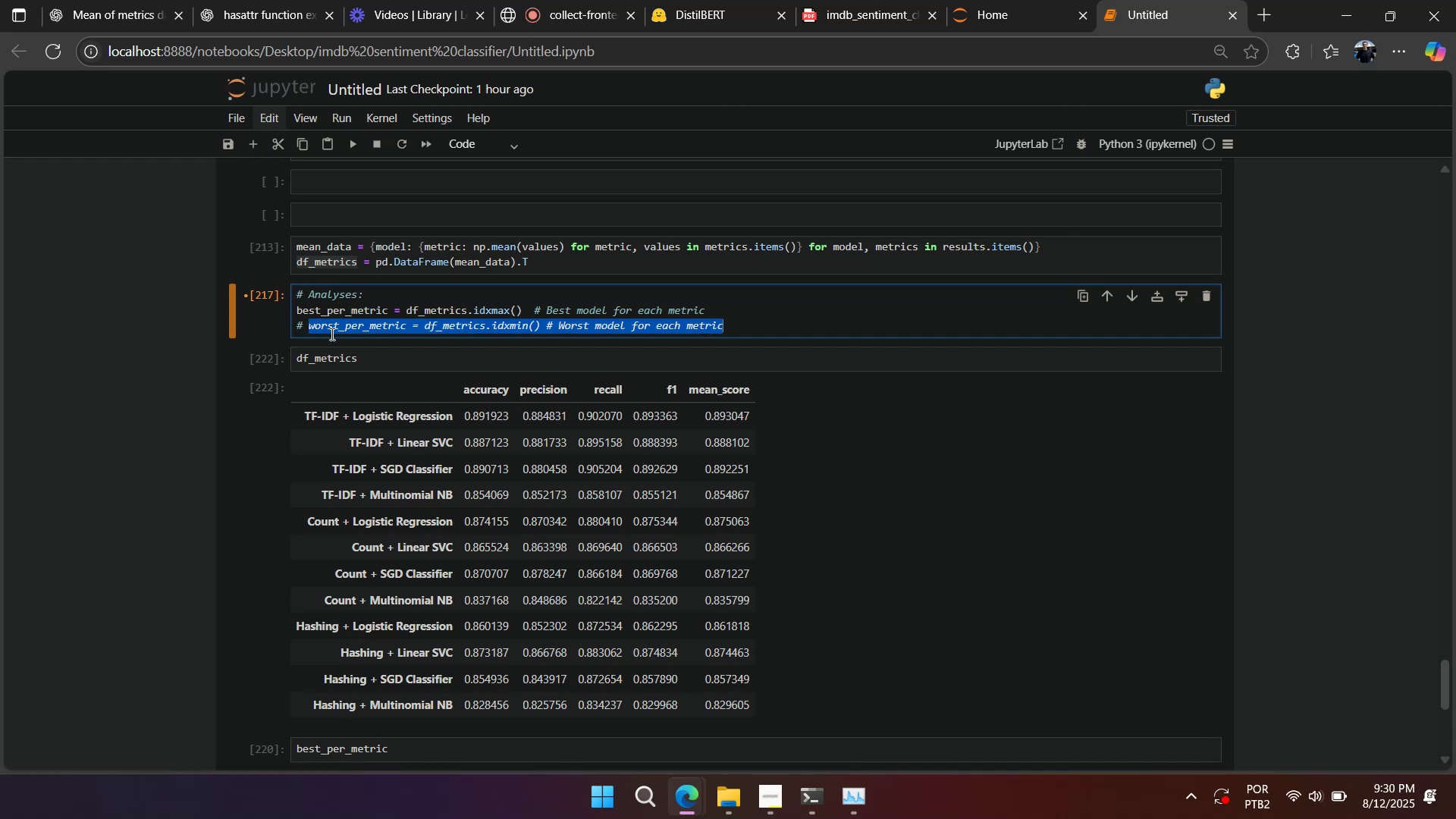 
key(Shift+Enter)
 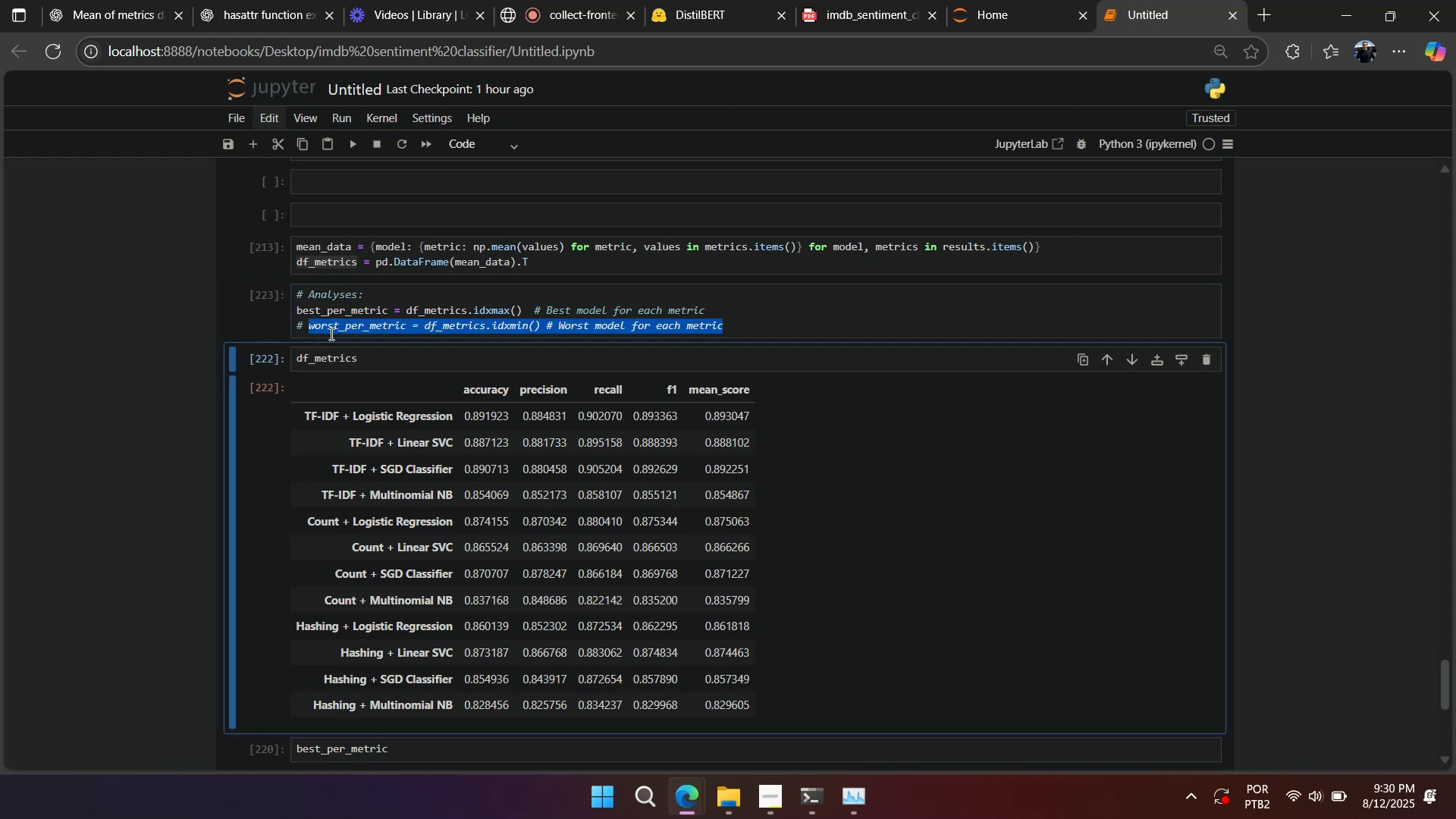 
left_click([329, 334])
 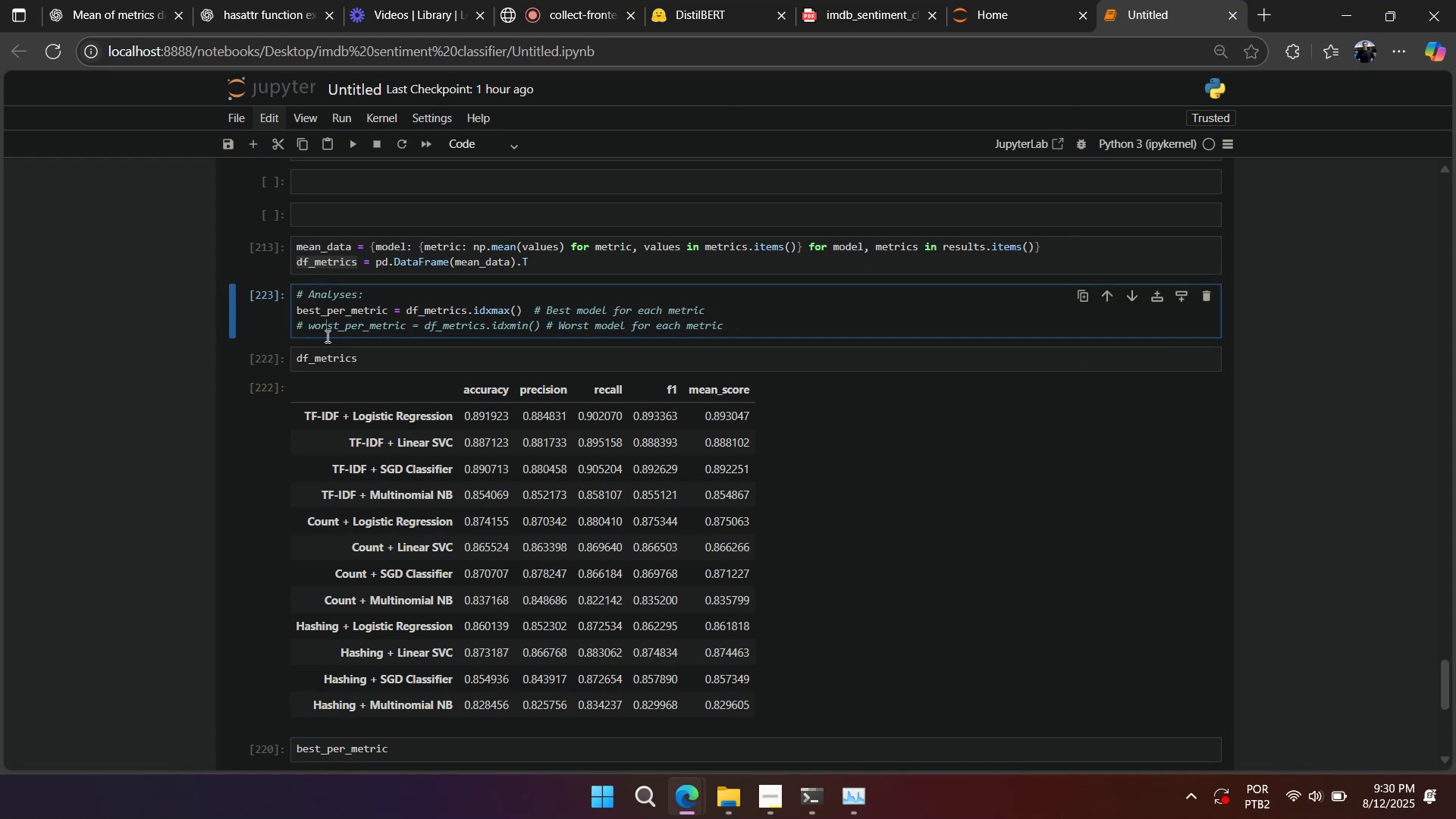 
left_click([325, 345])
 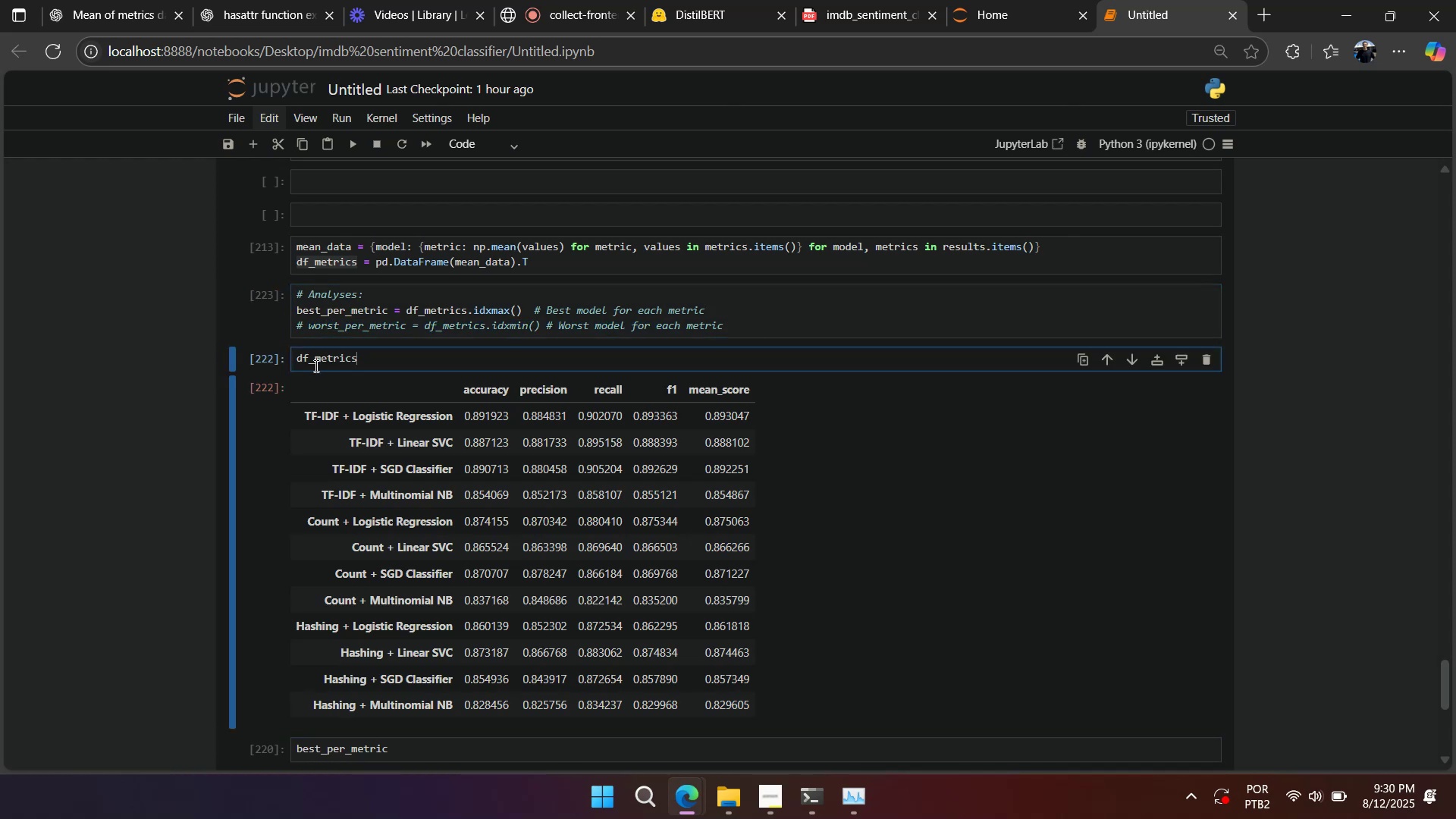 
left_click([312, 369])
 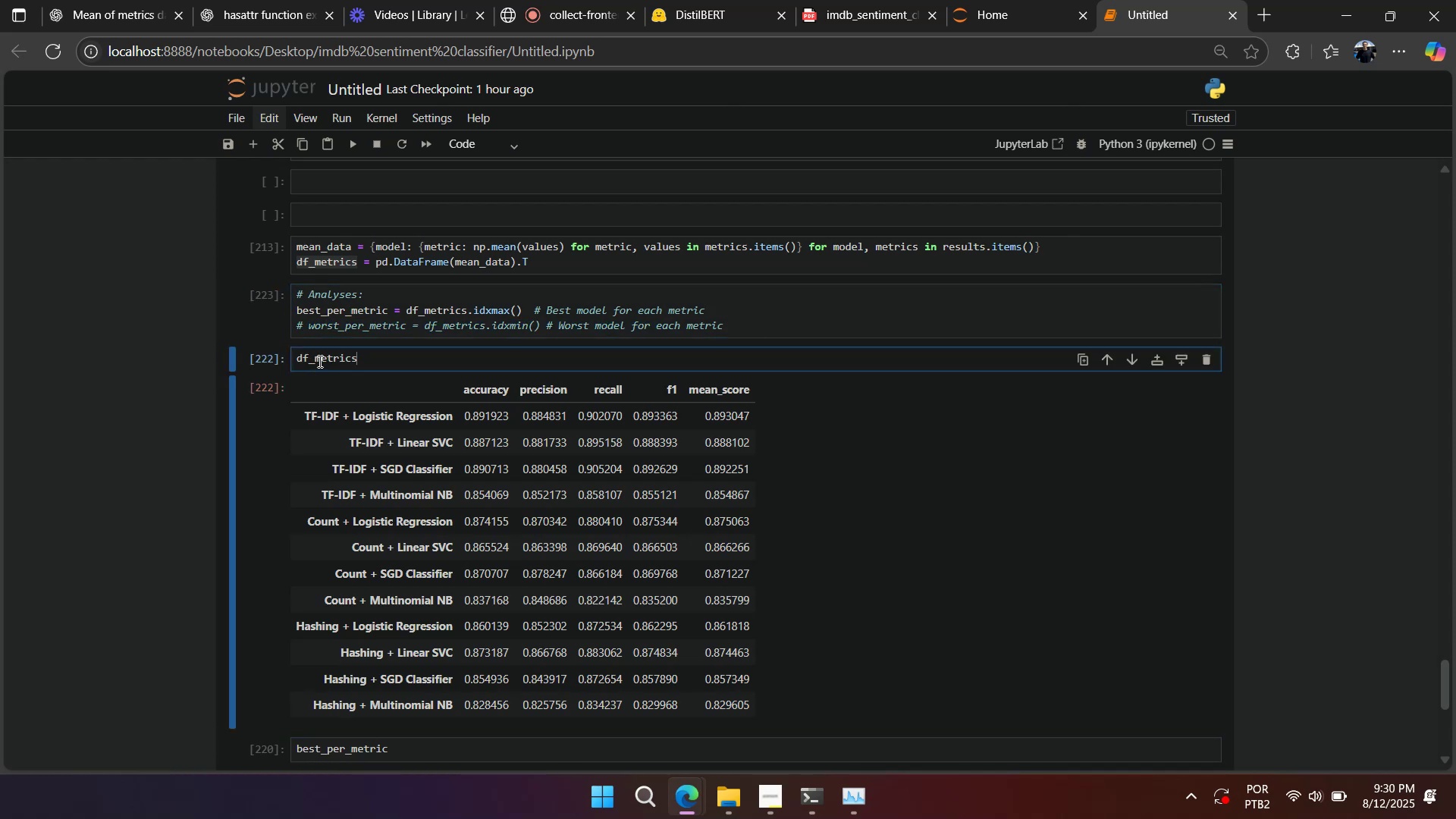 
hold_key(key=ControlLeft, duration=0.69)
 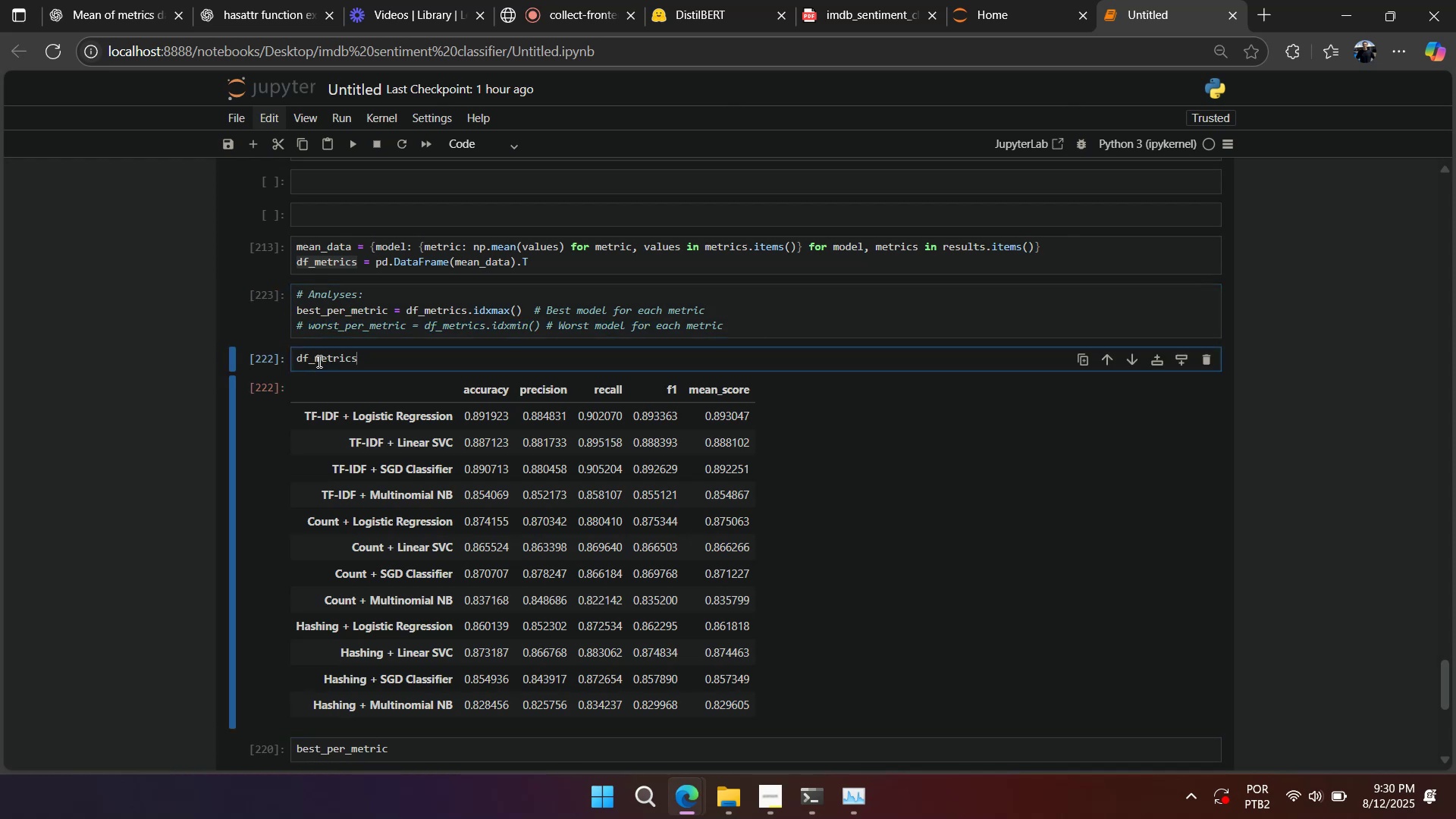 
key(Control+A)
 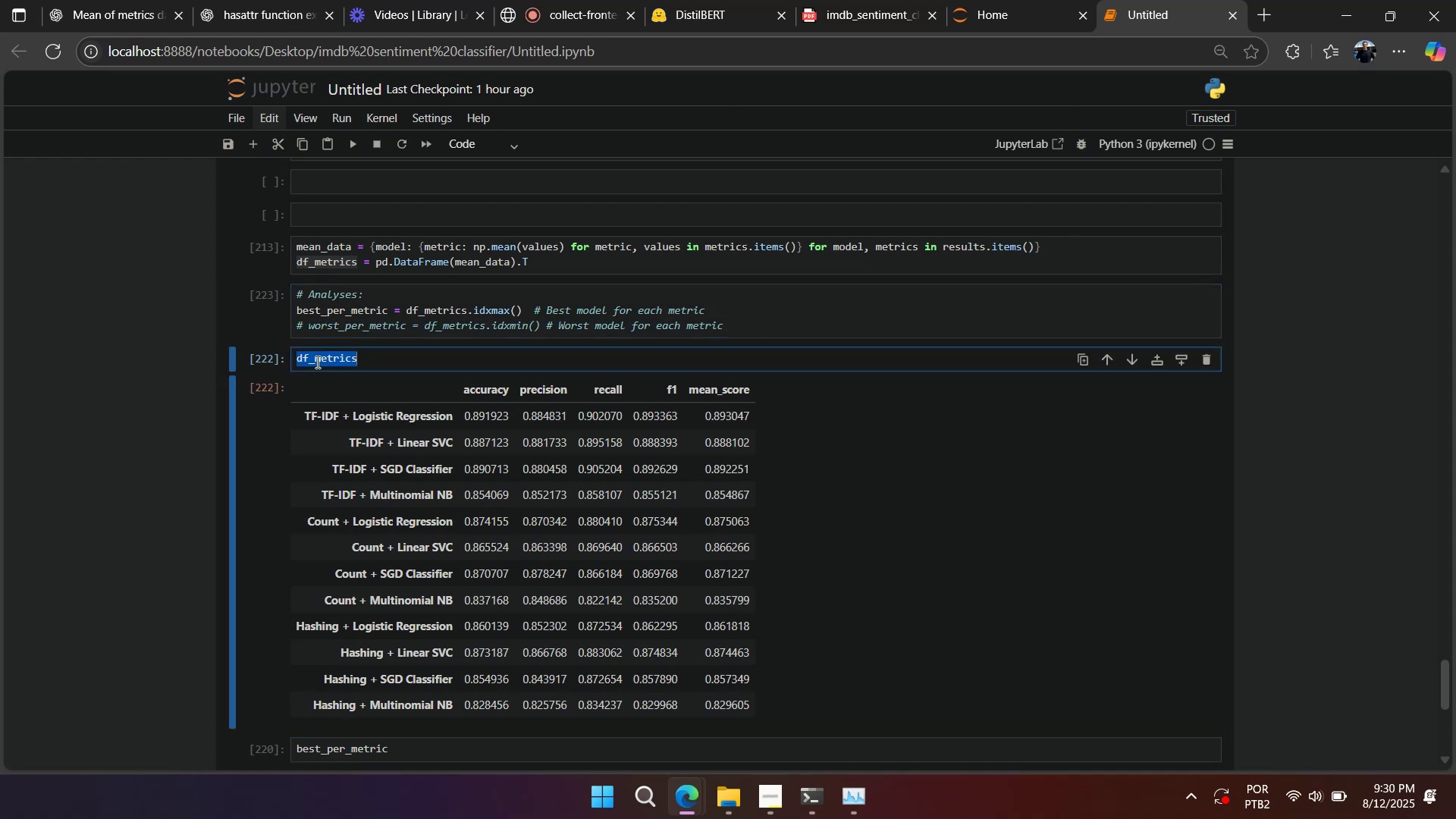 
key(Control+X)
 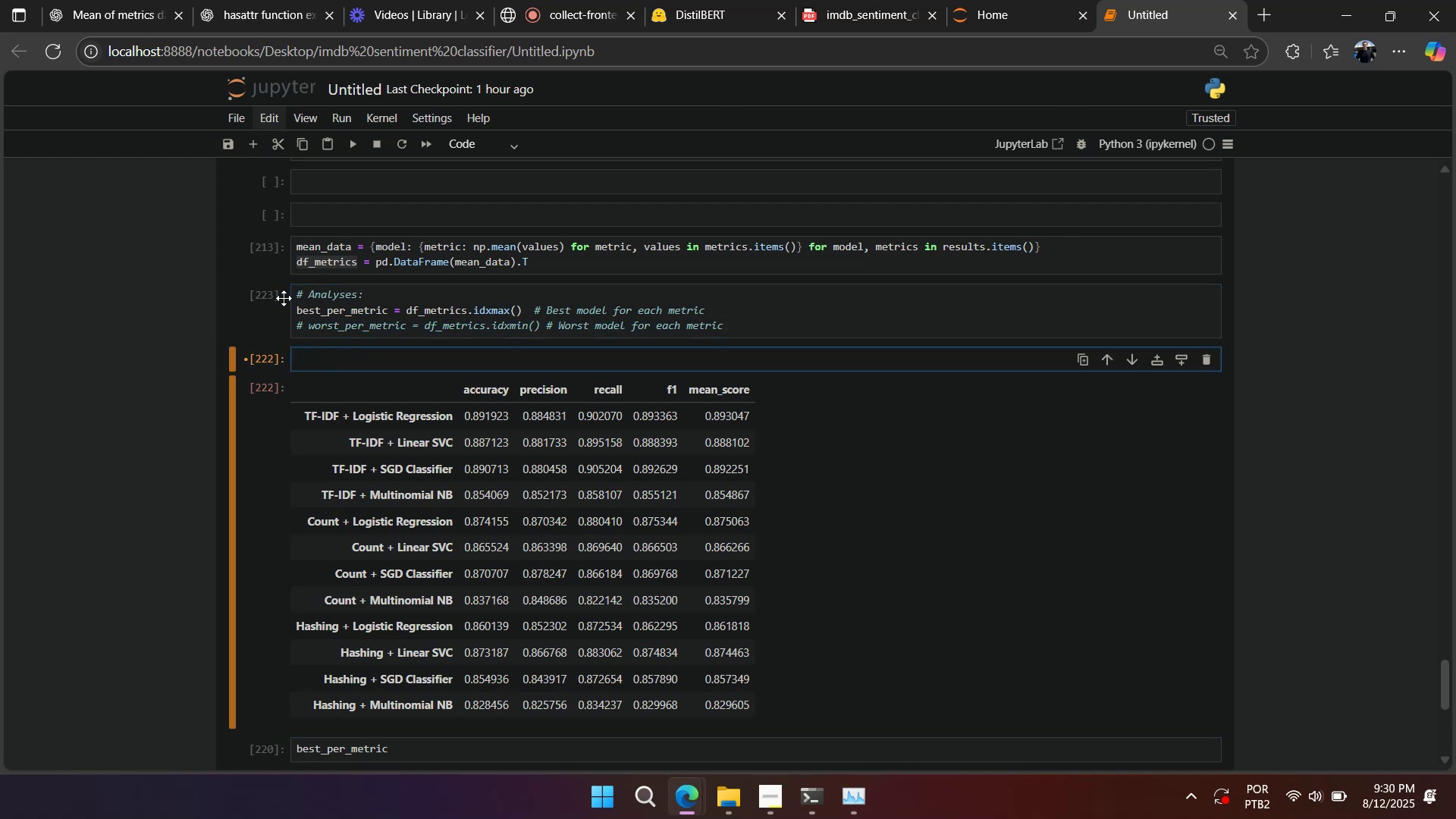 
left_click([265, 294])
 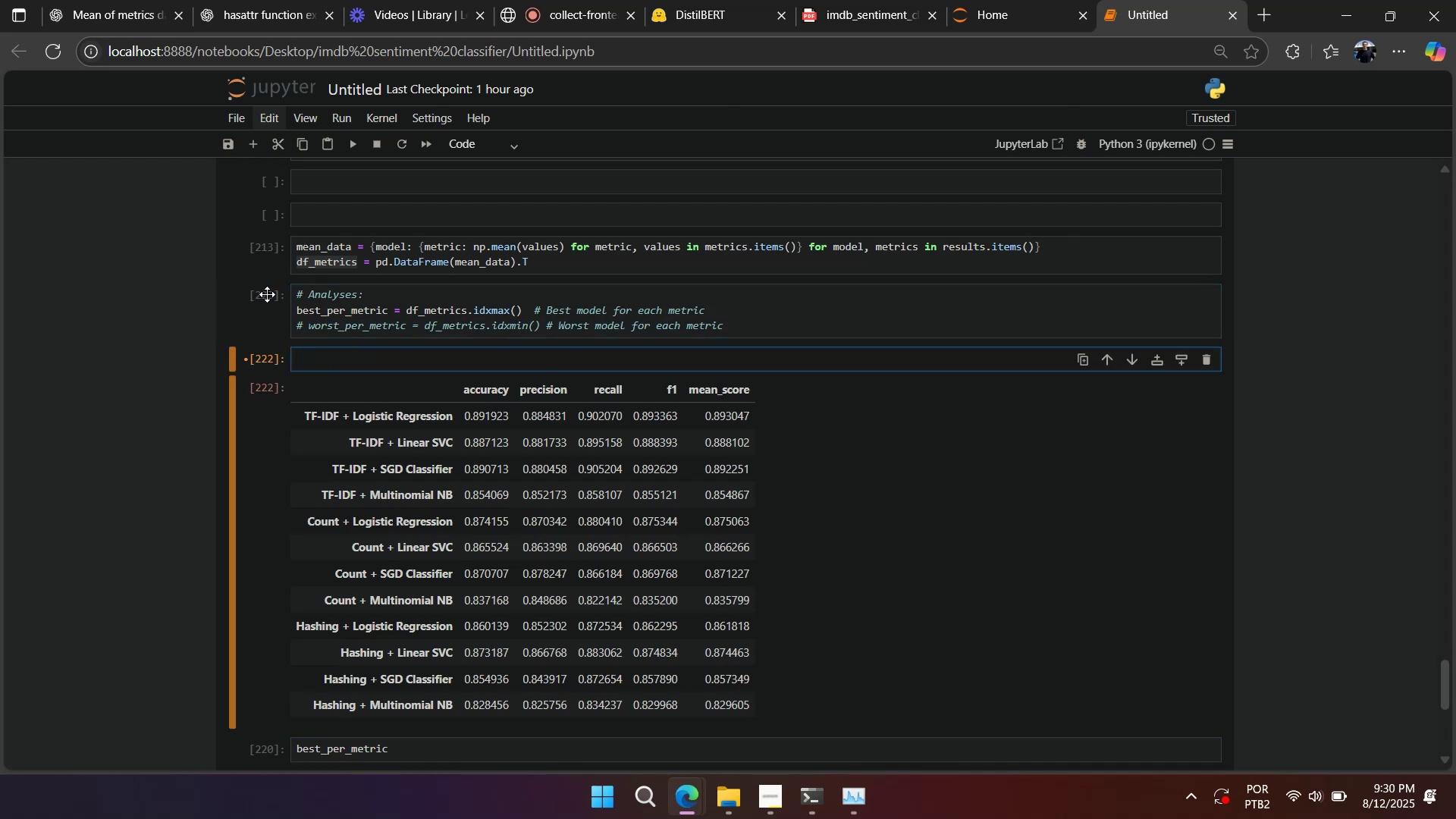 
key(A)
 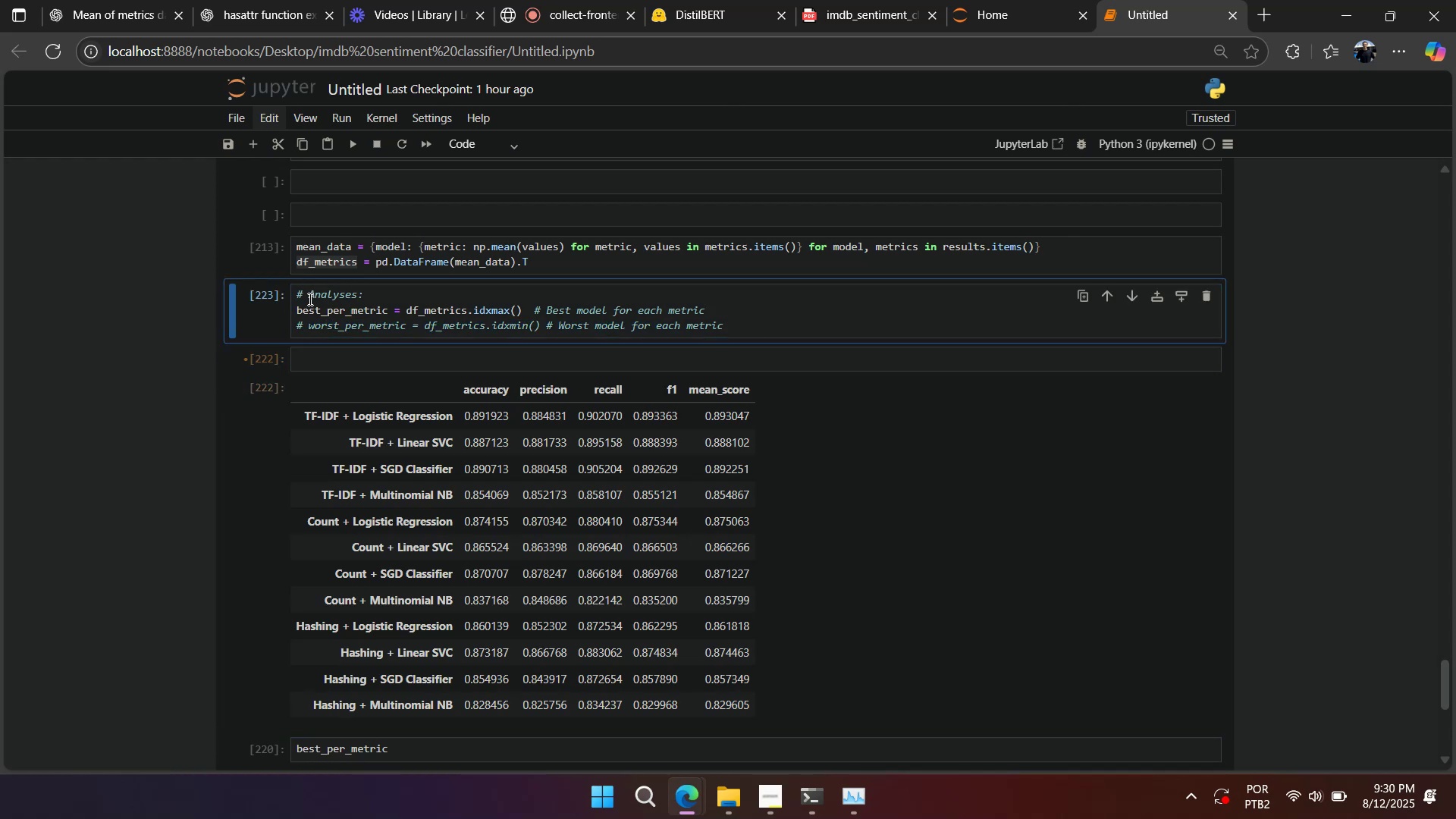 
double_click([309, 299])
 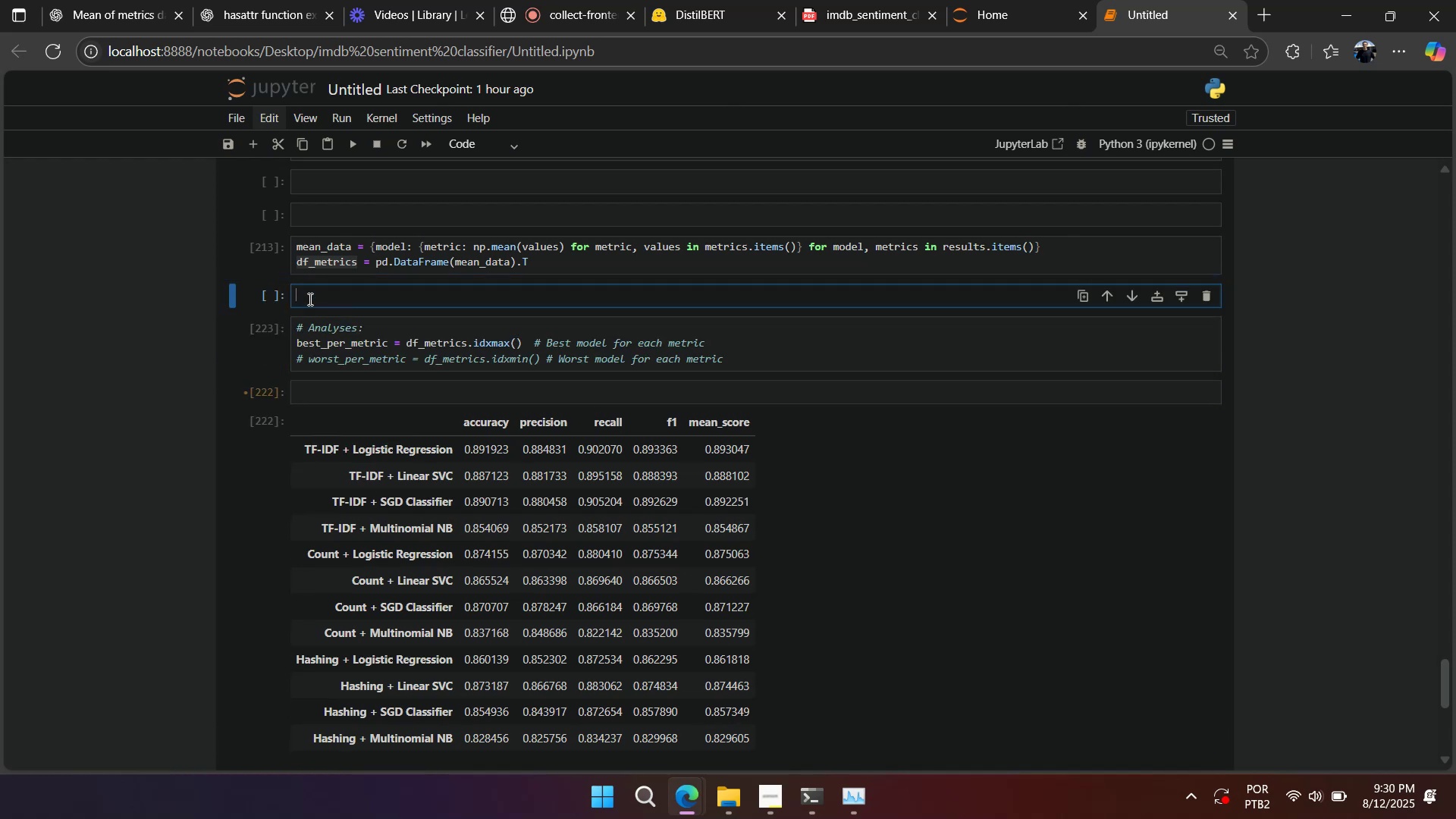 
type(df)
 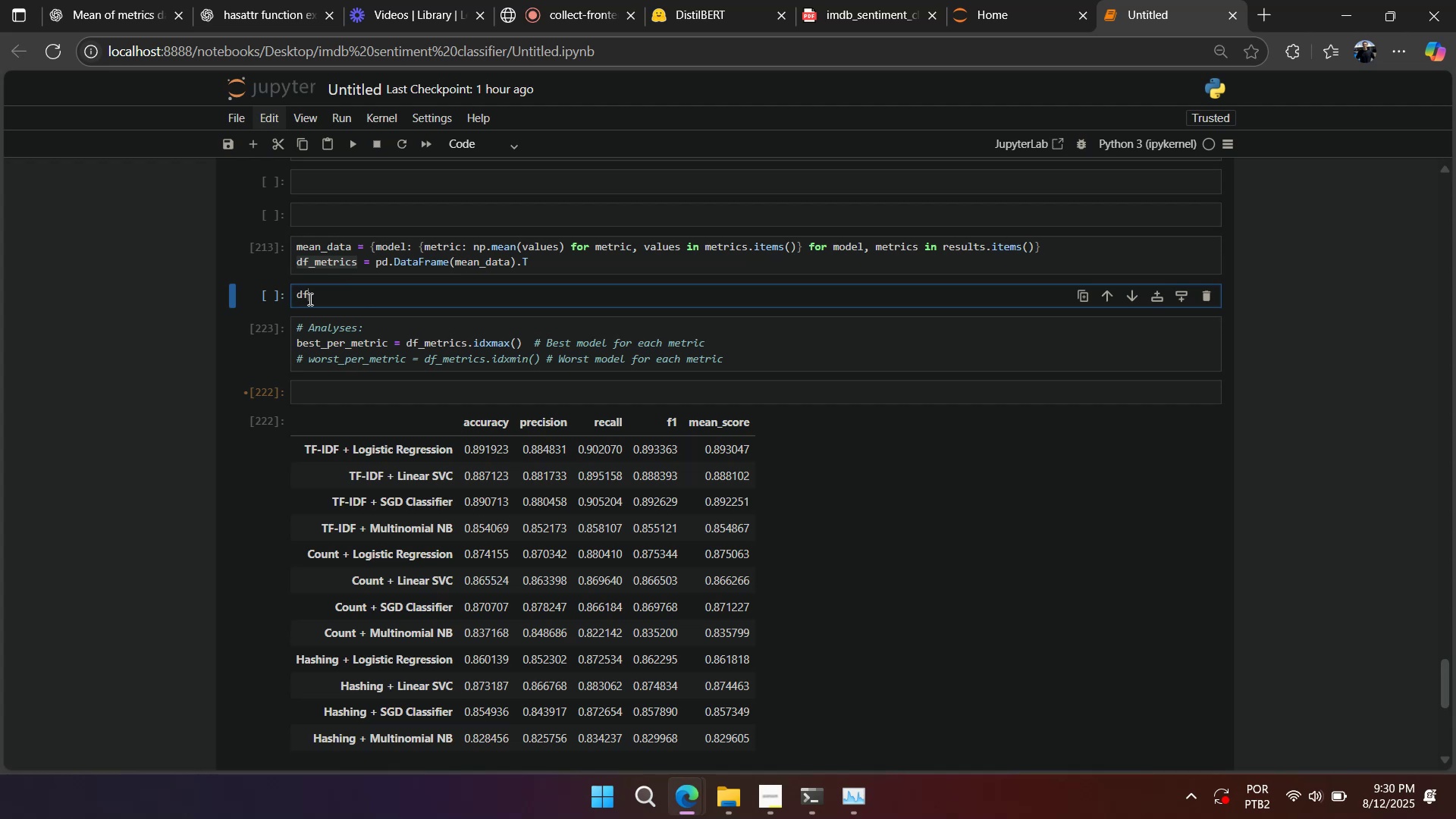 
key(Control+A)
 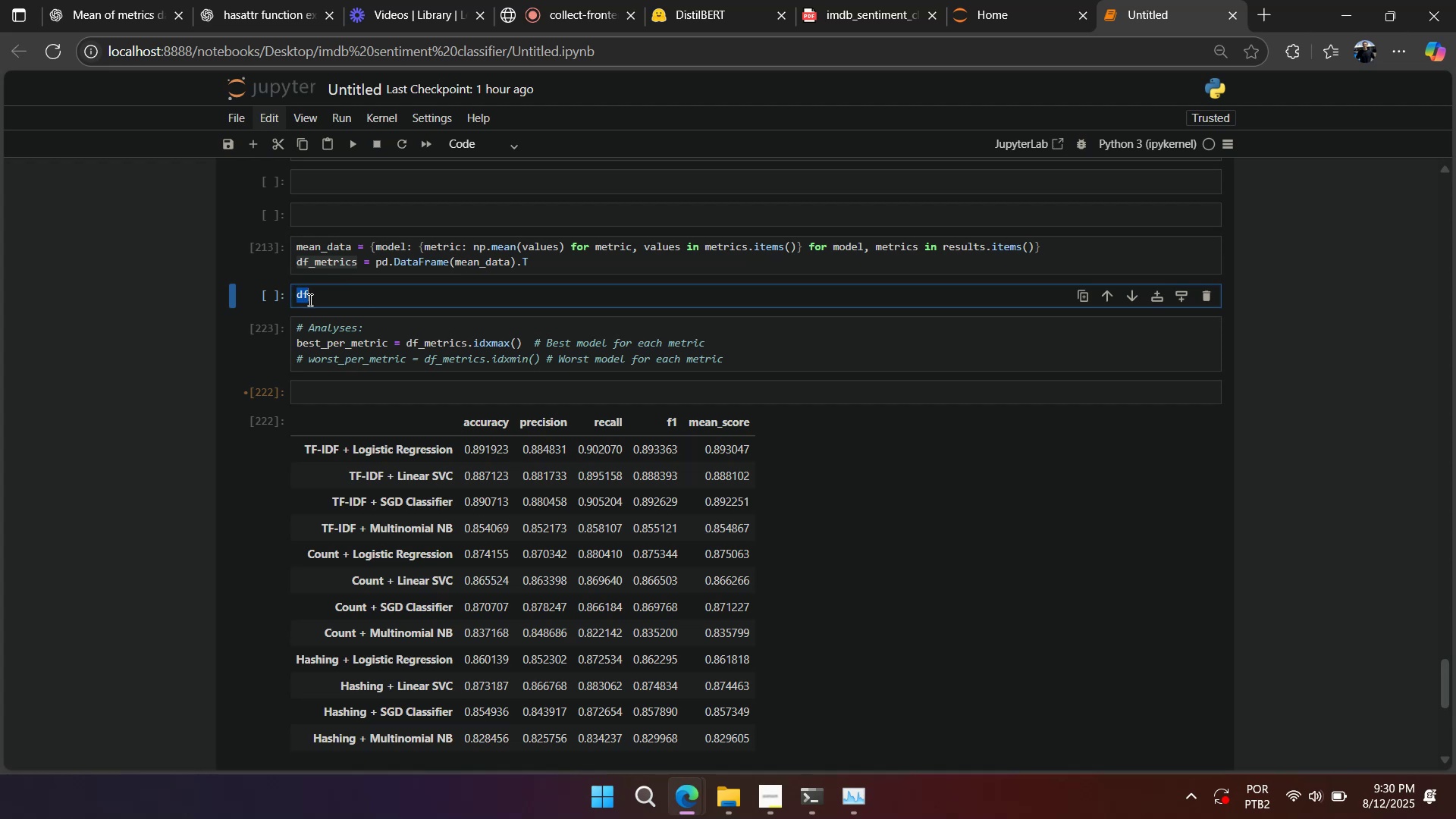 
key(Control+V)
 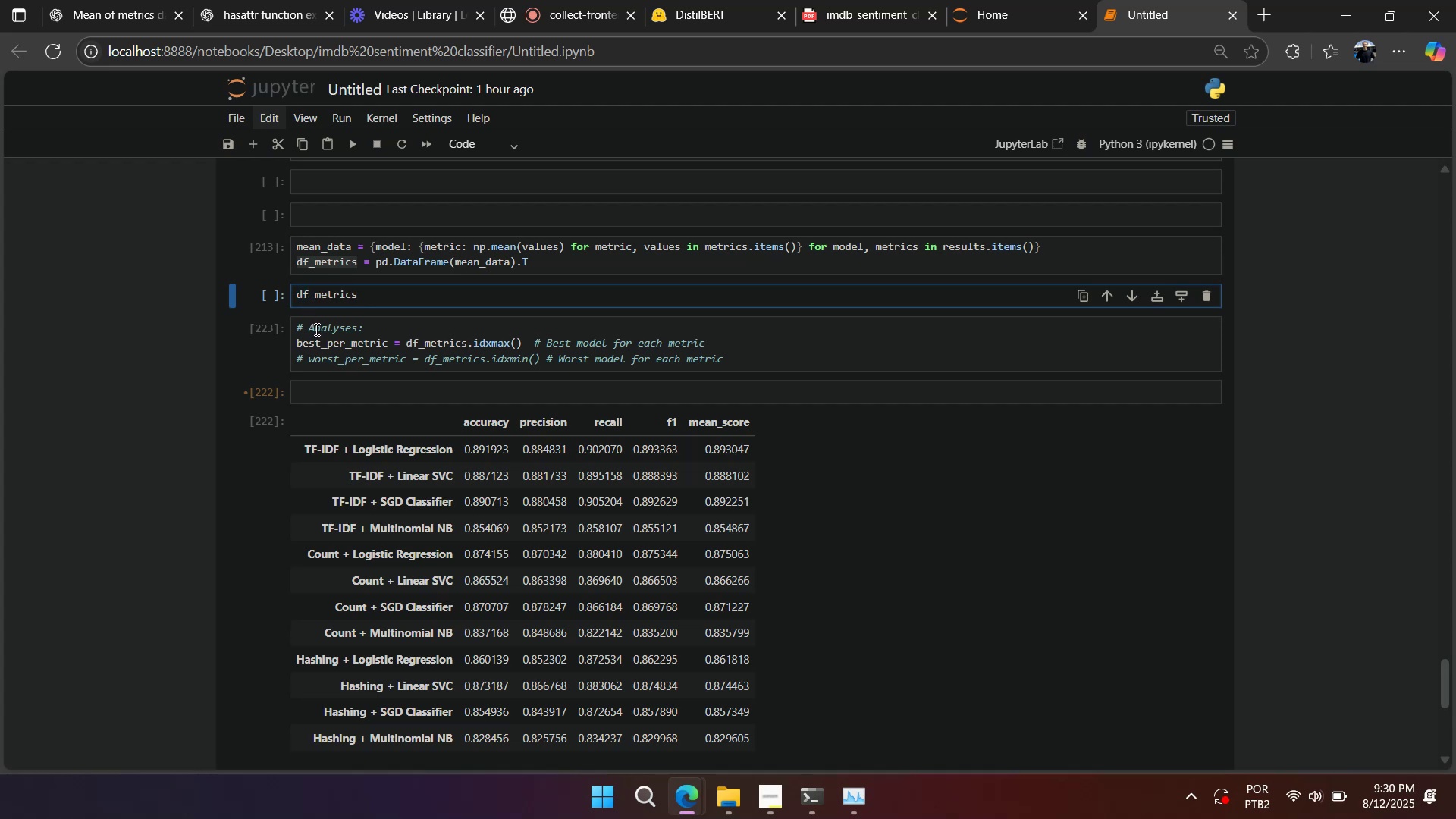 
double_click([315, 329])
 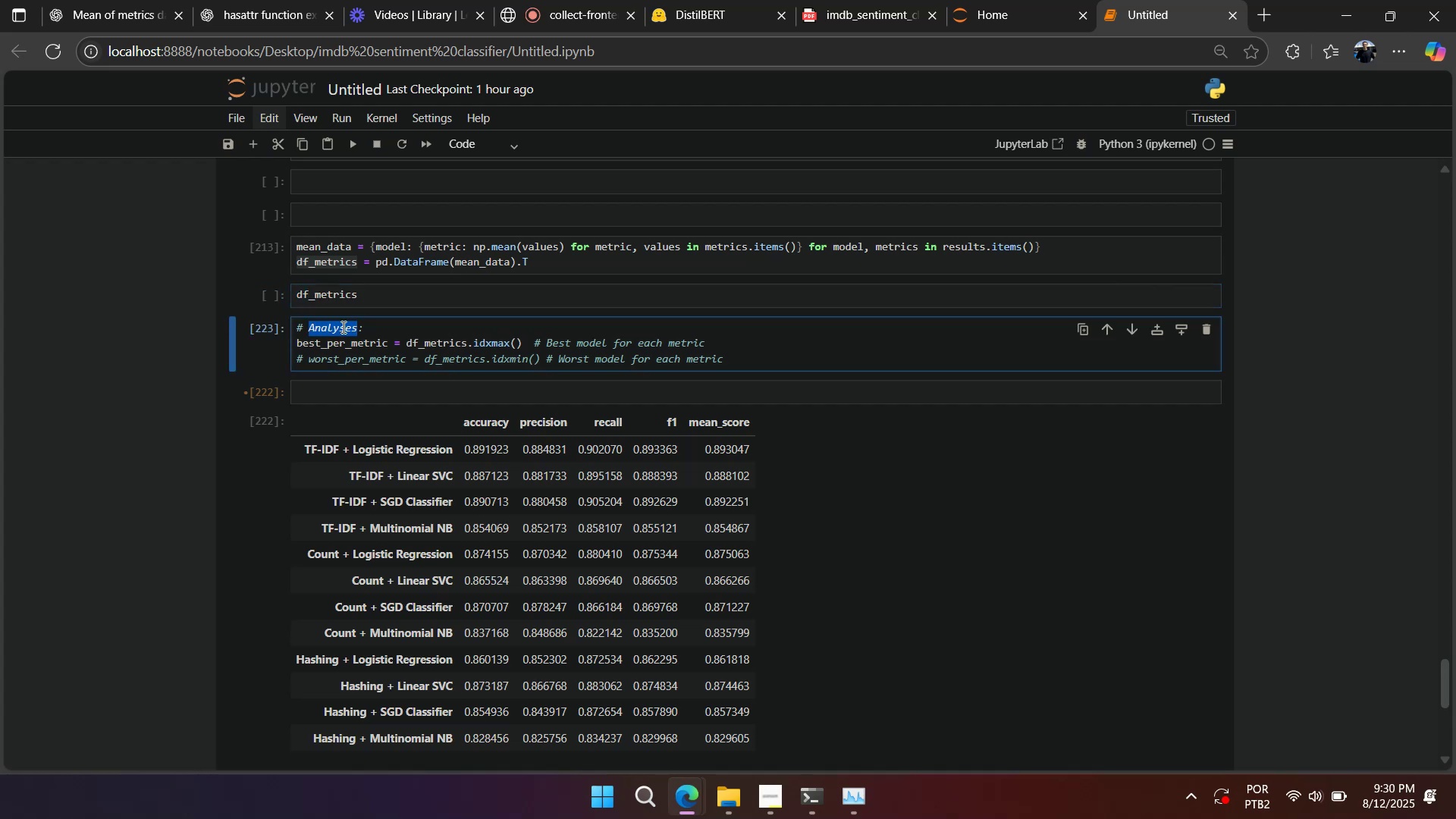 
double_click([343, 327])
 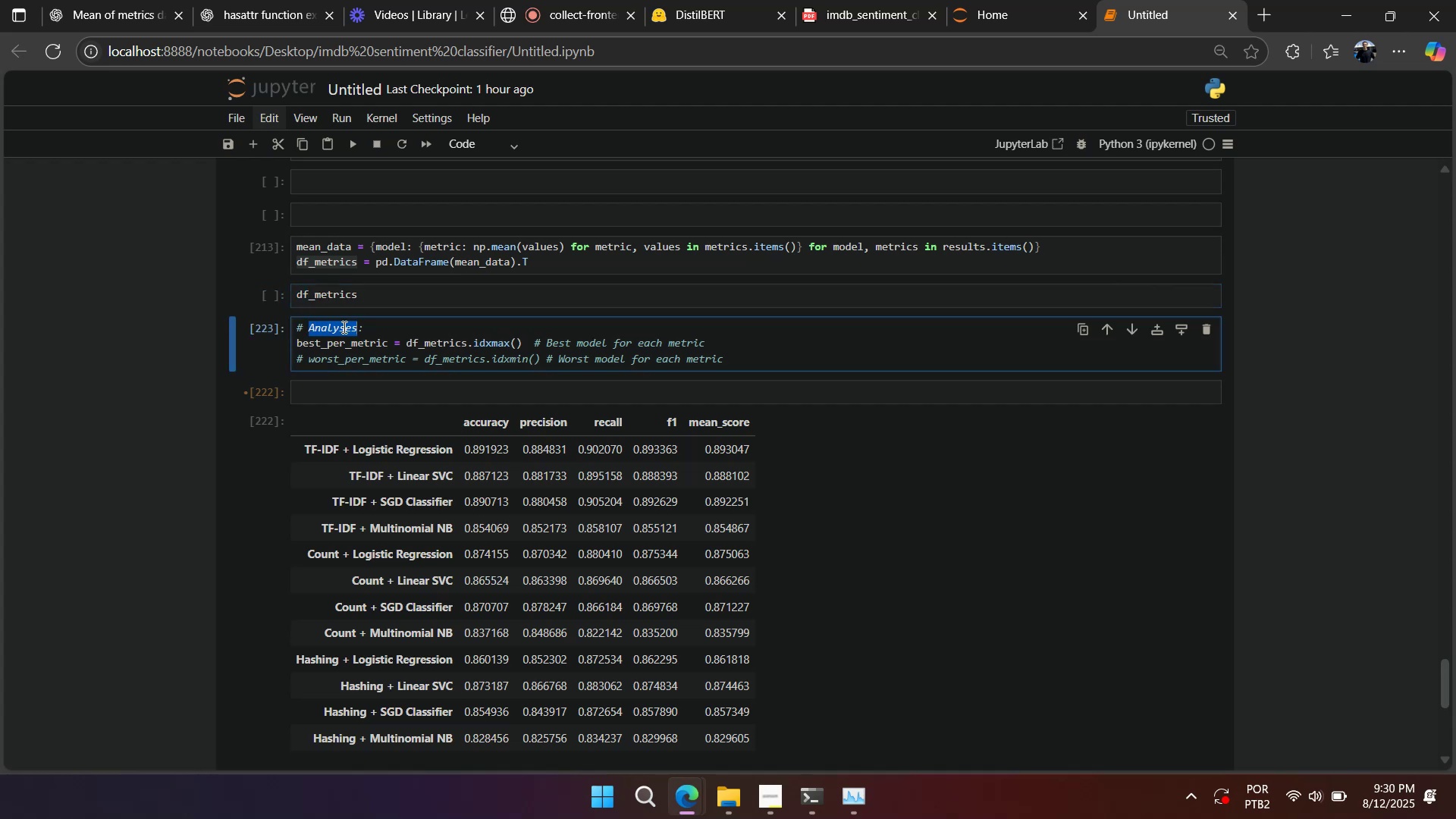 
triple_click([343, 327])
 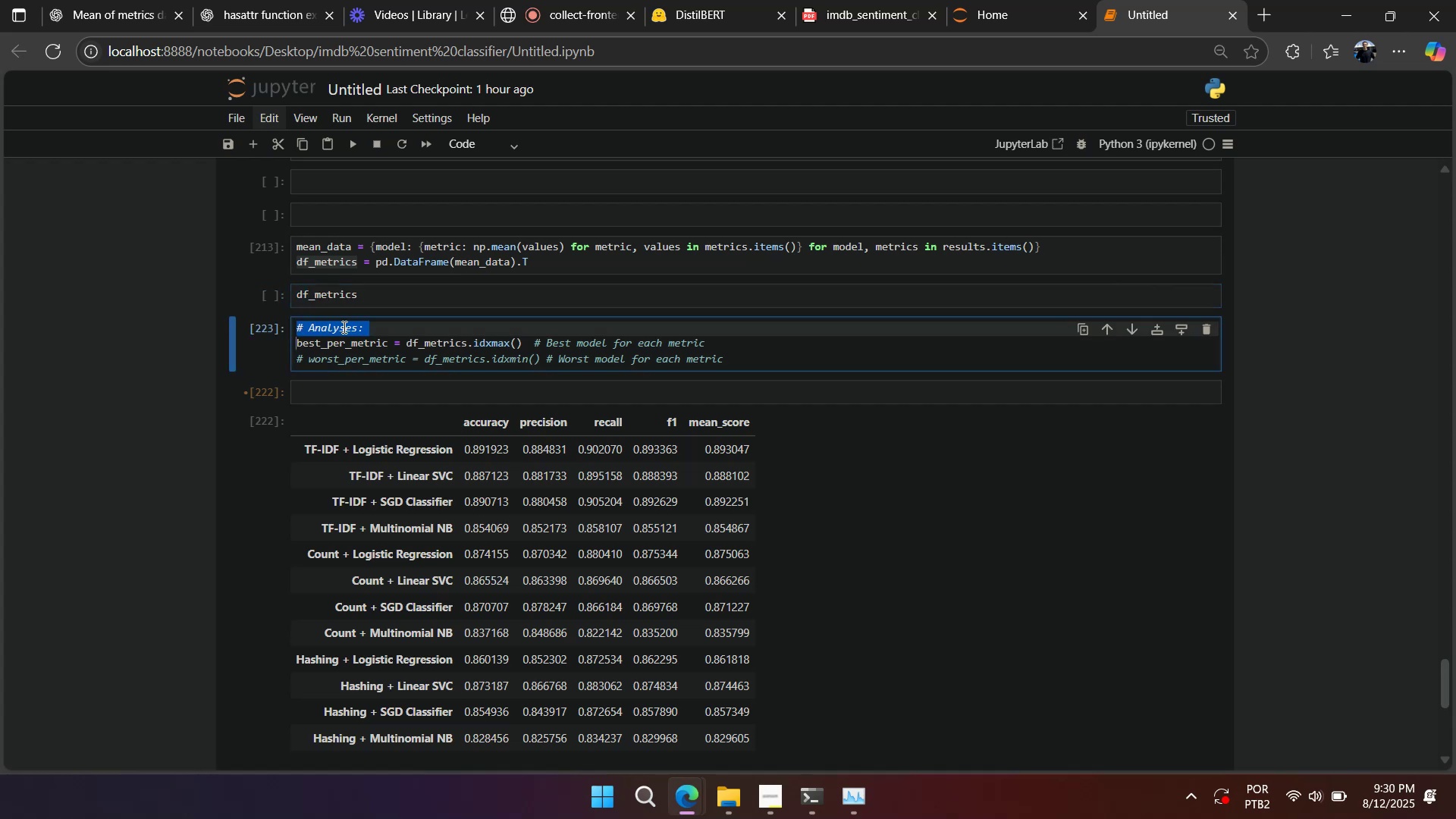 
key(Backspace)
 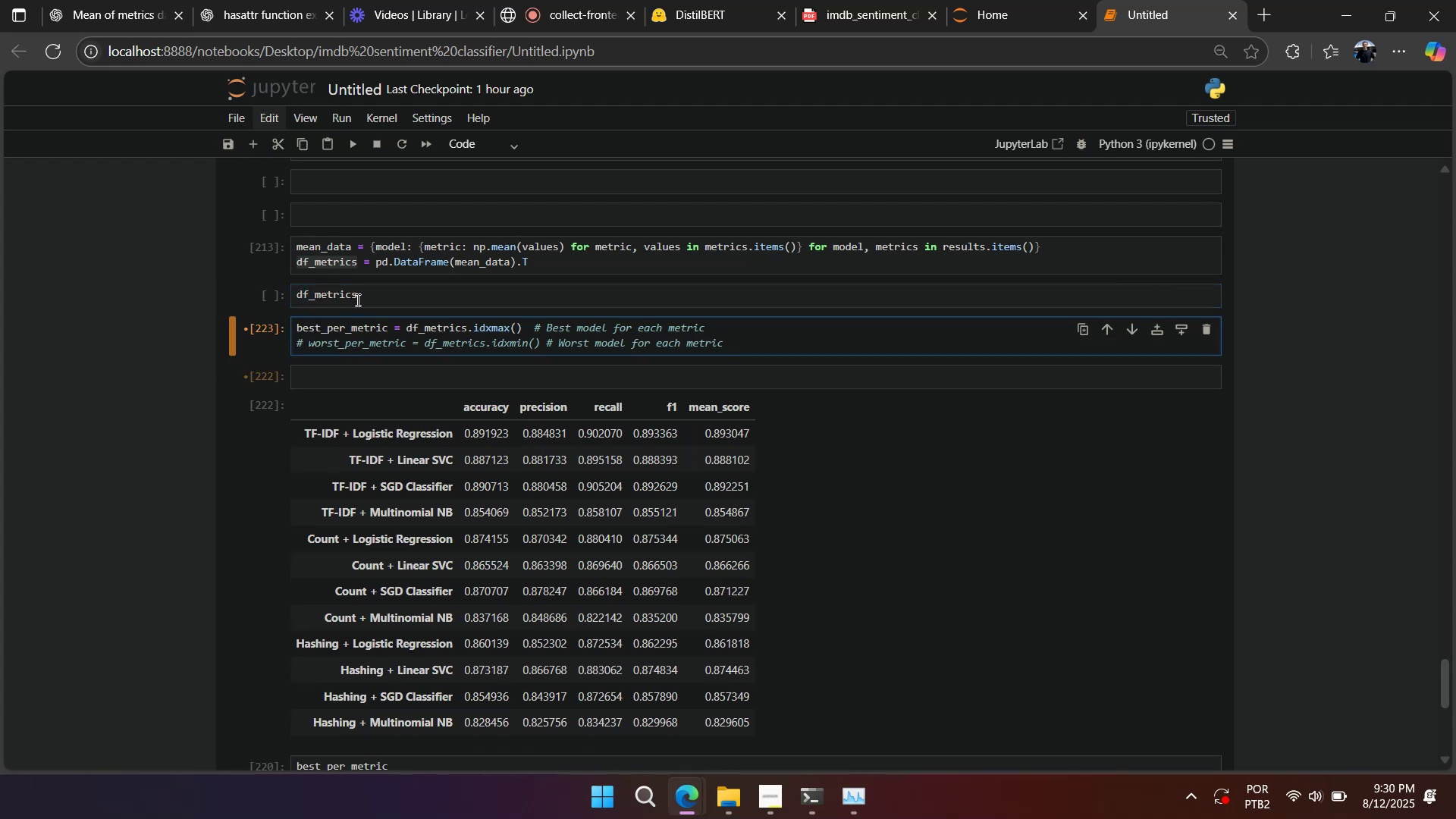 
double_click([356, 300])
 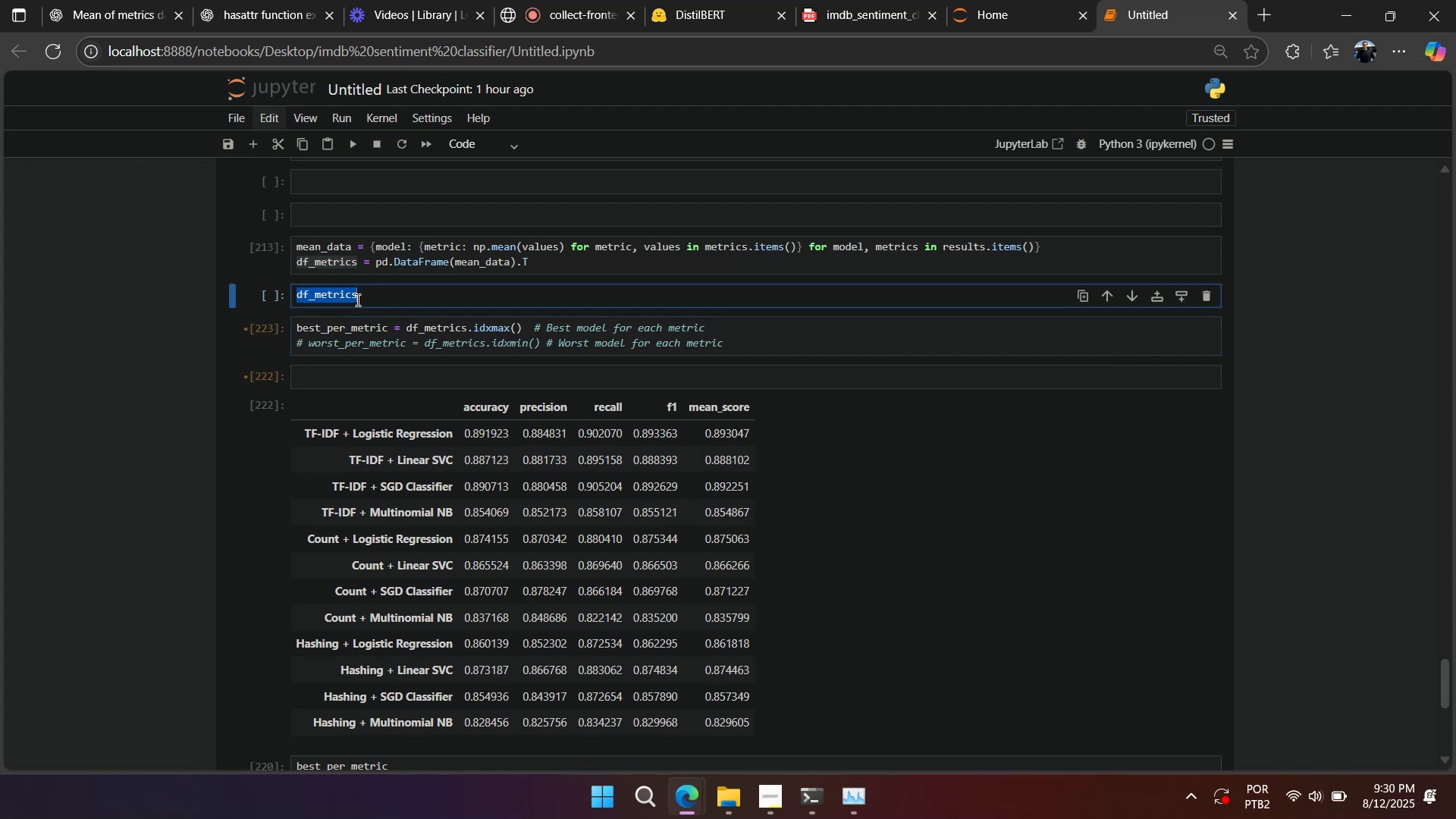 
key(Shift+Enter)
 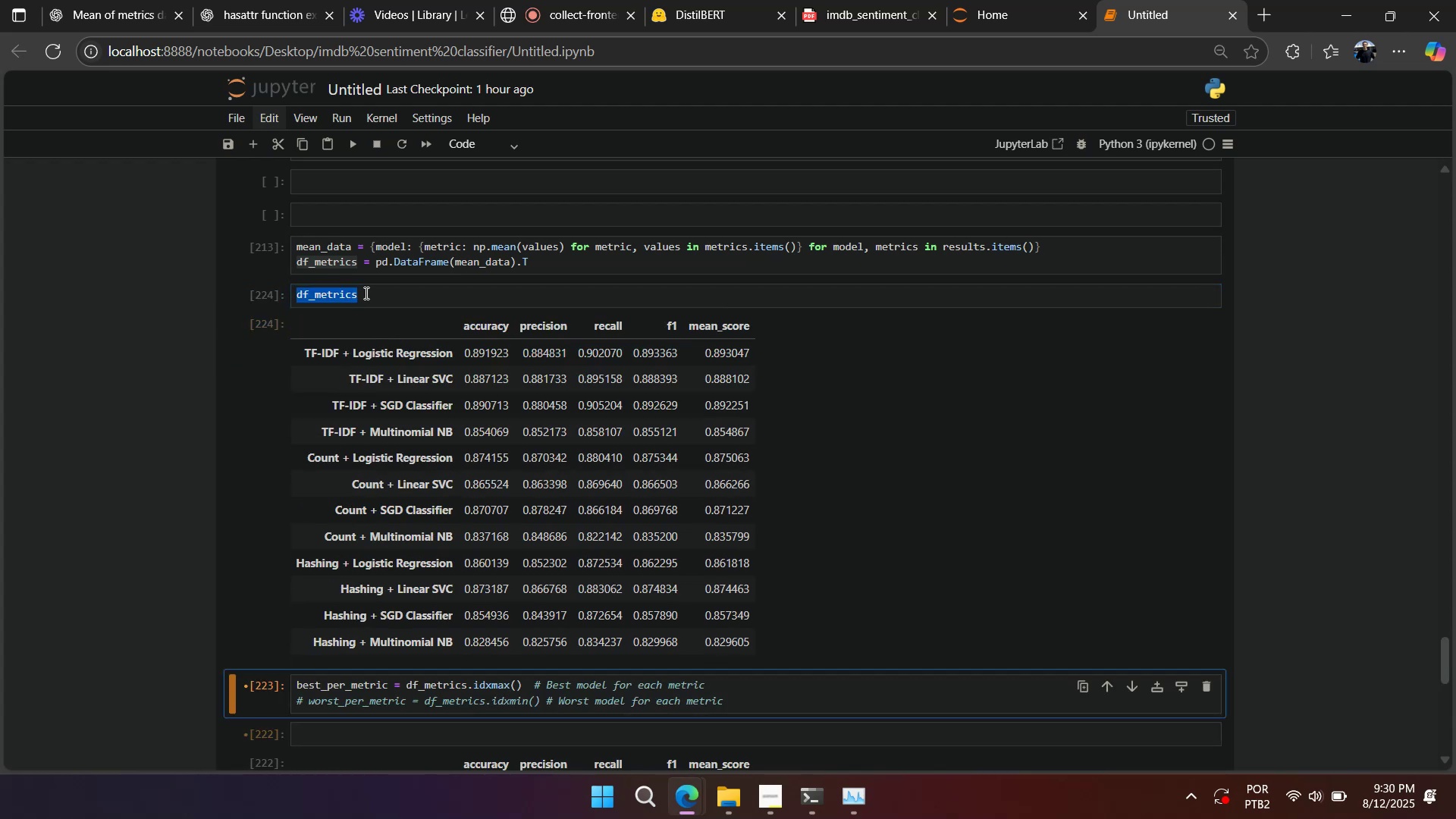 
double_click([365, 271])
 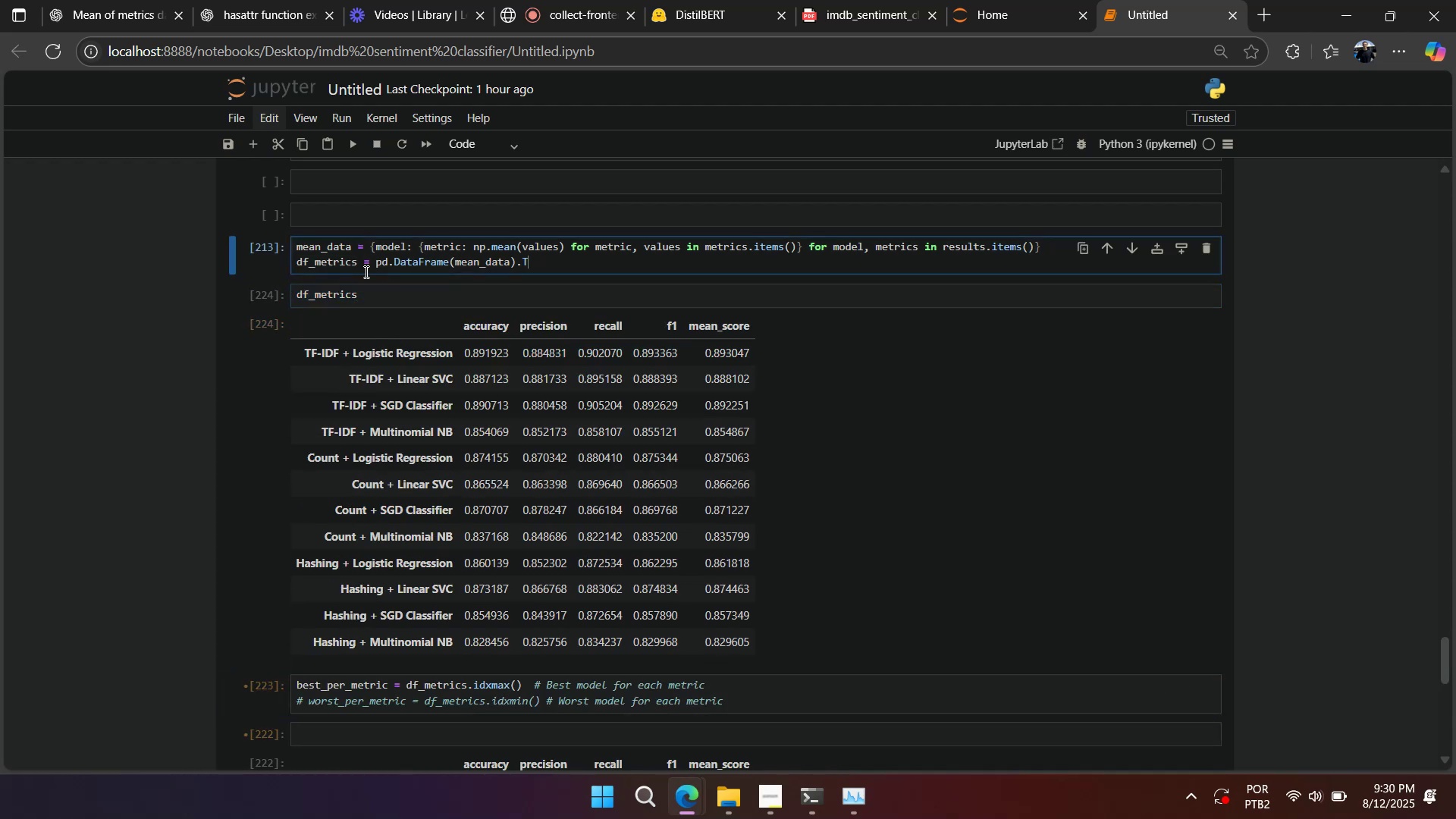 
scroll: coordinate [353, 273], scroll_direction: none, amount: 0.0
 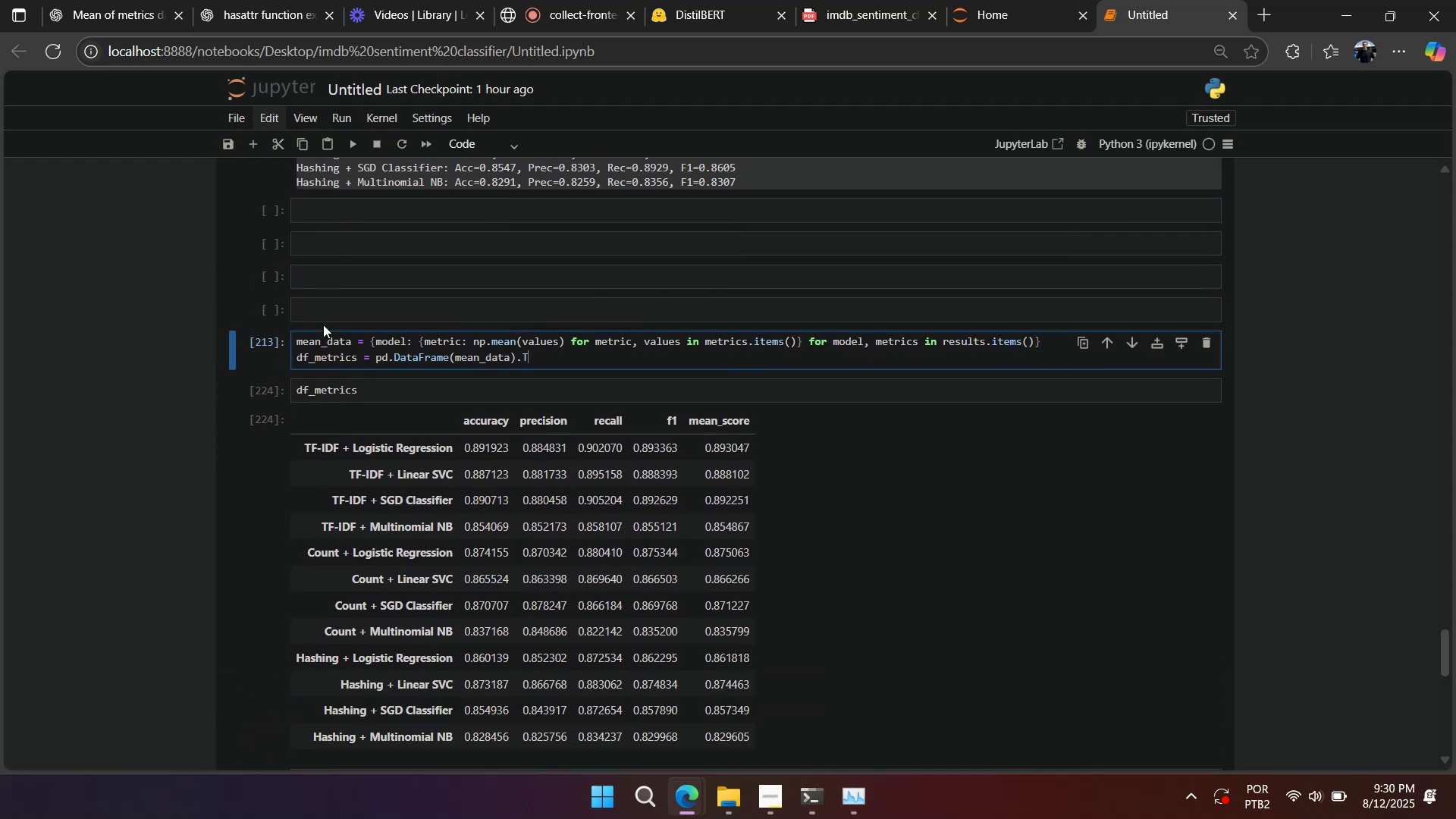 
left_click([323, 318])
 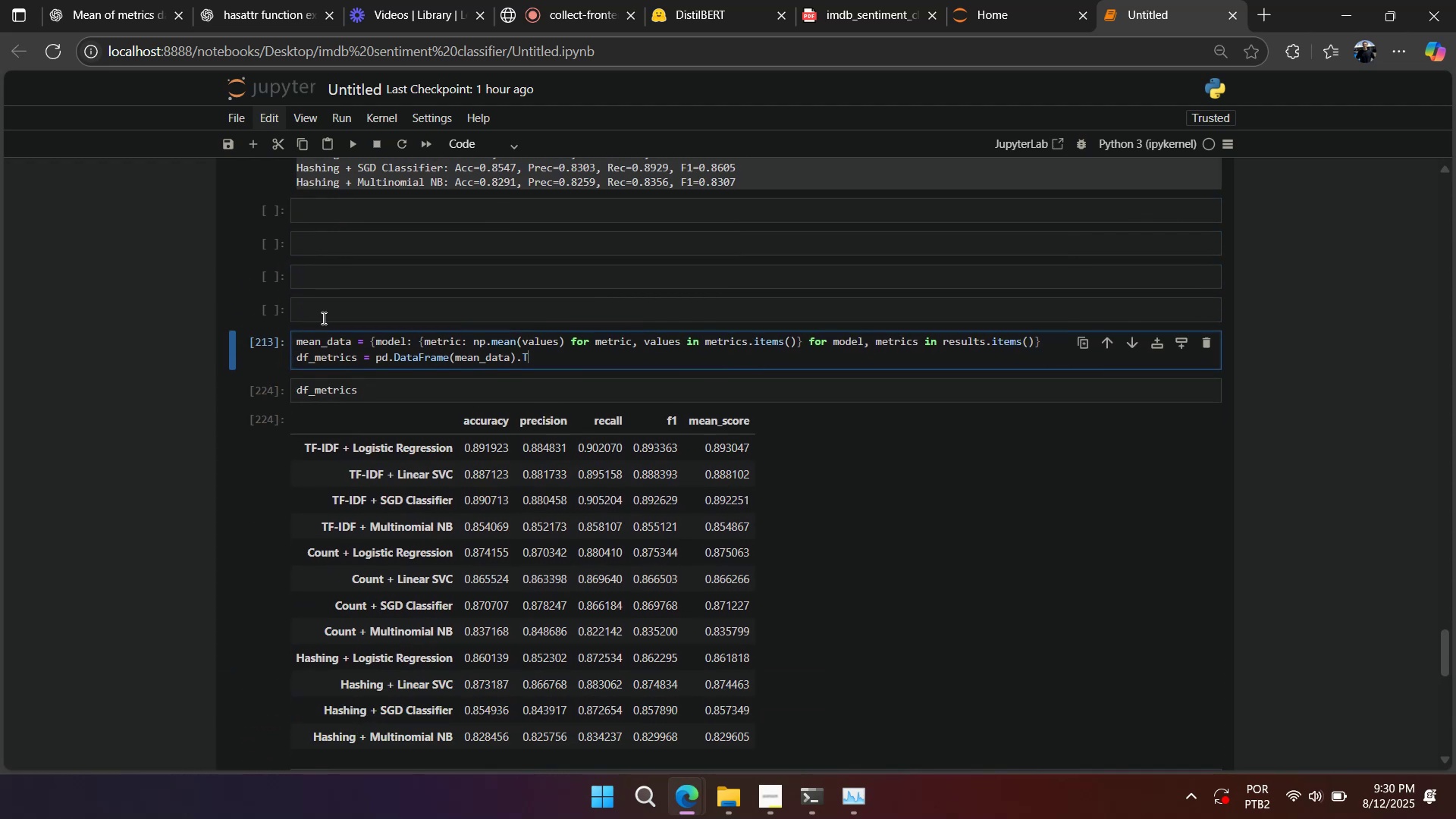 
type(#RESULTS)
 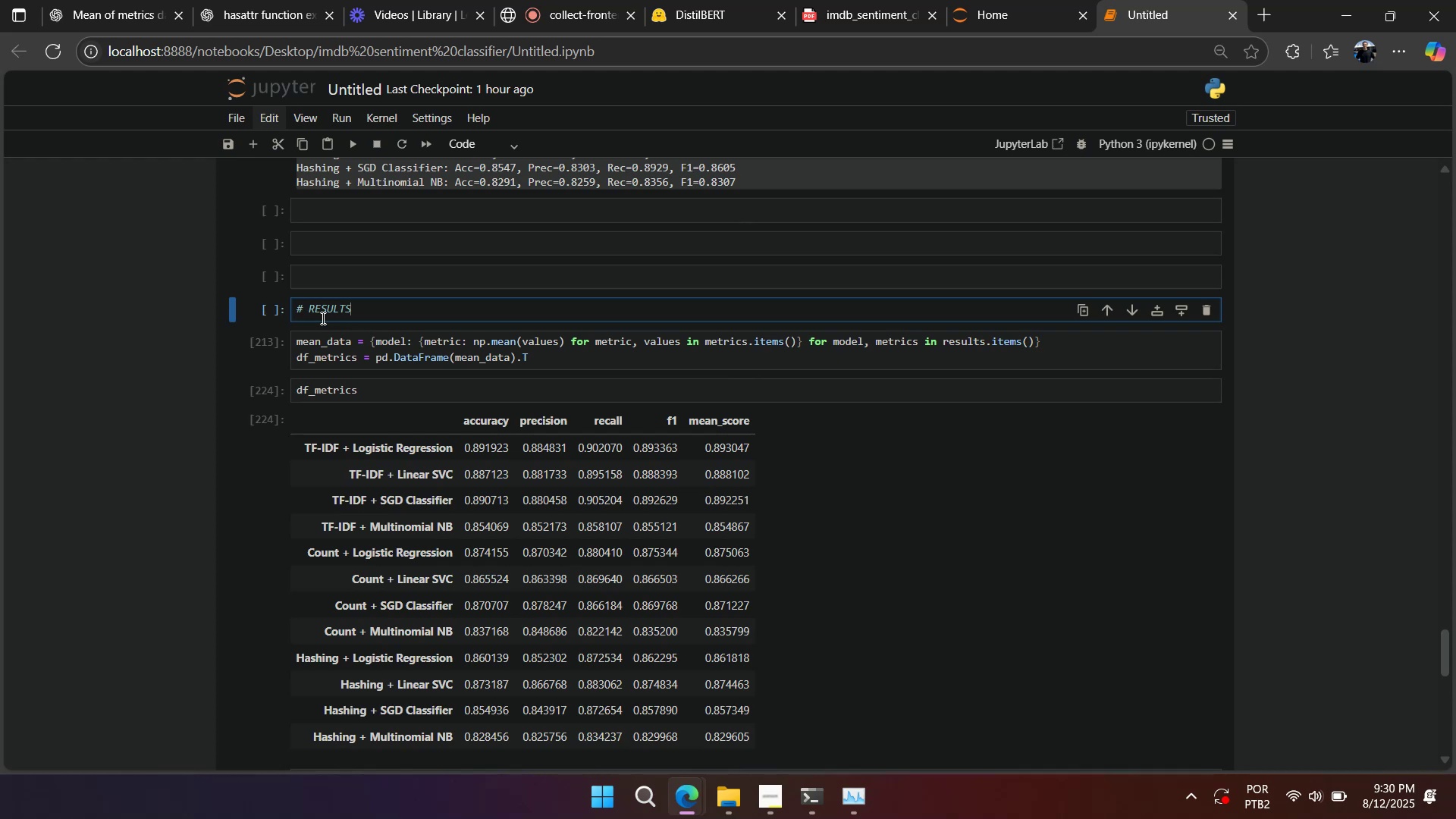 
scroll: coordinate [321, 336], scroll_direction: down, amount: 1.0
 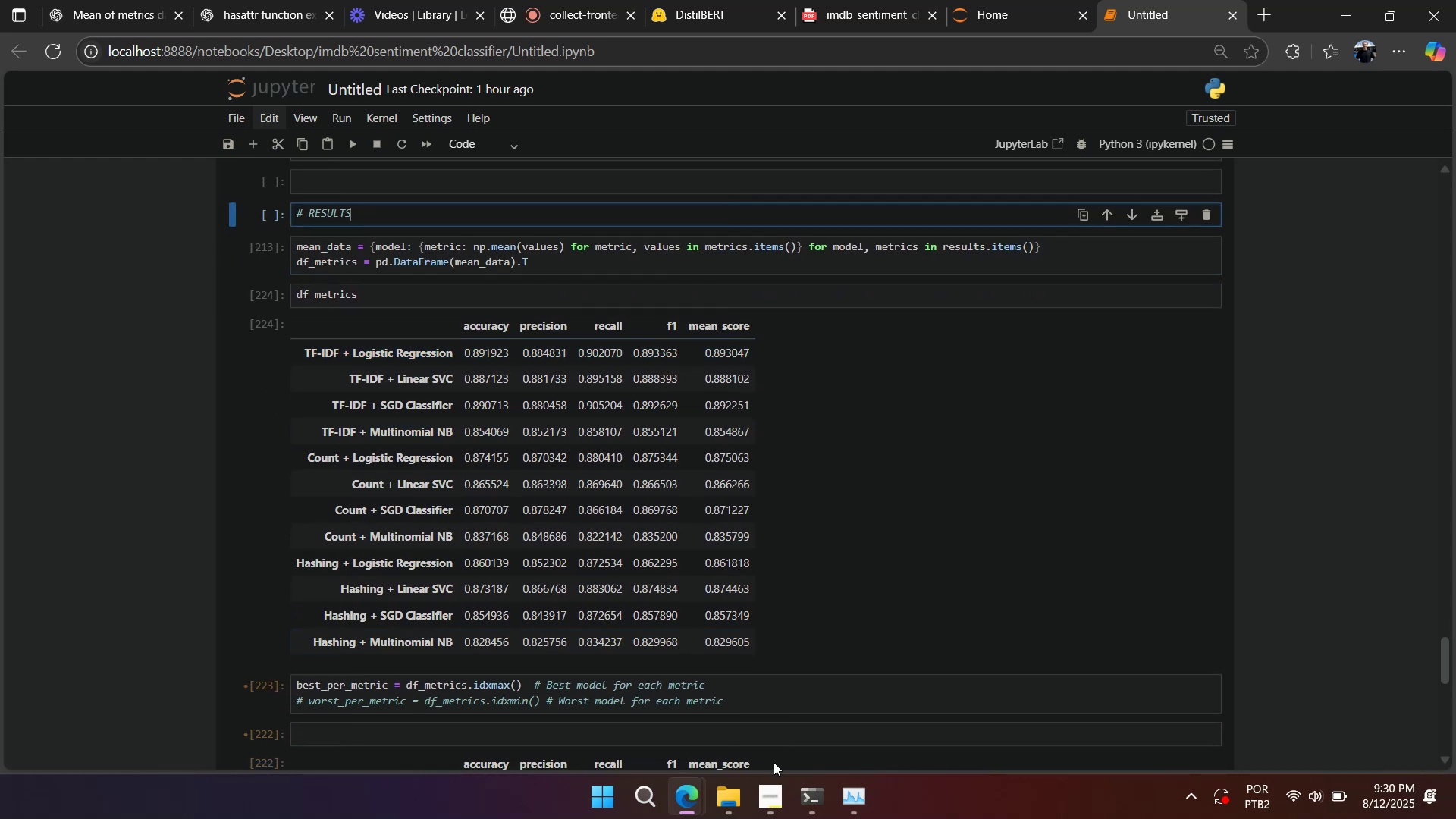 
left_click([768, 805])
 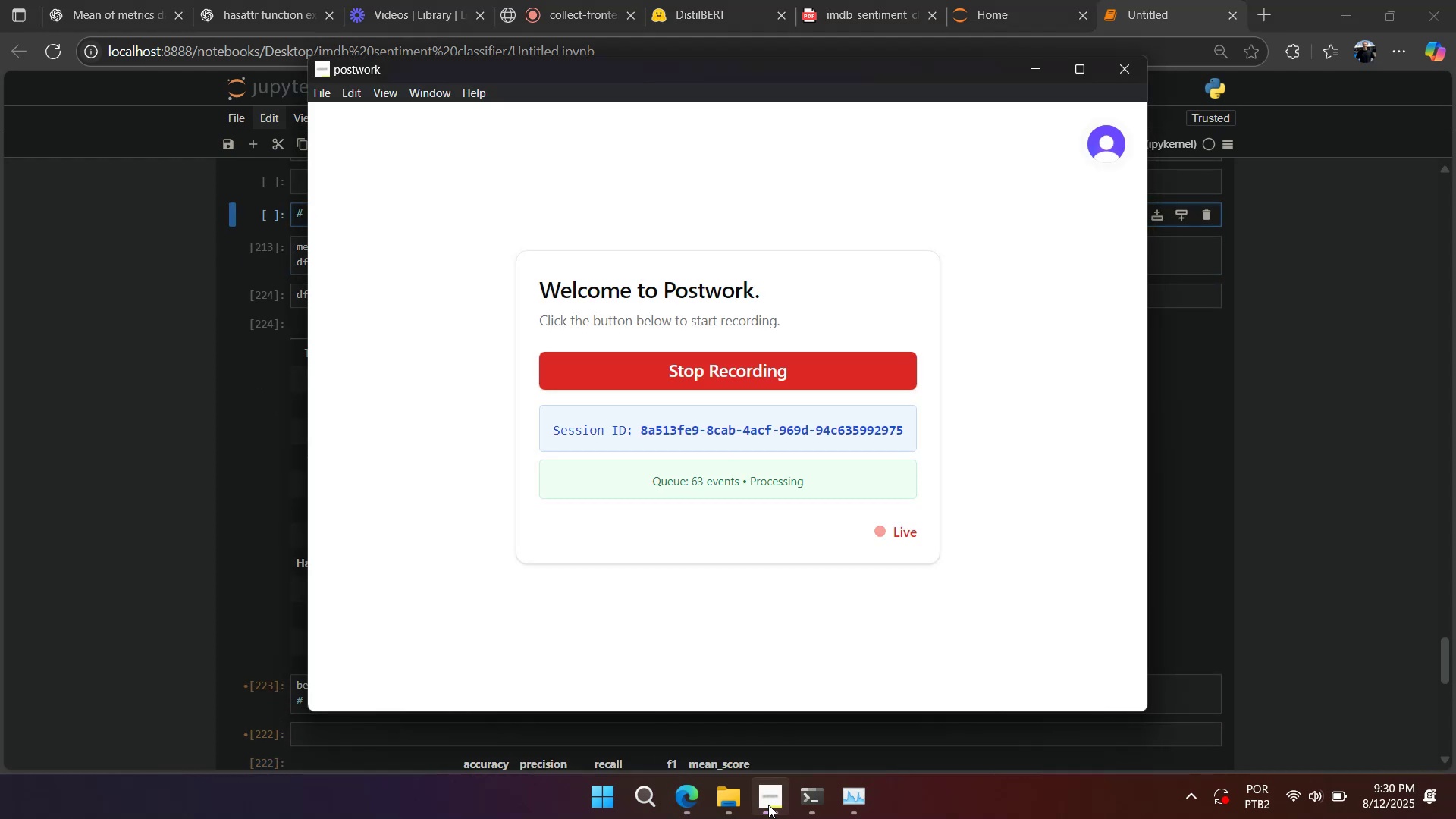 
left_click([768, 805])
 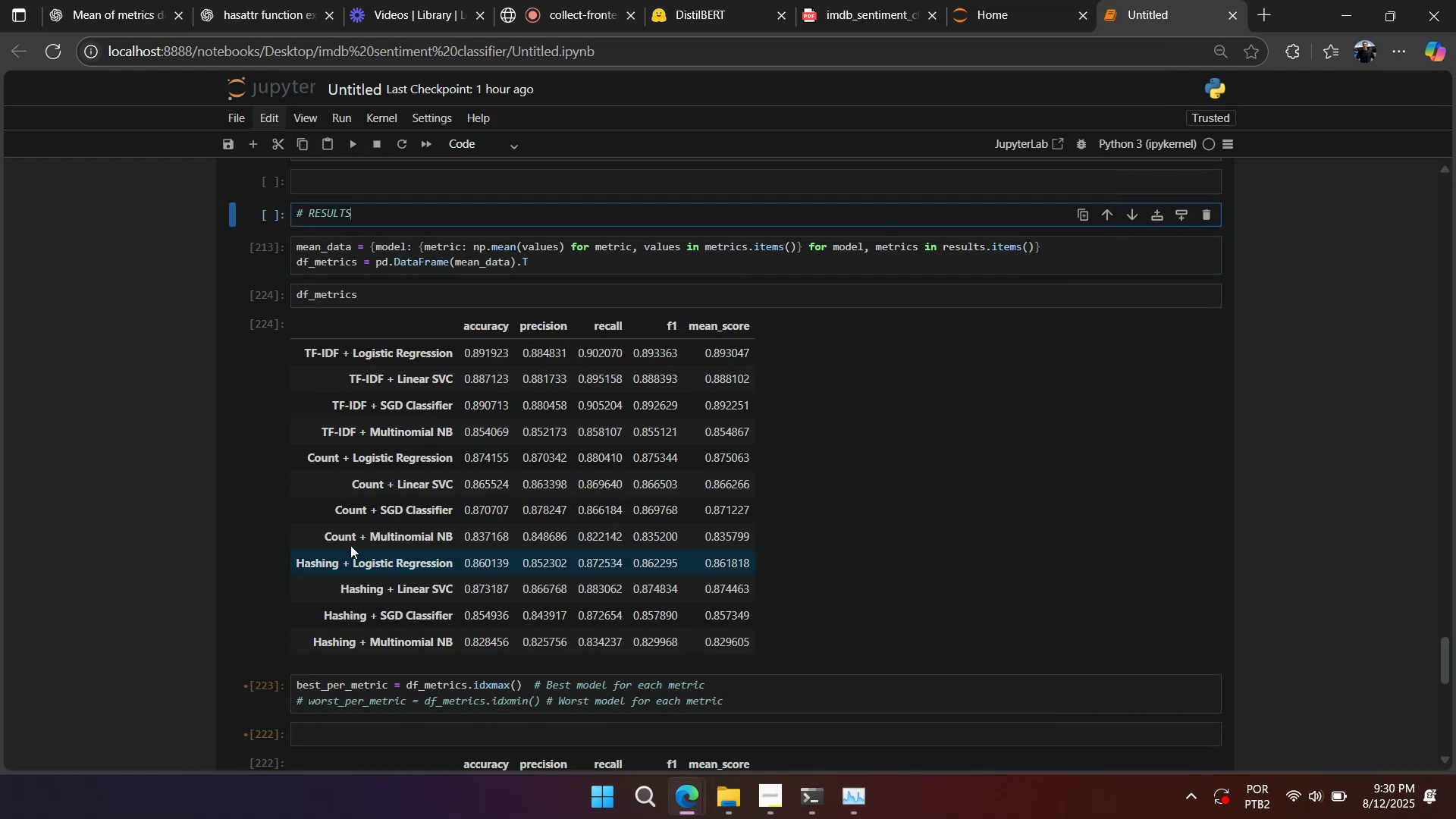 
scroll: coordinate [340, 536], scroll_direction: down, amount: 1.0
 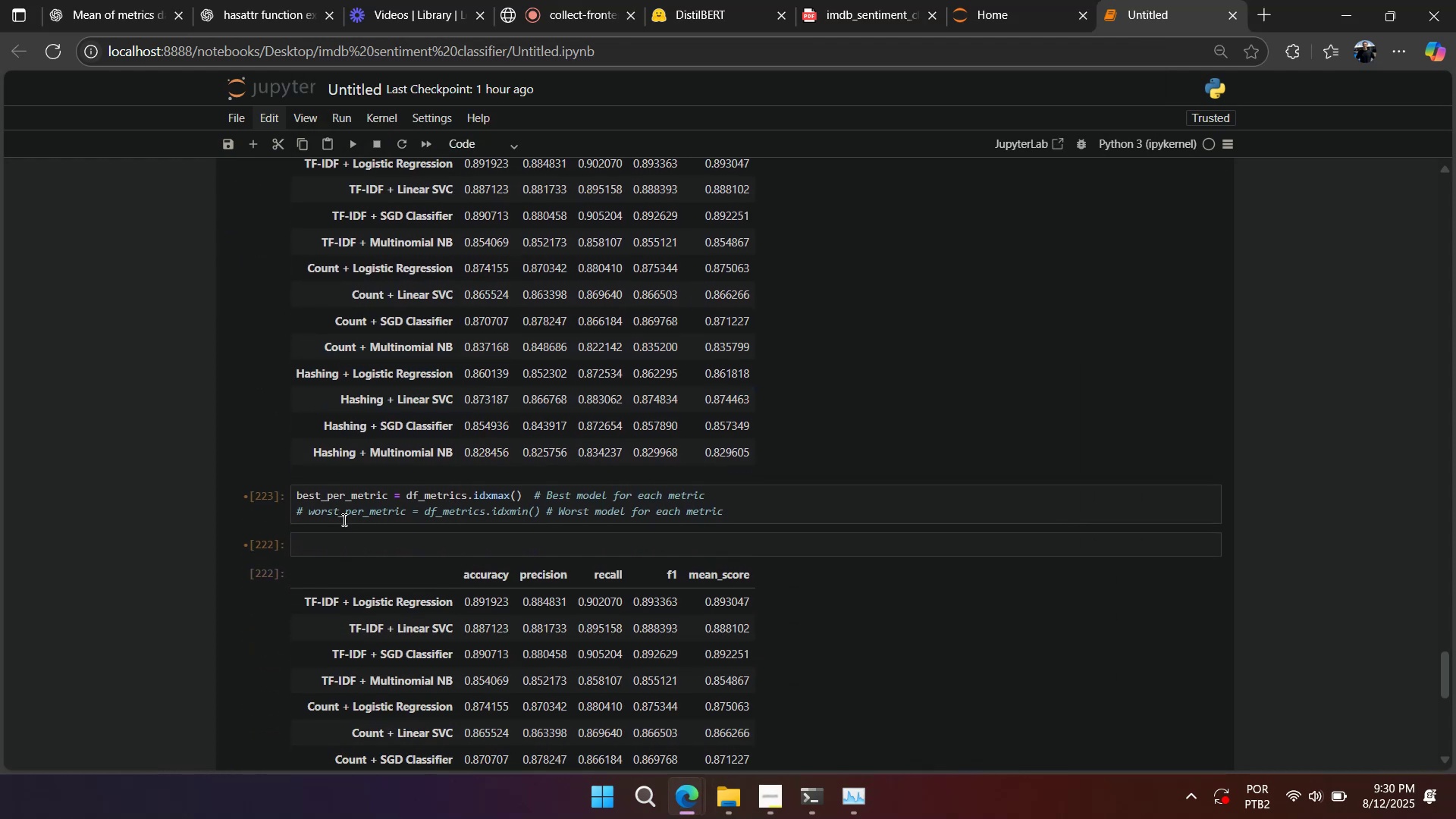 
left_click([344, 518])
 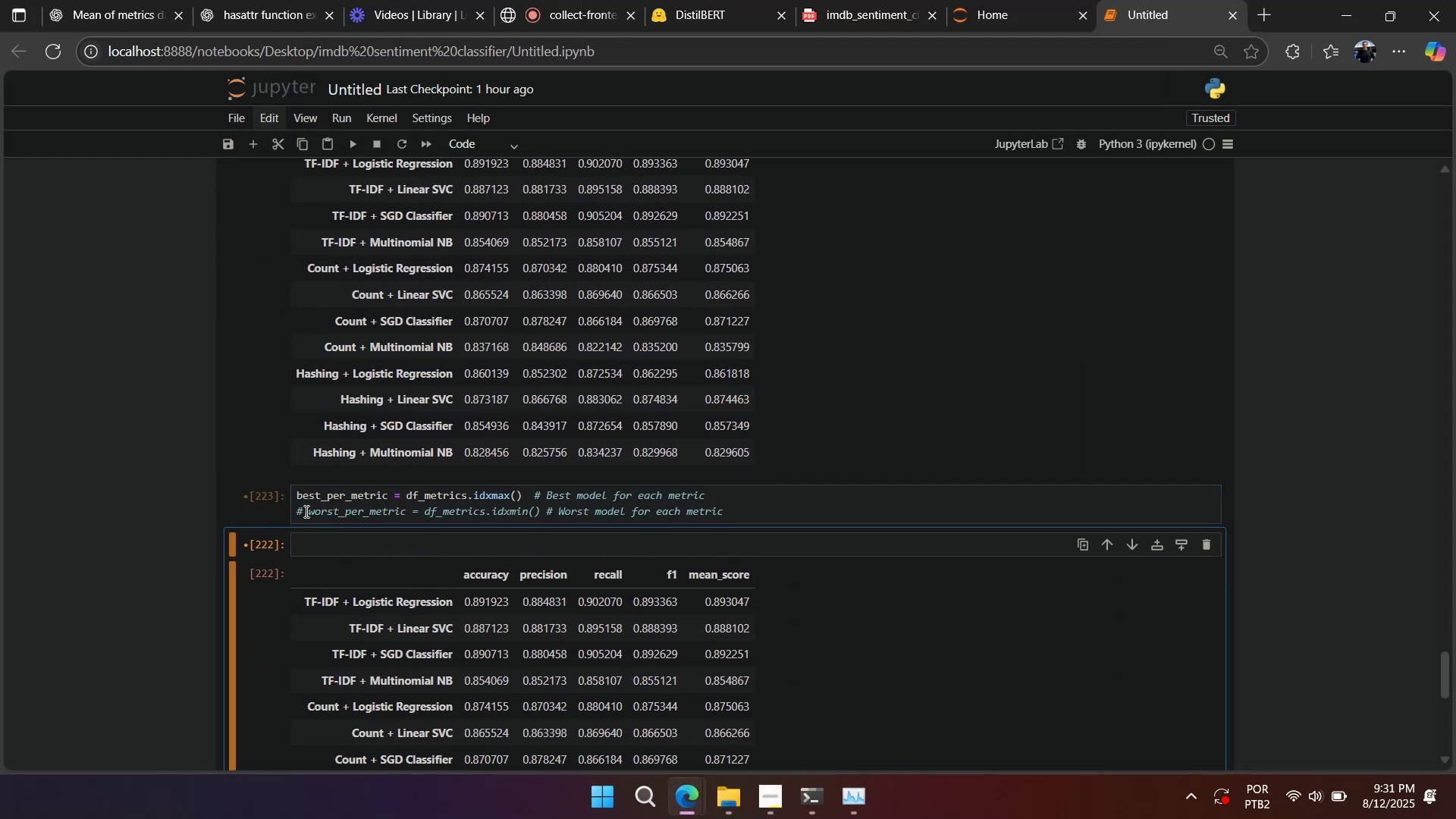 
scroll: coordinate [437, 479], scroll_direction: down, amount: 2.0
 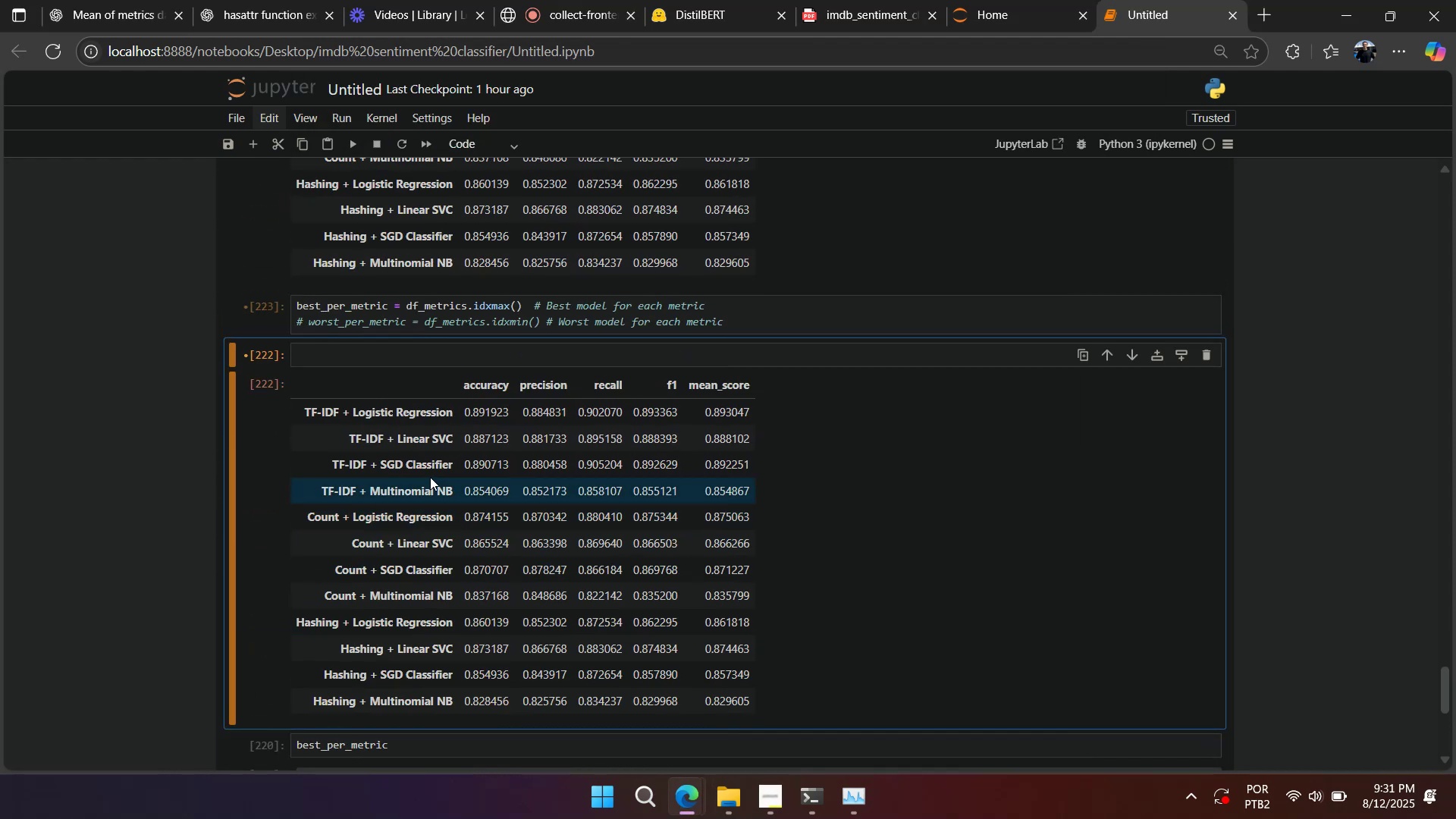 
type(dd)
 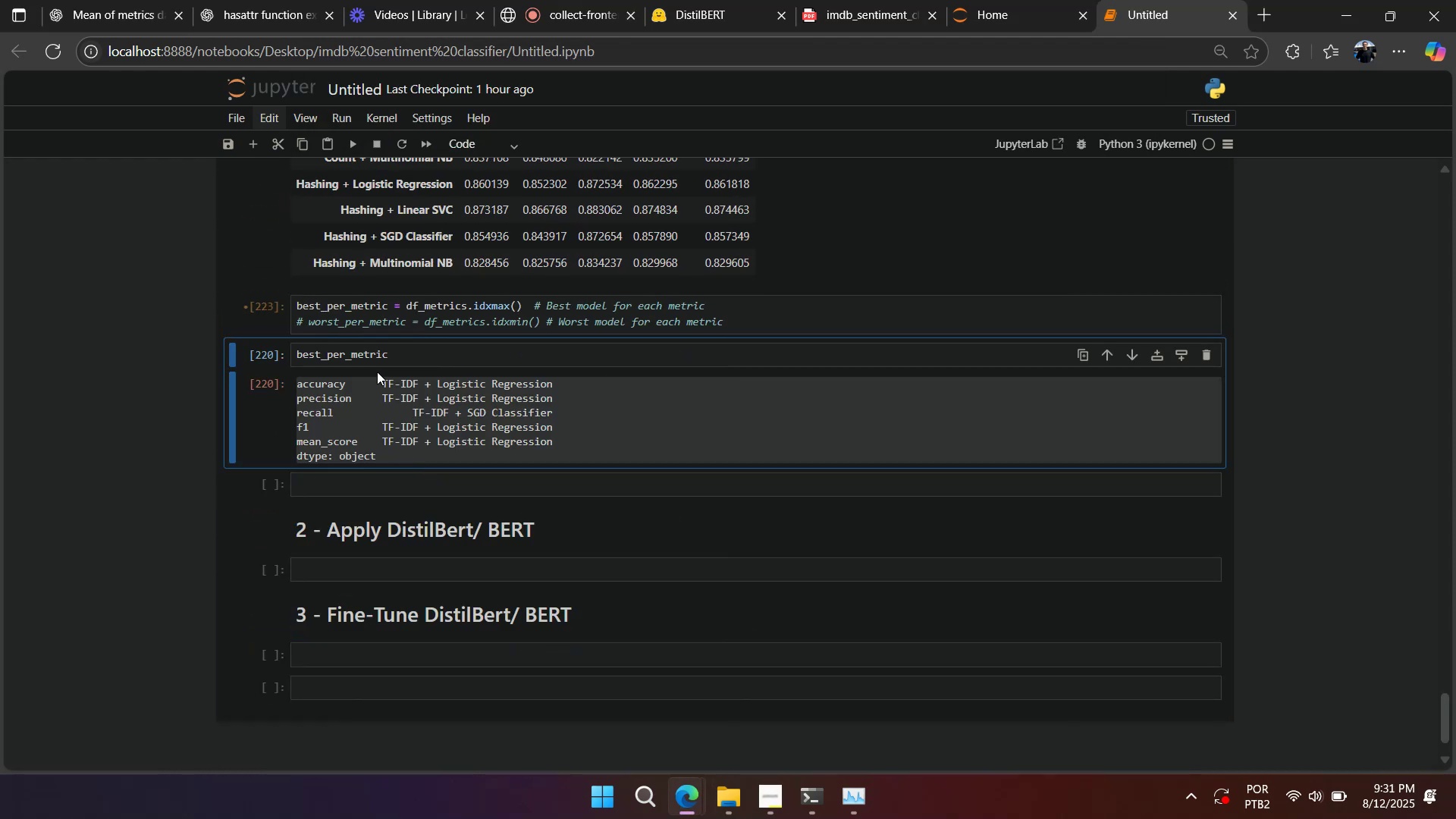 
double_click([376, 328])
 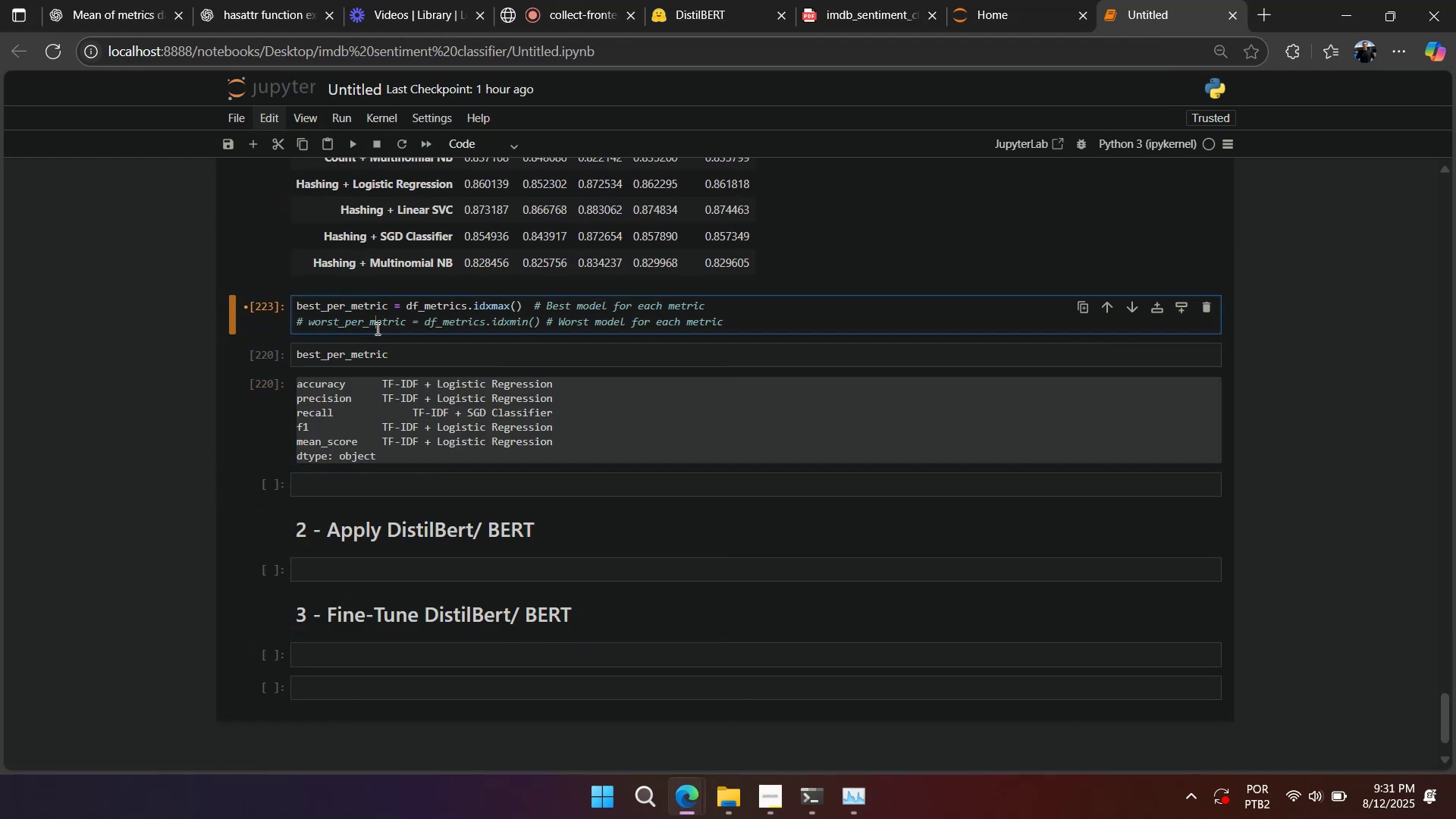 
key(Shift+Enter)
 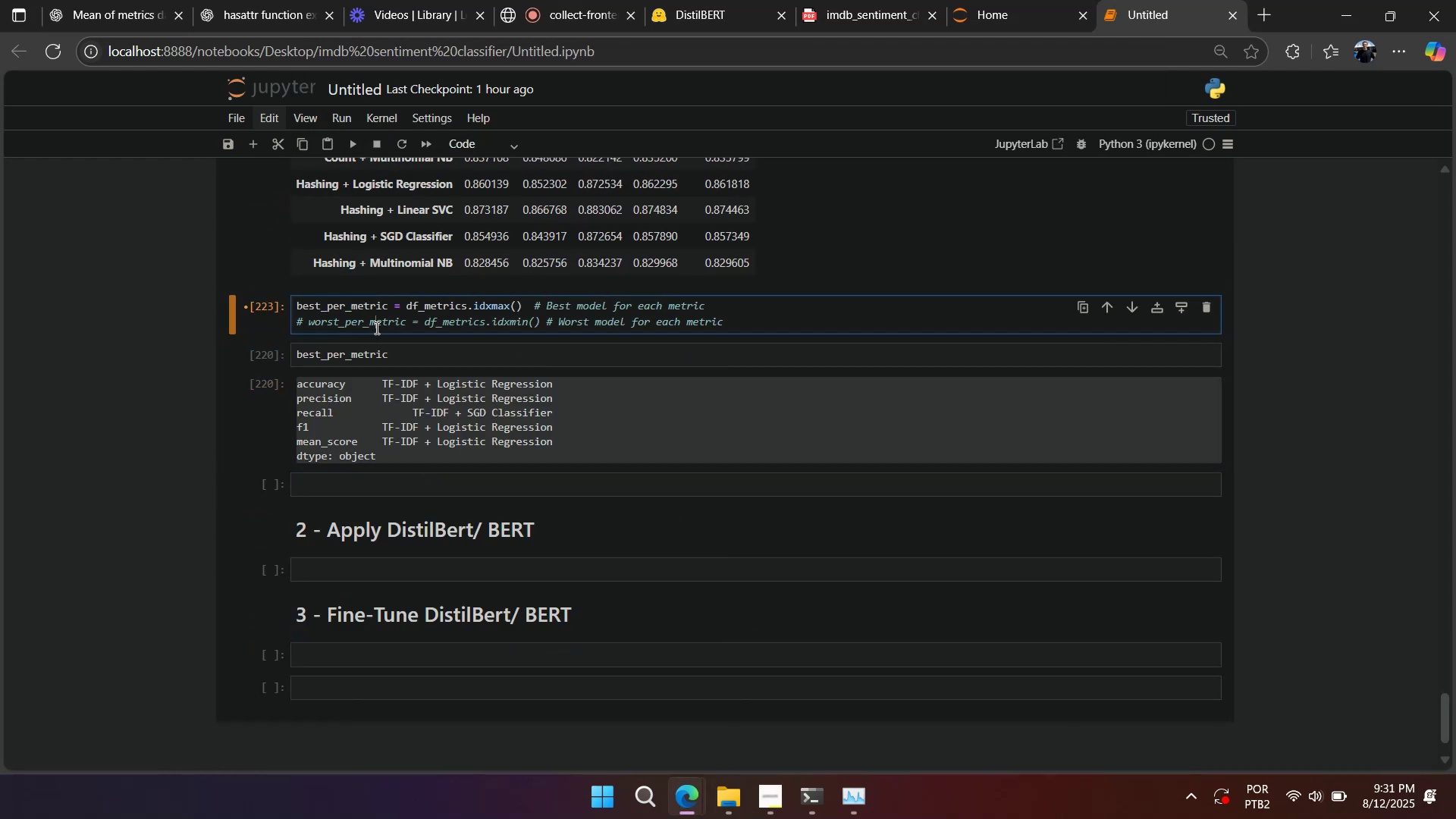 
right_click([506, 401])
 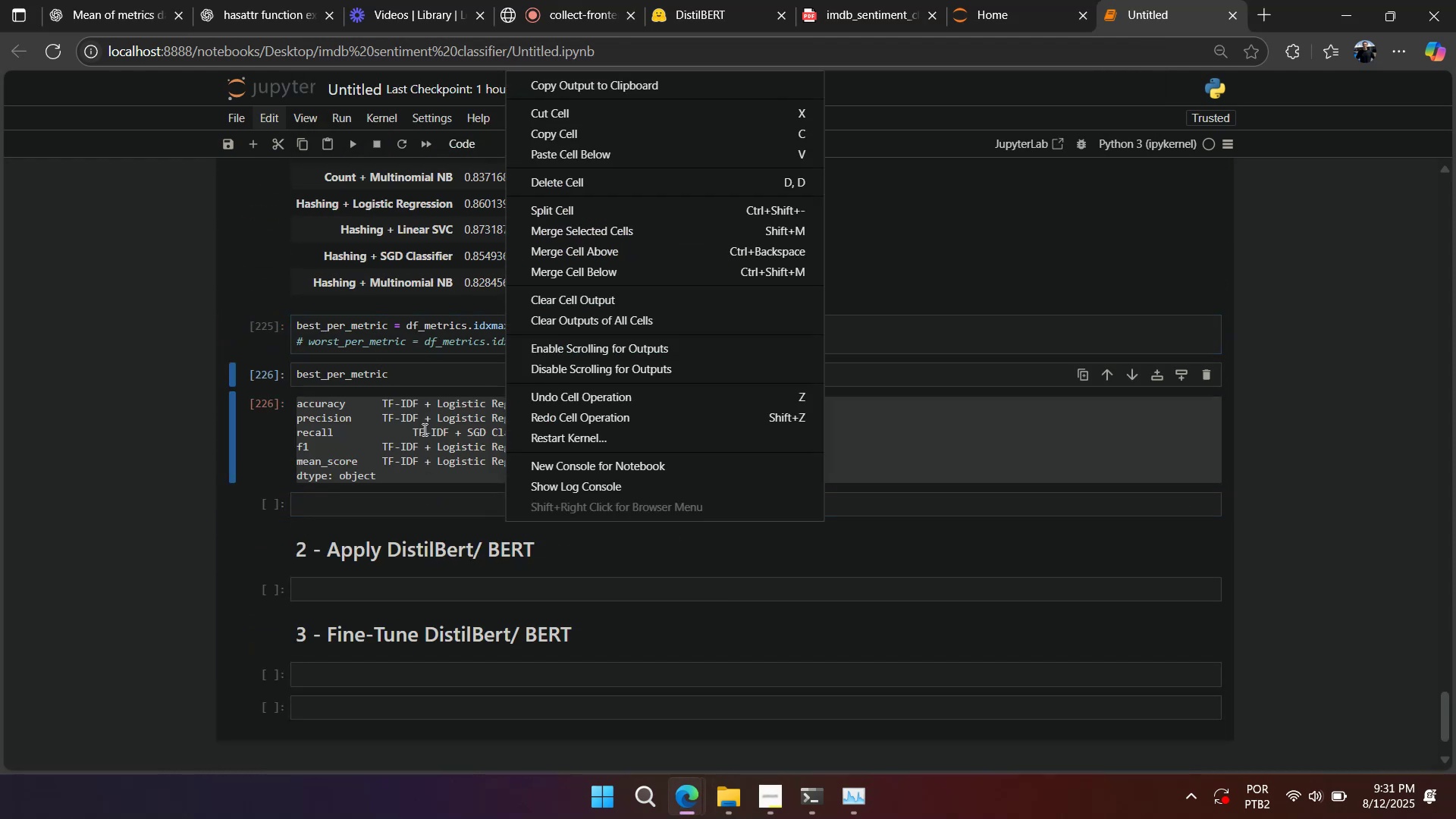 
left_click([423, 429])
 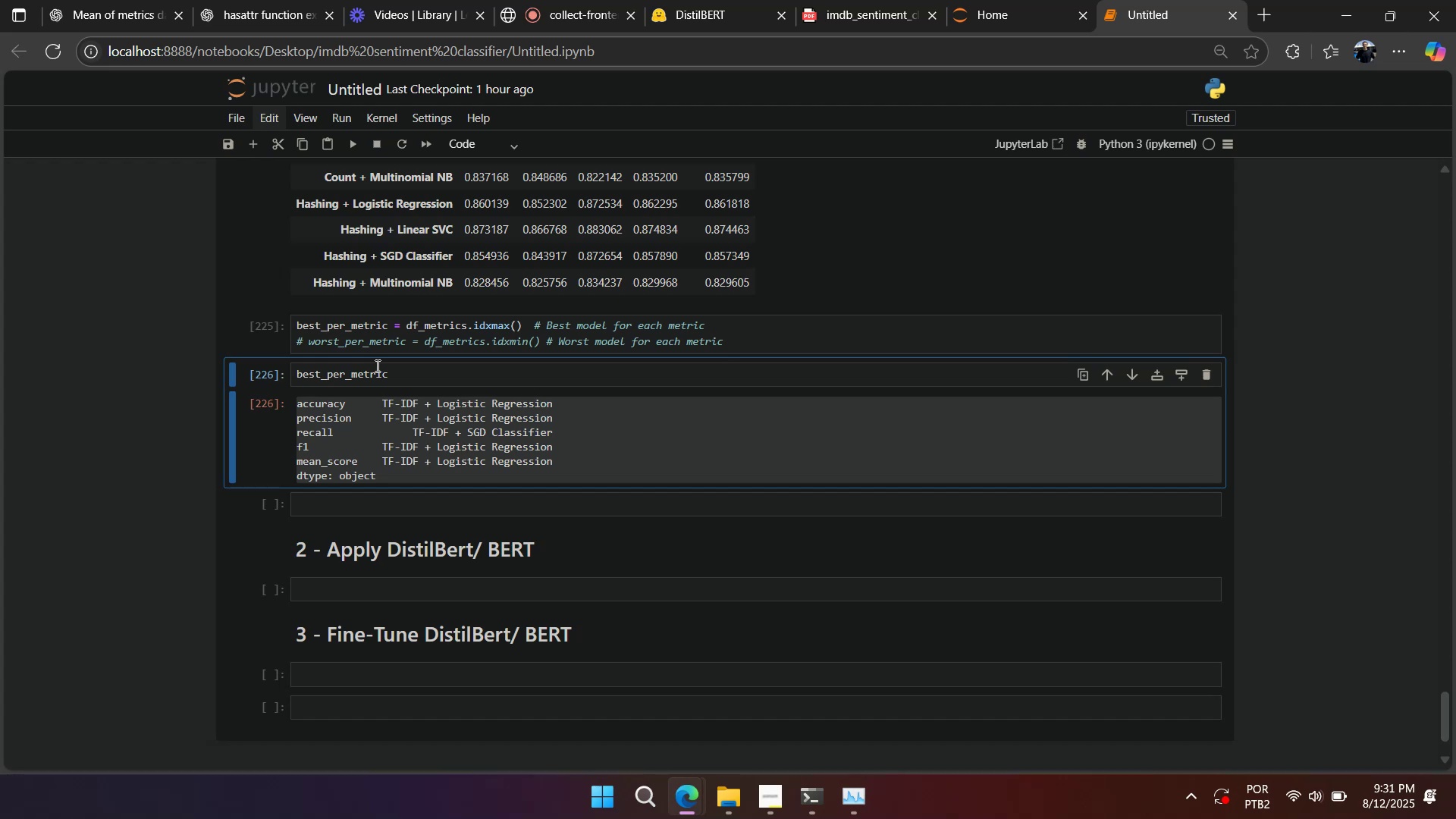 
wait(20.01)
 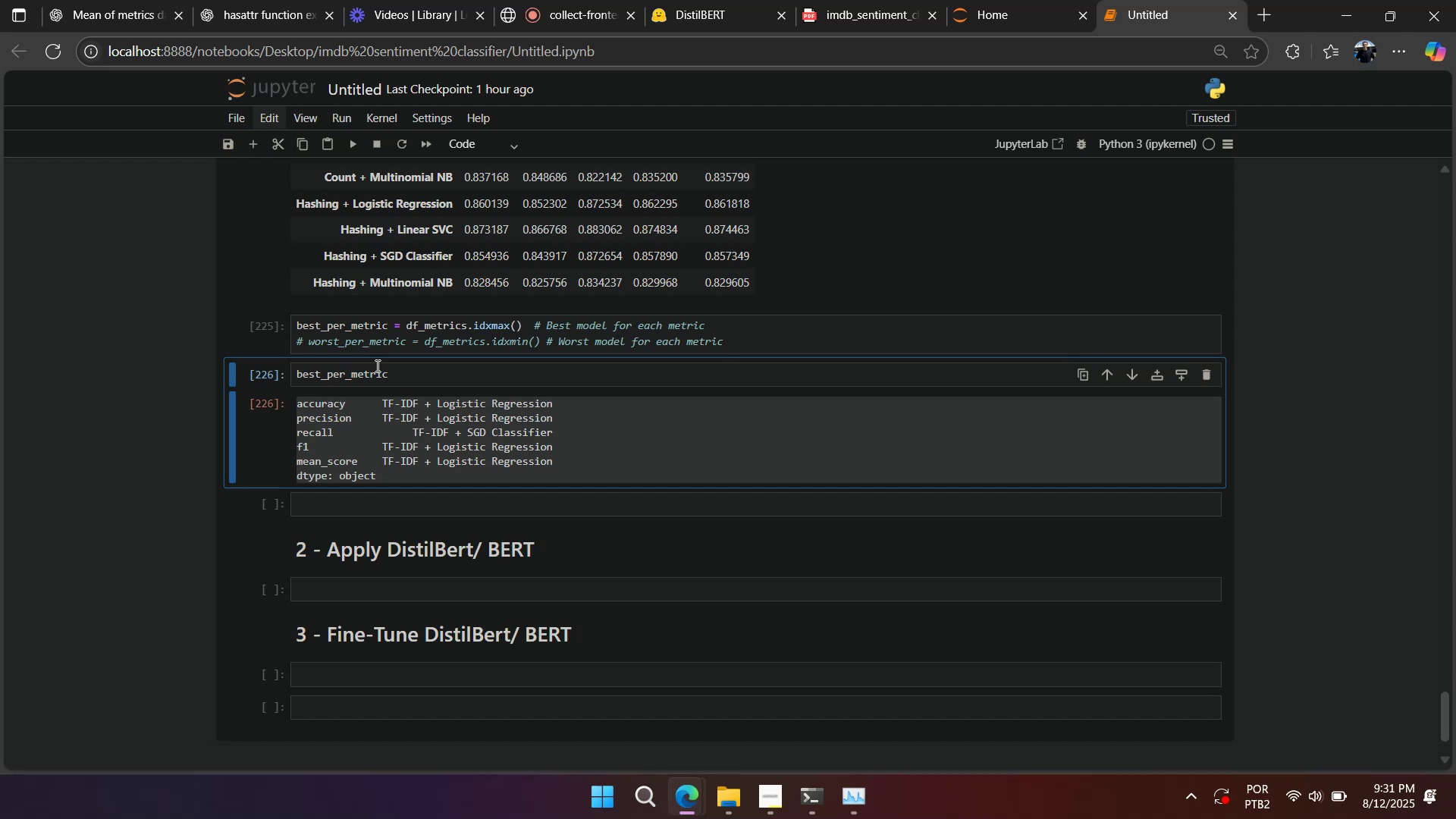 
double_click([375, 366])
 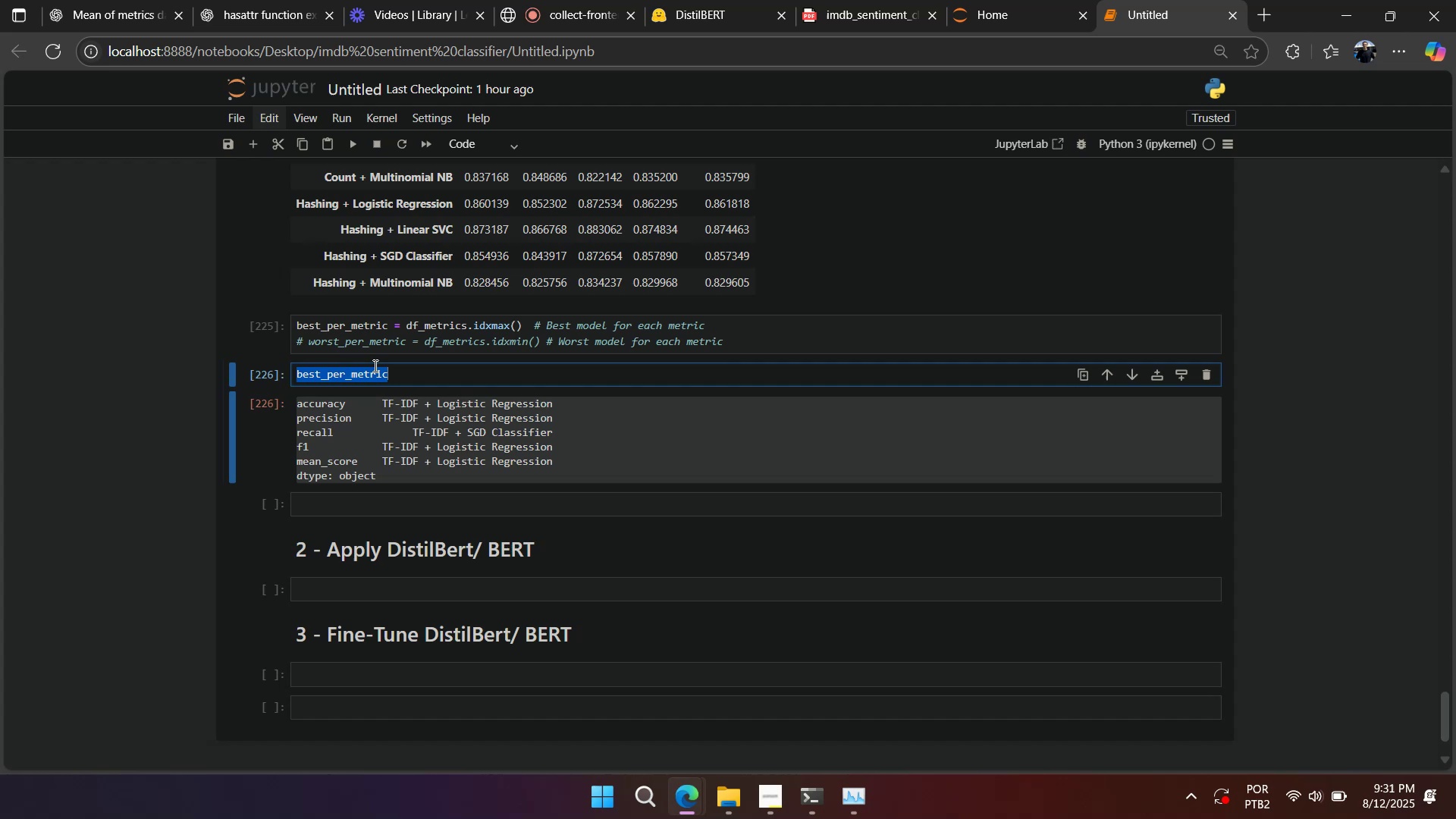 
scroll: coordinate [373, 366], scroll_direction: up, amount: 9.0
 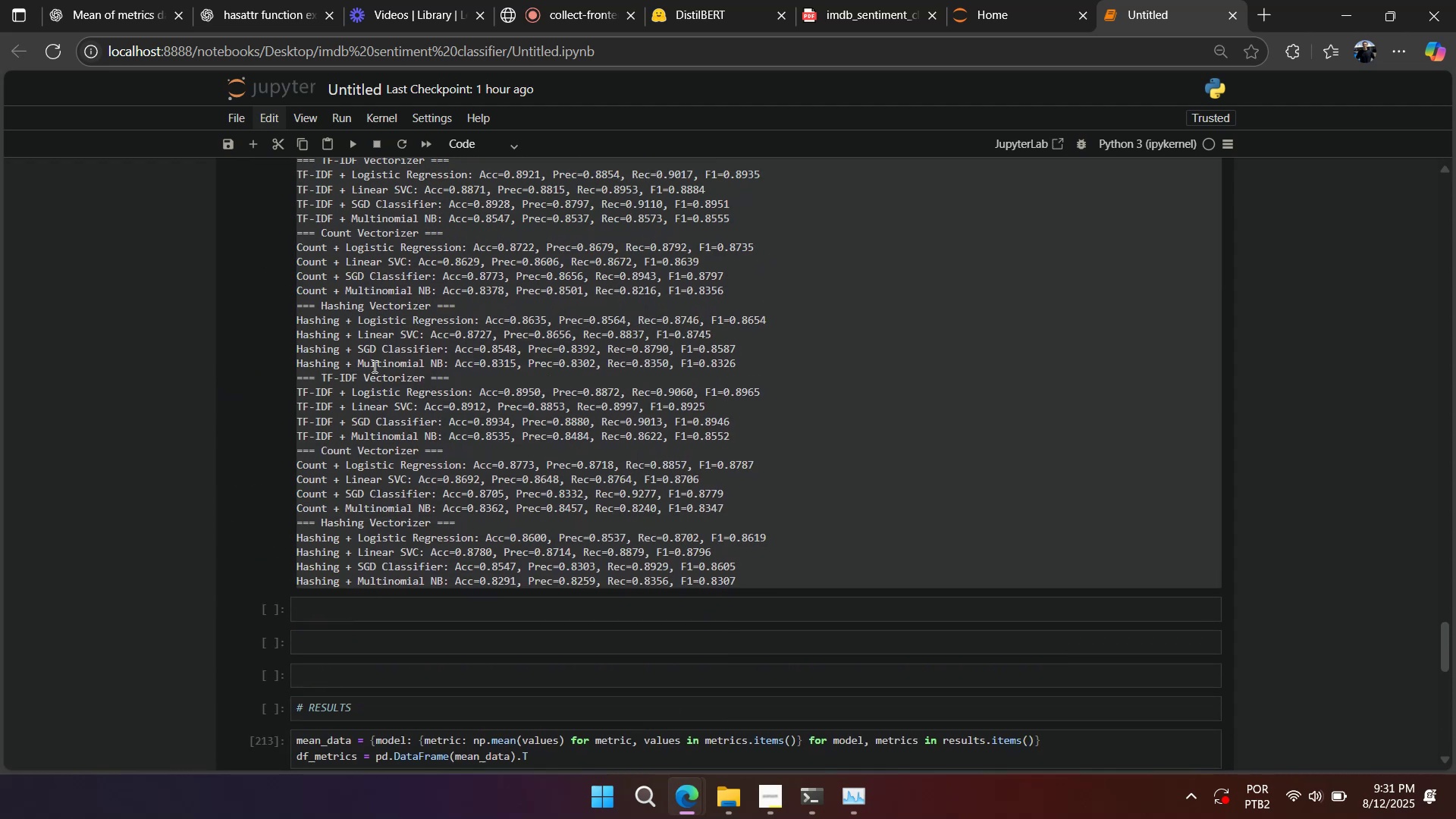 
scroll: coordinate [402, 617], scroll_direction: down, amount: 2.0
 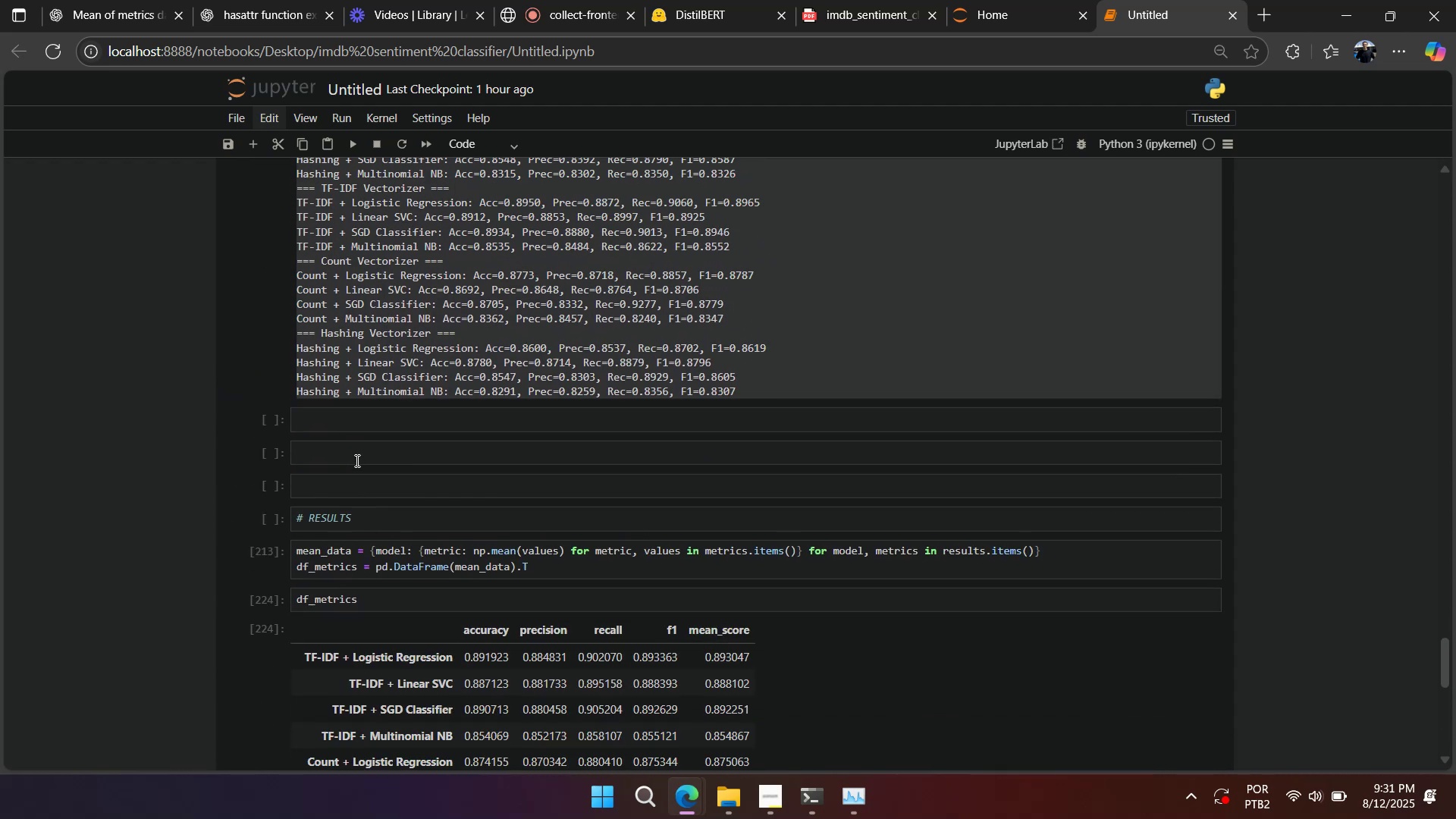 
left_click([356, 460])
 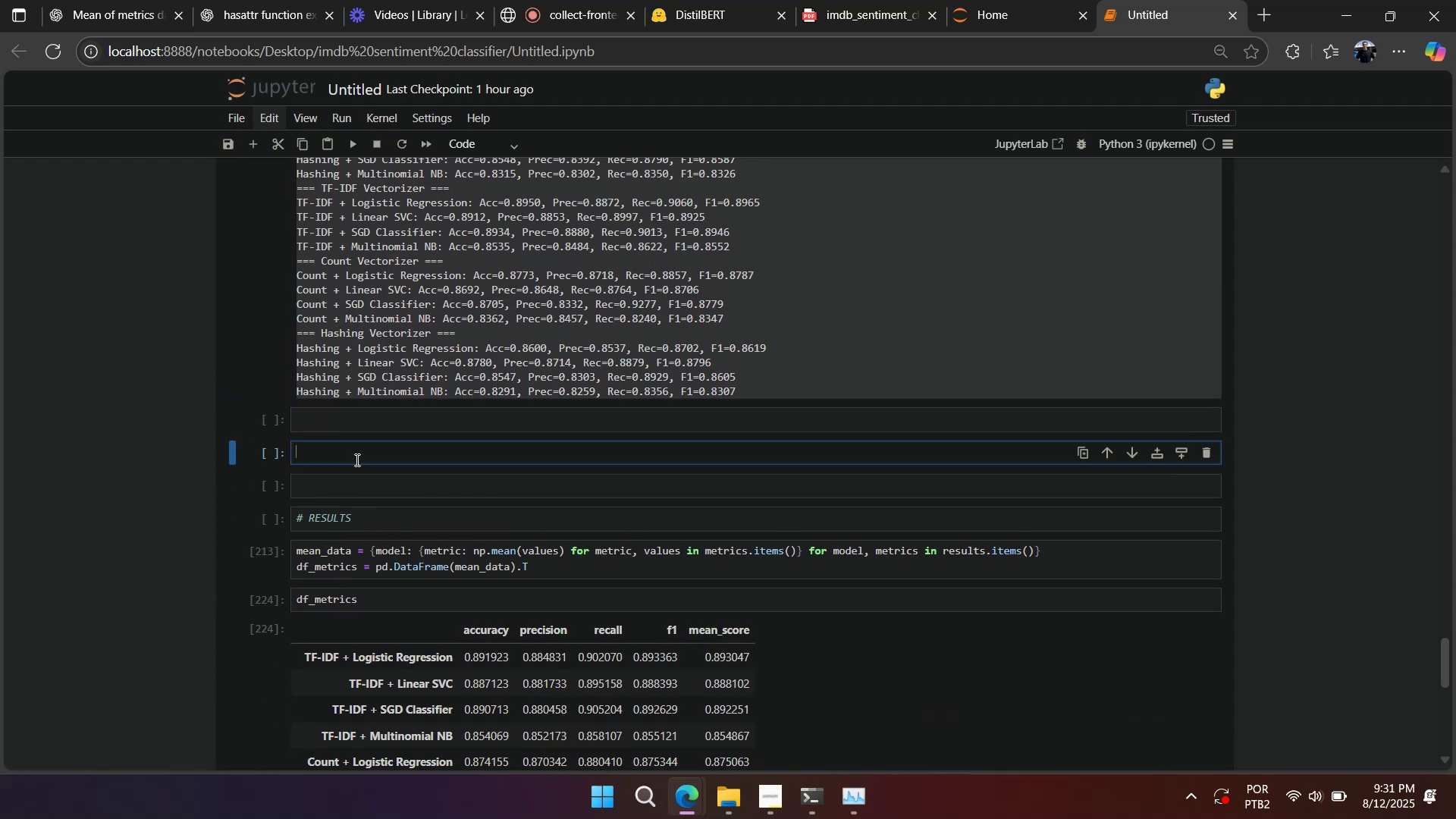 
type(resuts)
key(Backspace)
key(Backspace)
type(lts)
 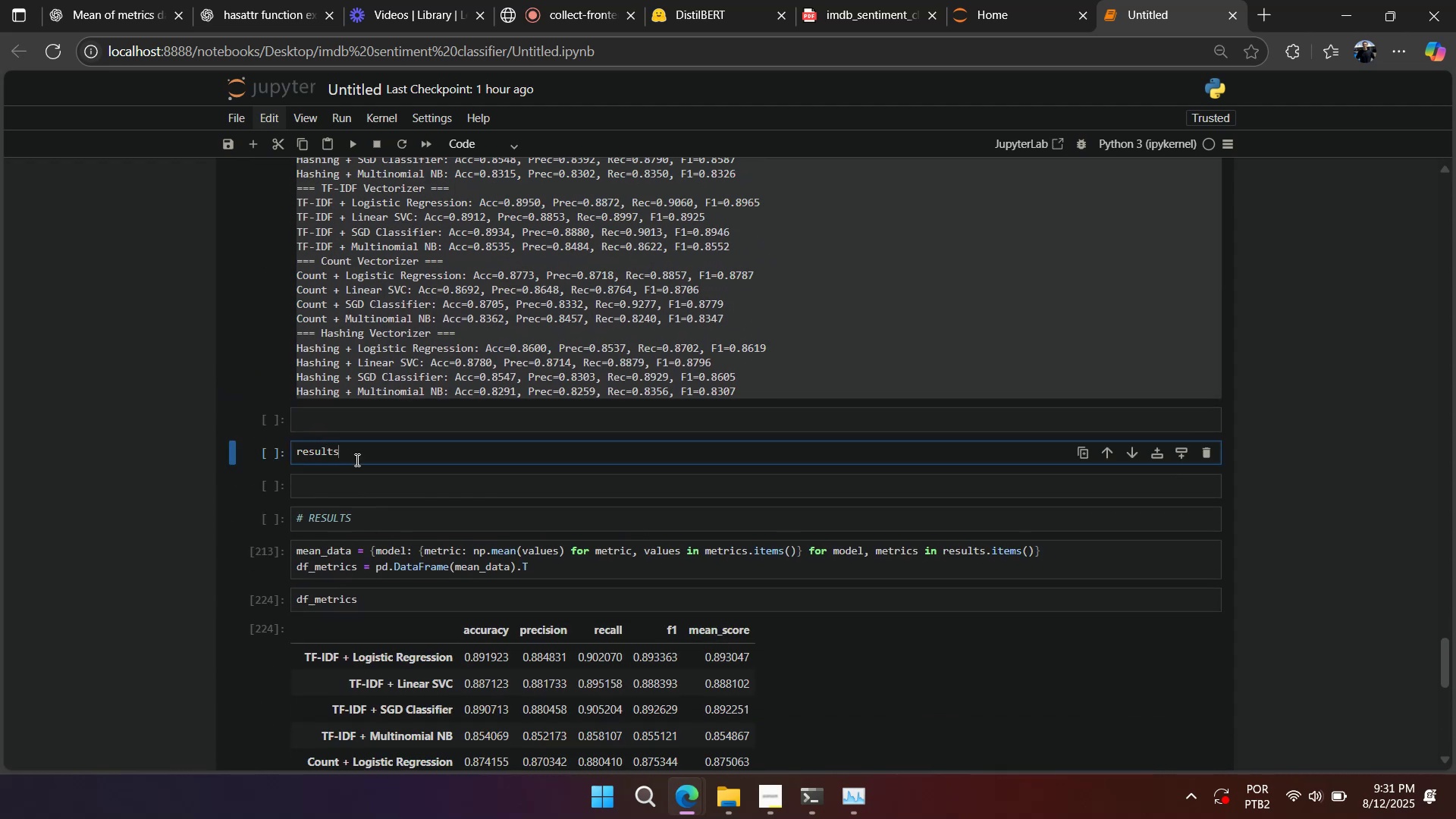 
key(Shift+Enter)
 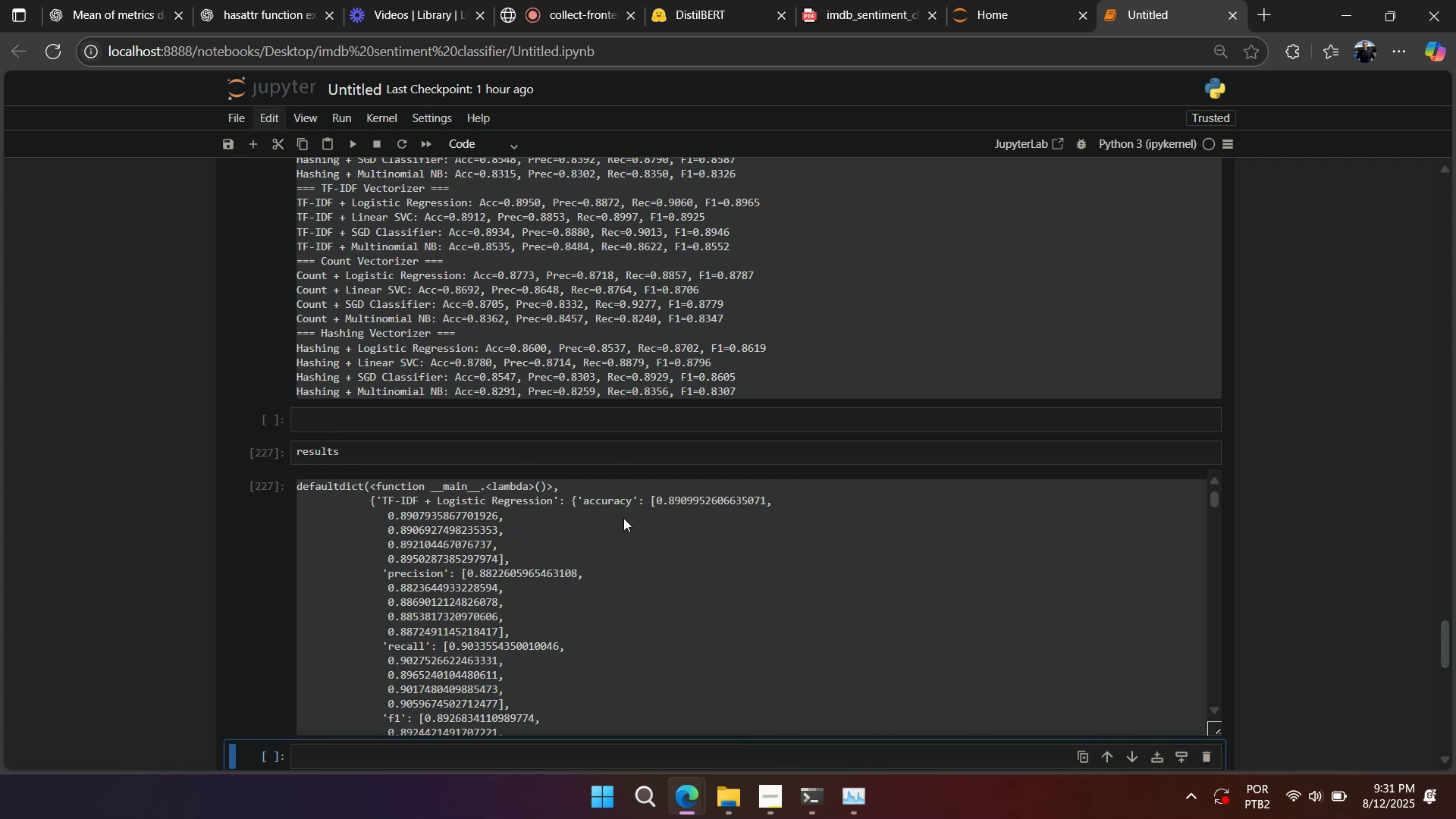 
wait(5.85)
 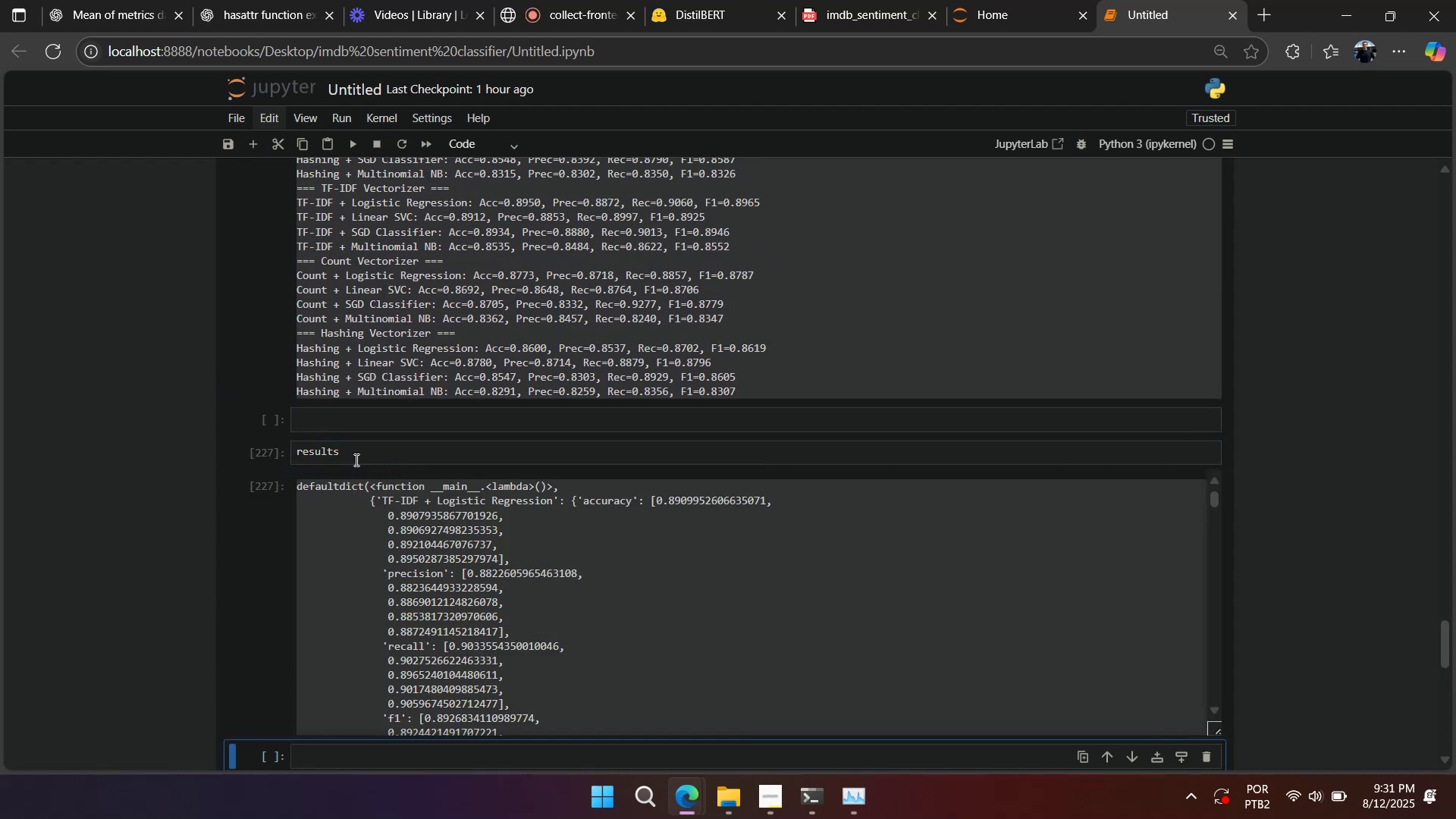 
left_click([278, 450])
 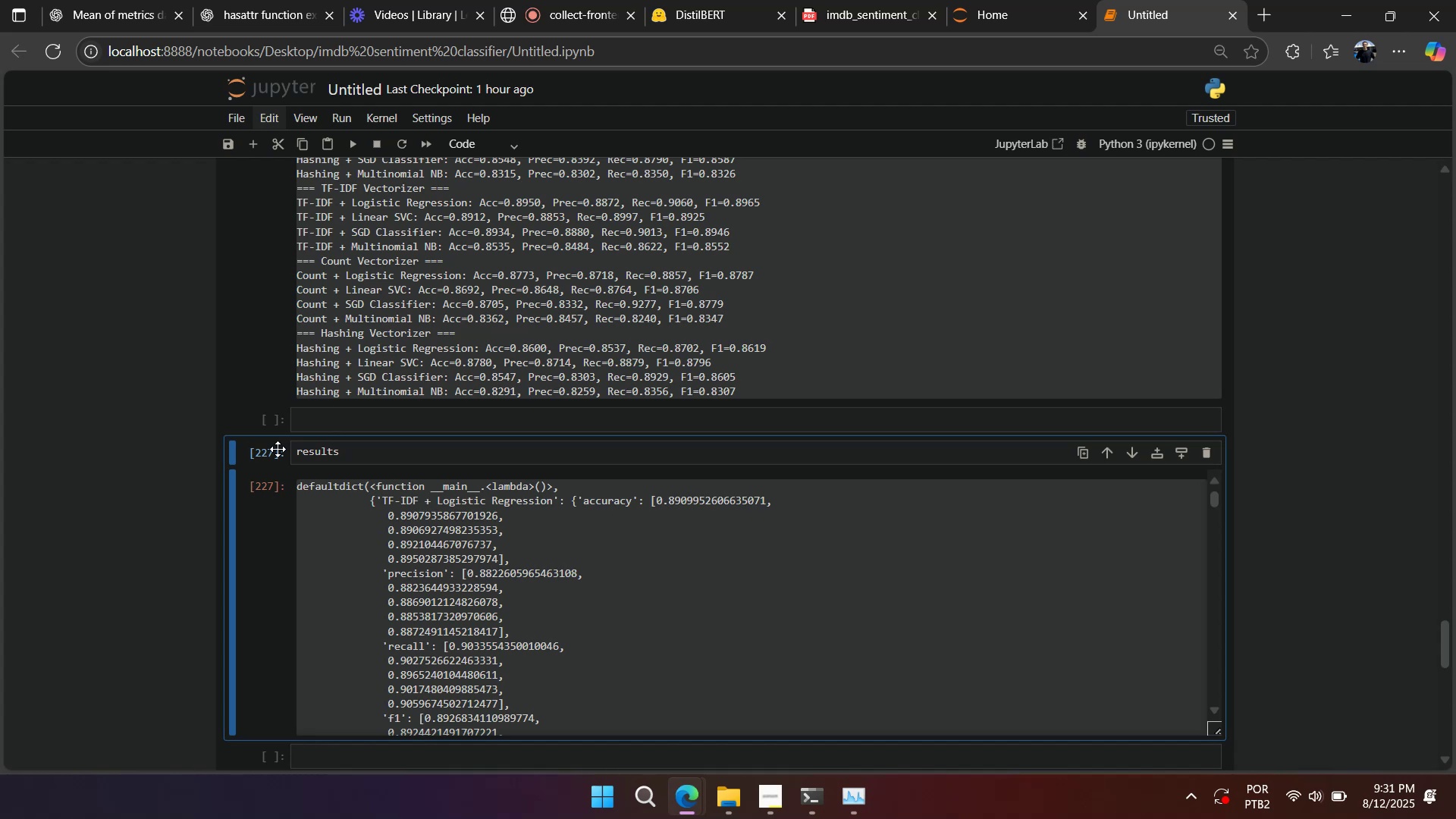 
wait(16.66)
 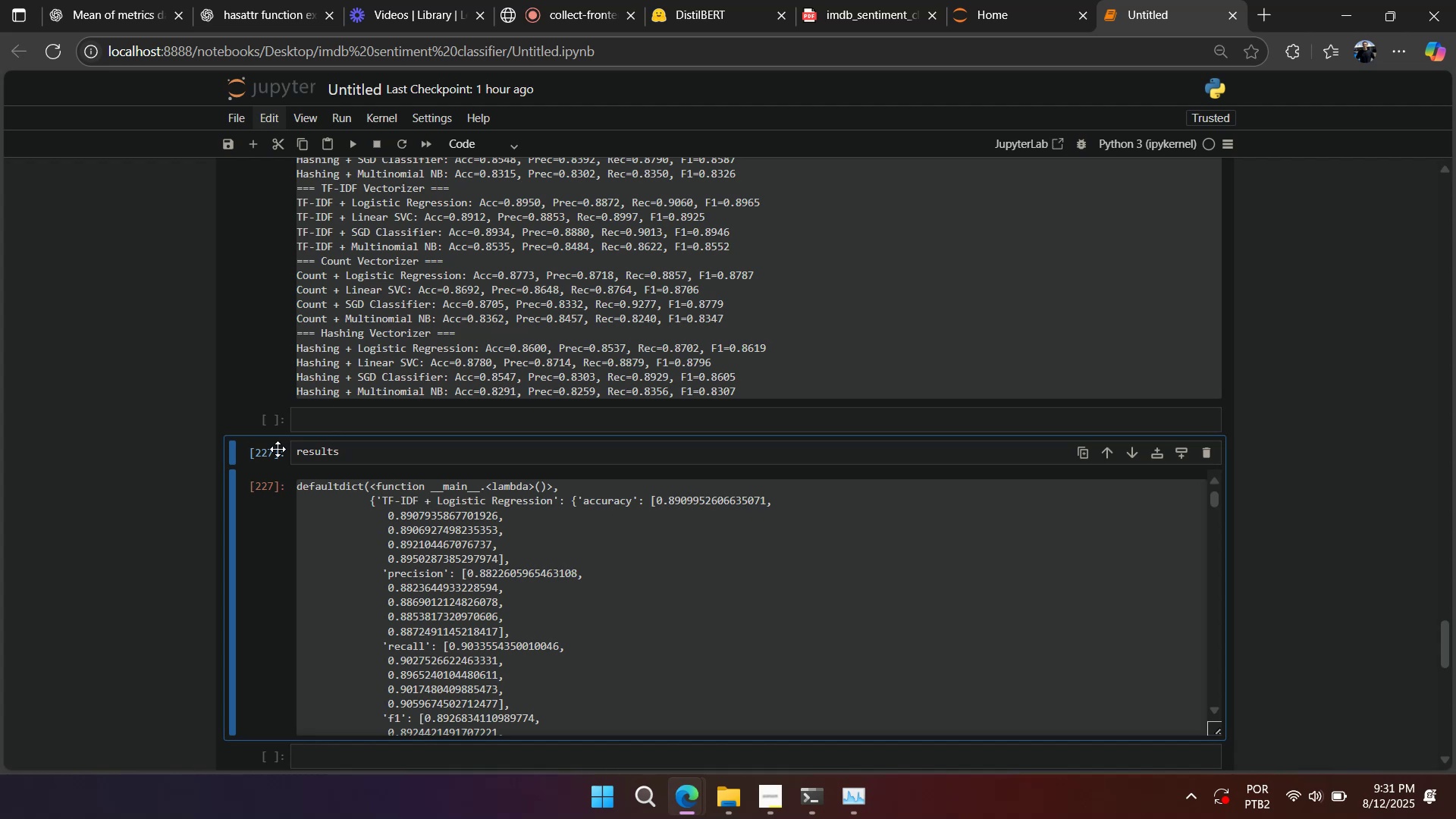 
scroll: coordinate [309, 434], scroll_direction: down, amount: 2.0
 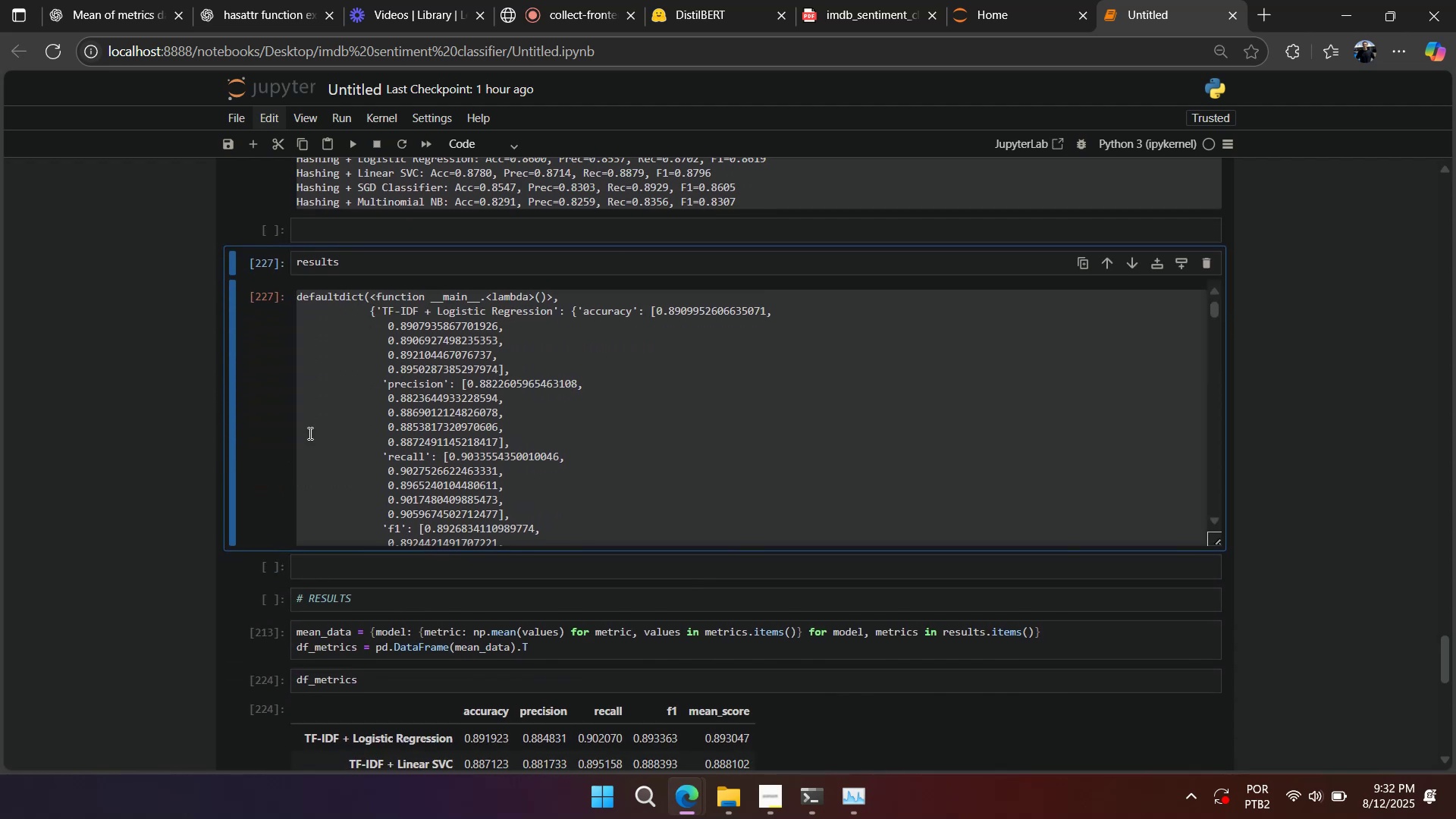 
wait(8.18)
 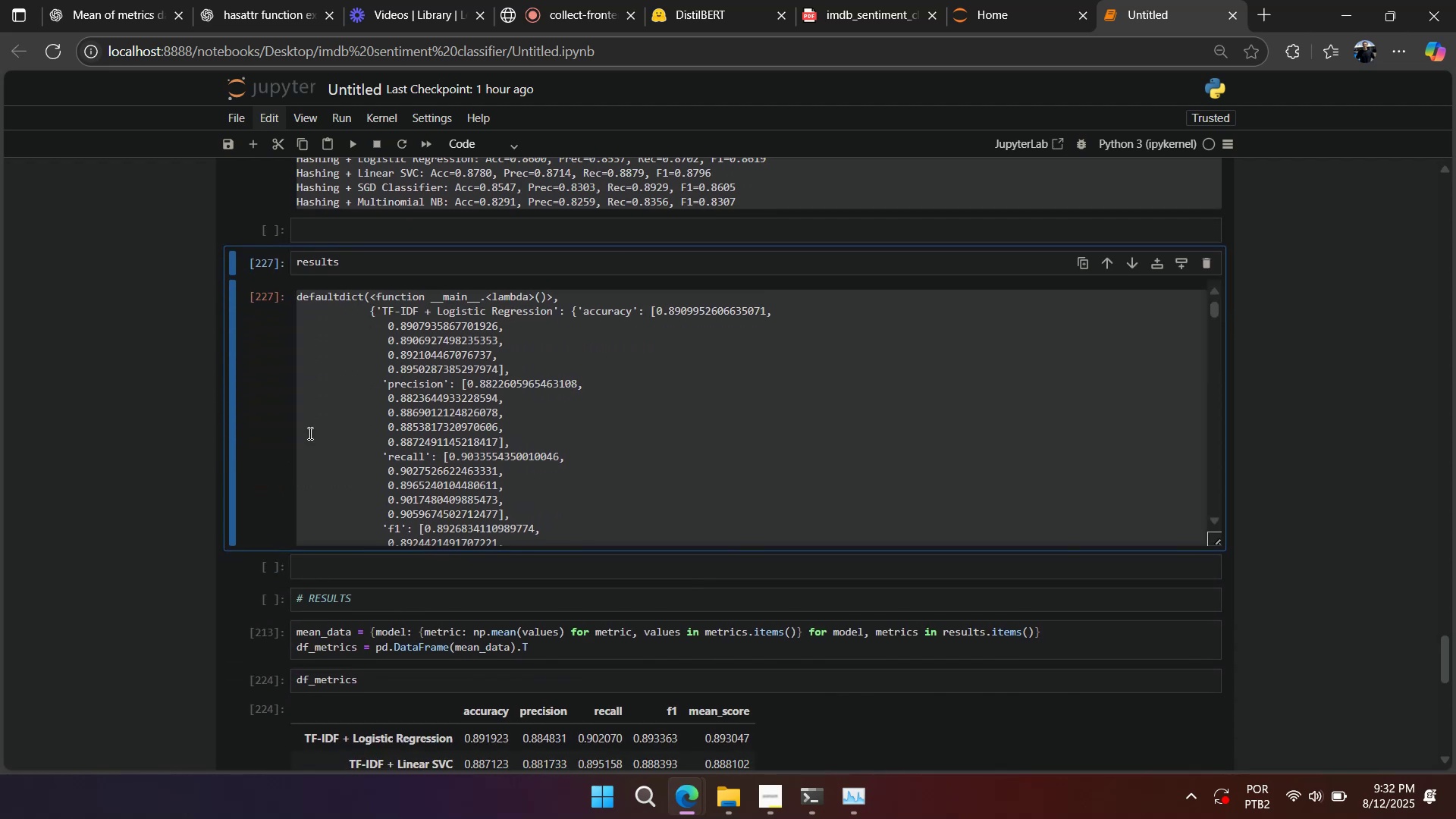 
scroll: coordinate [303, 435], scroll_direction: down, amount: 8.0
 